 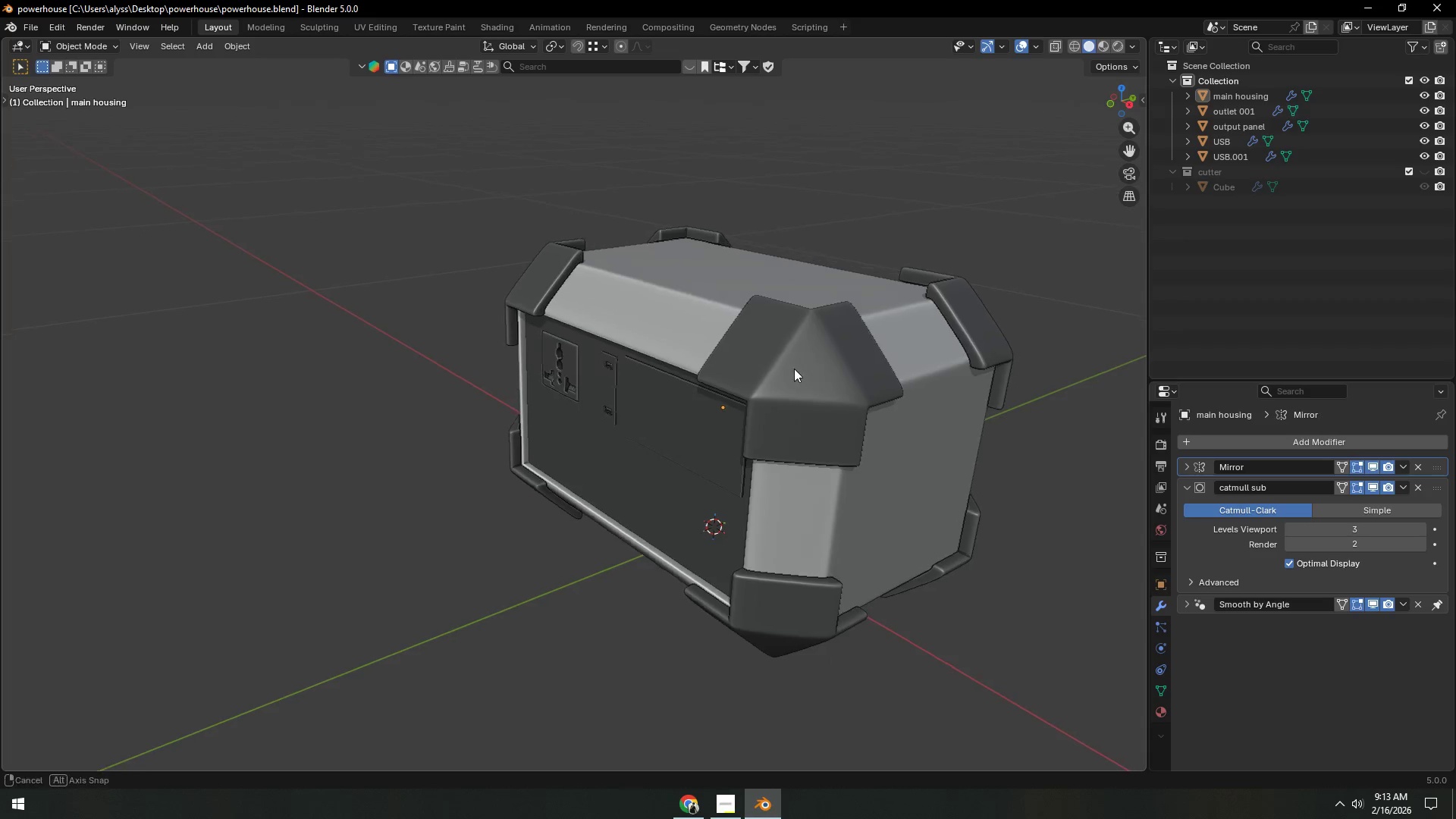 
hold_key(key=ShiftLeft, duration=0.61)
 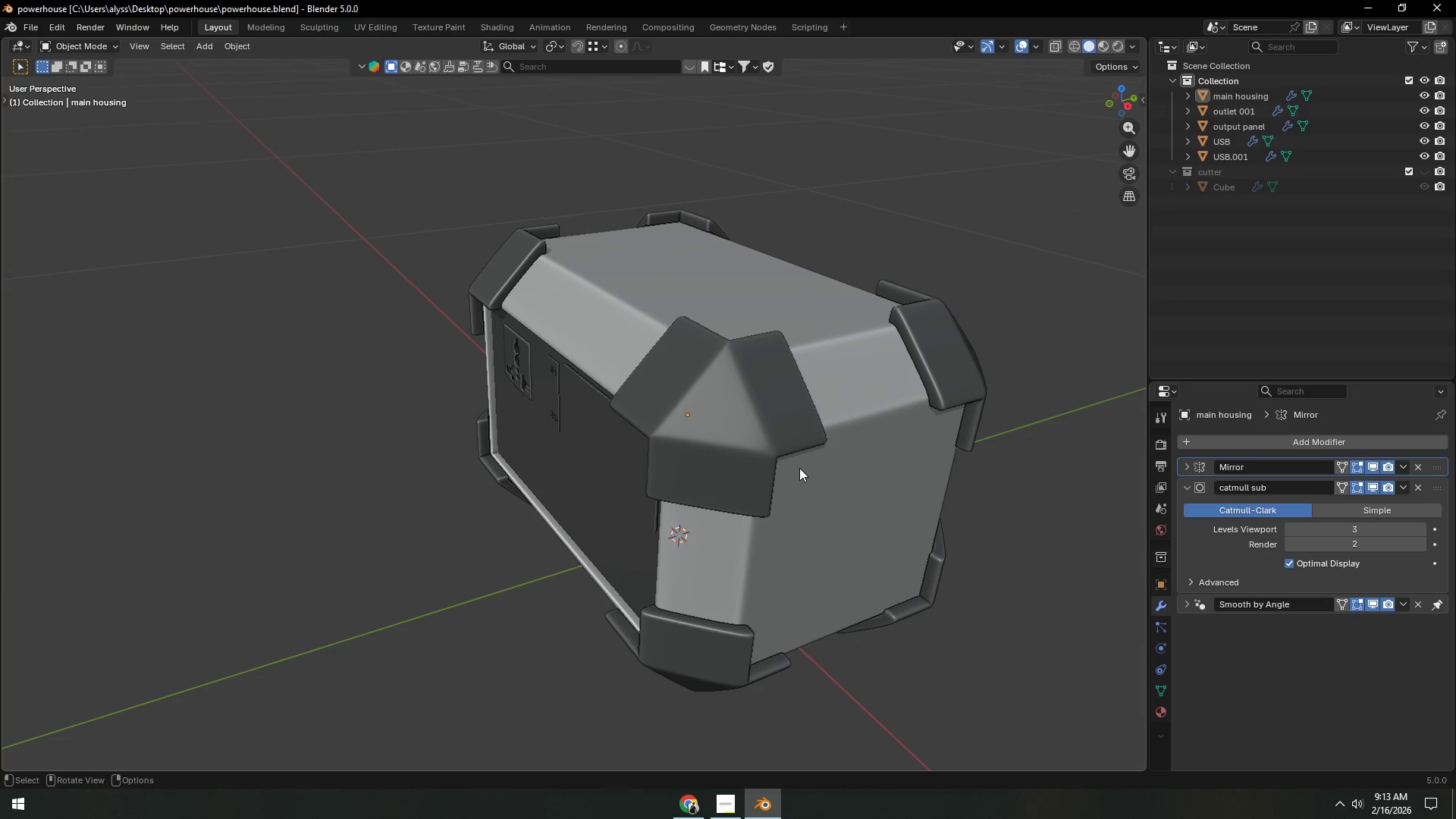 
hold_key(key=ShiftLeft, duration=0.91)
 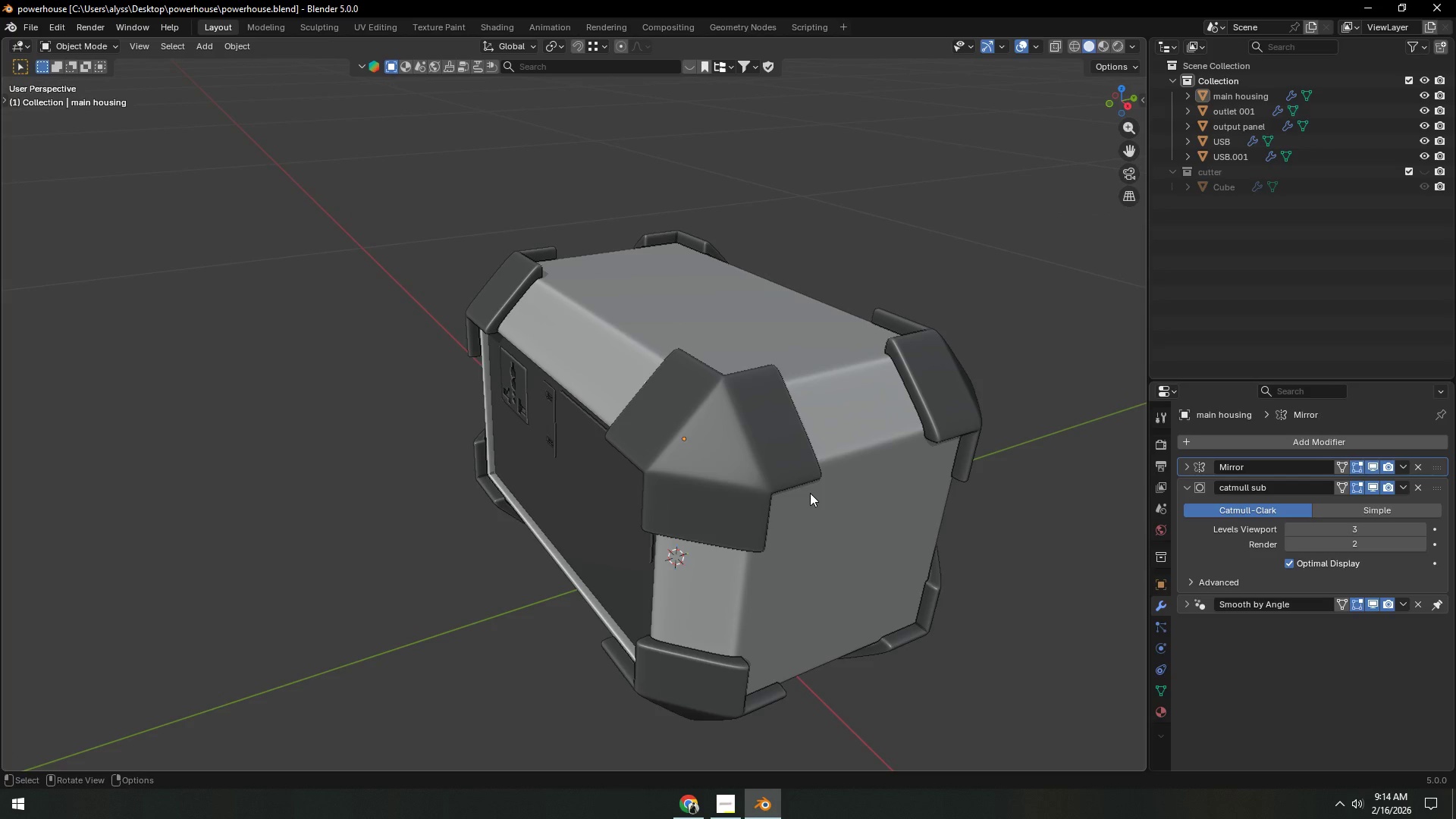 
left_click([795, 472])
 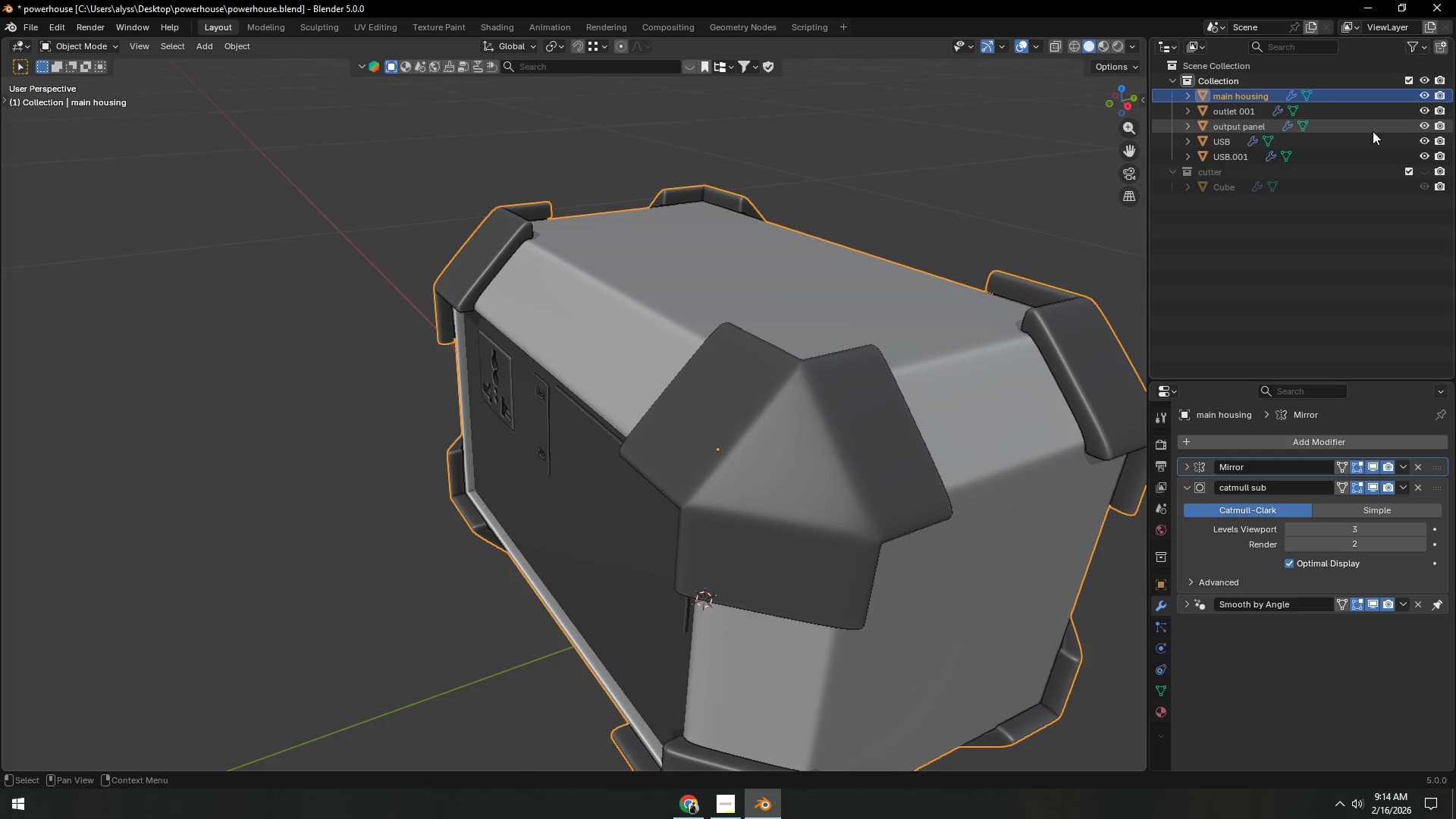 
scroll: coordinate [811, 493], scroll_direction: up, amount: 2.0
 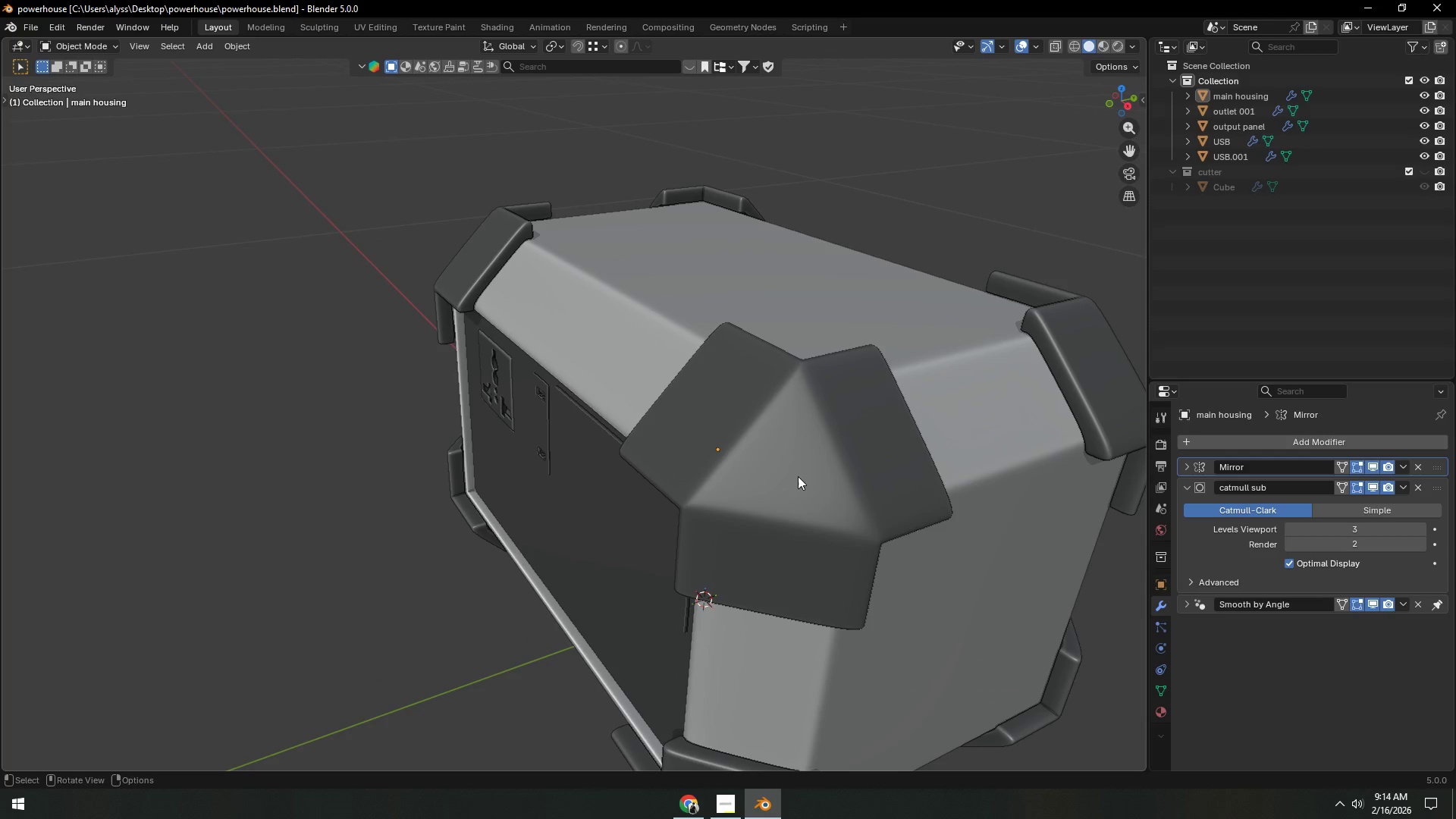 
double_click([1424, 129])
 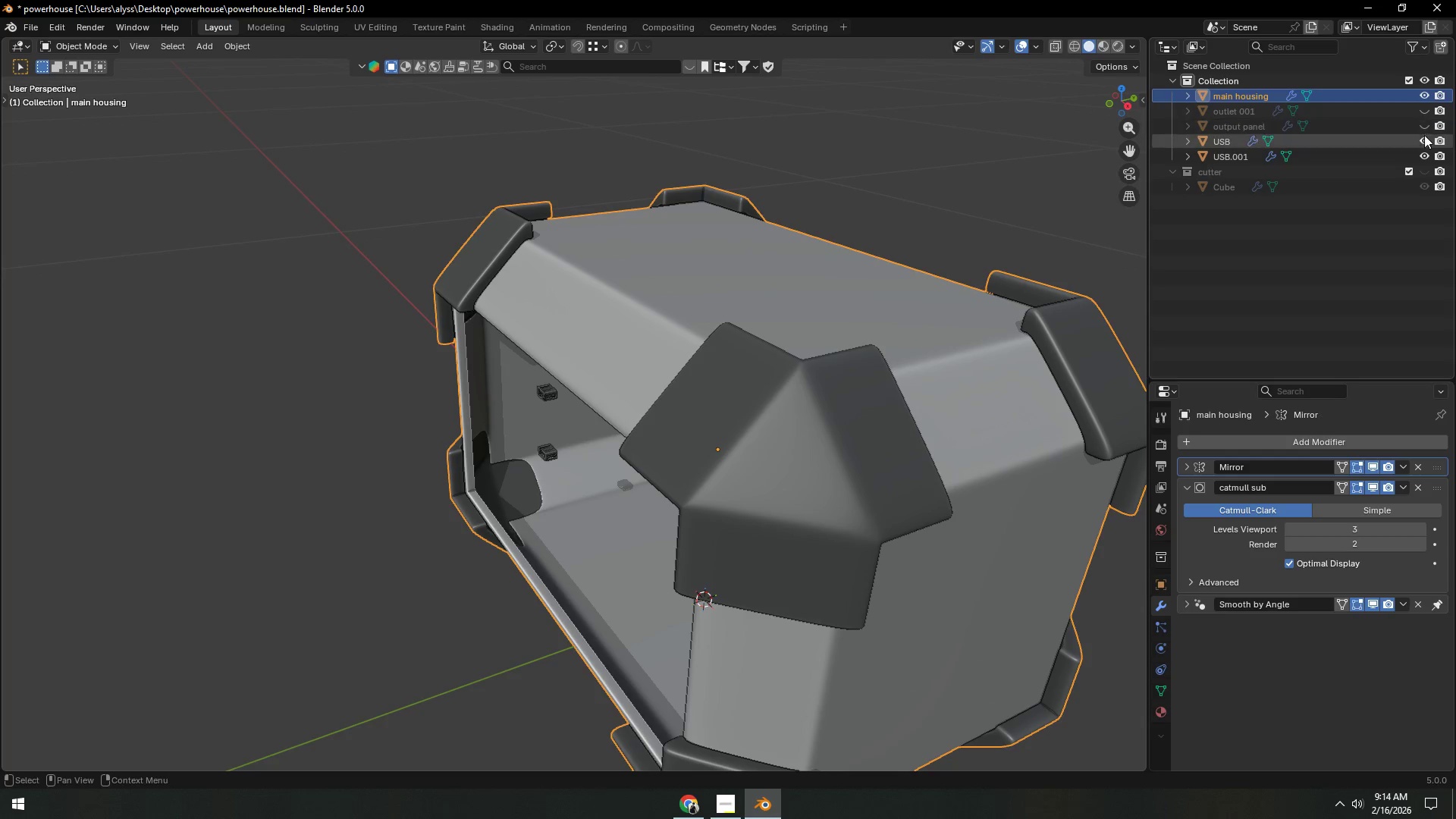 
triple_click([1424, 137])
 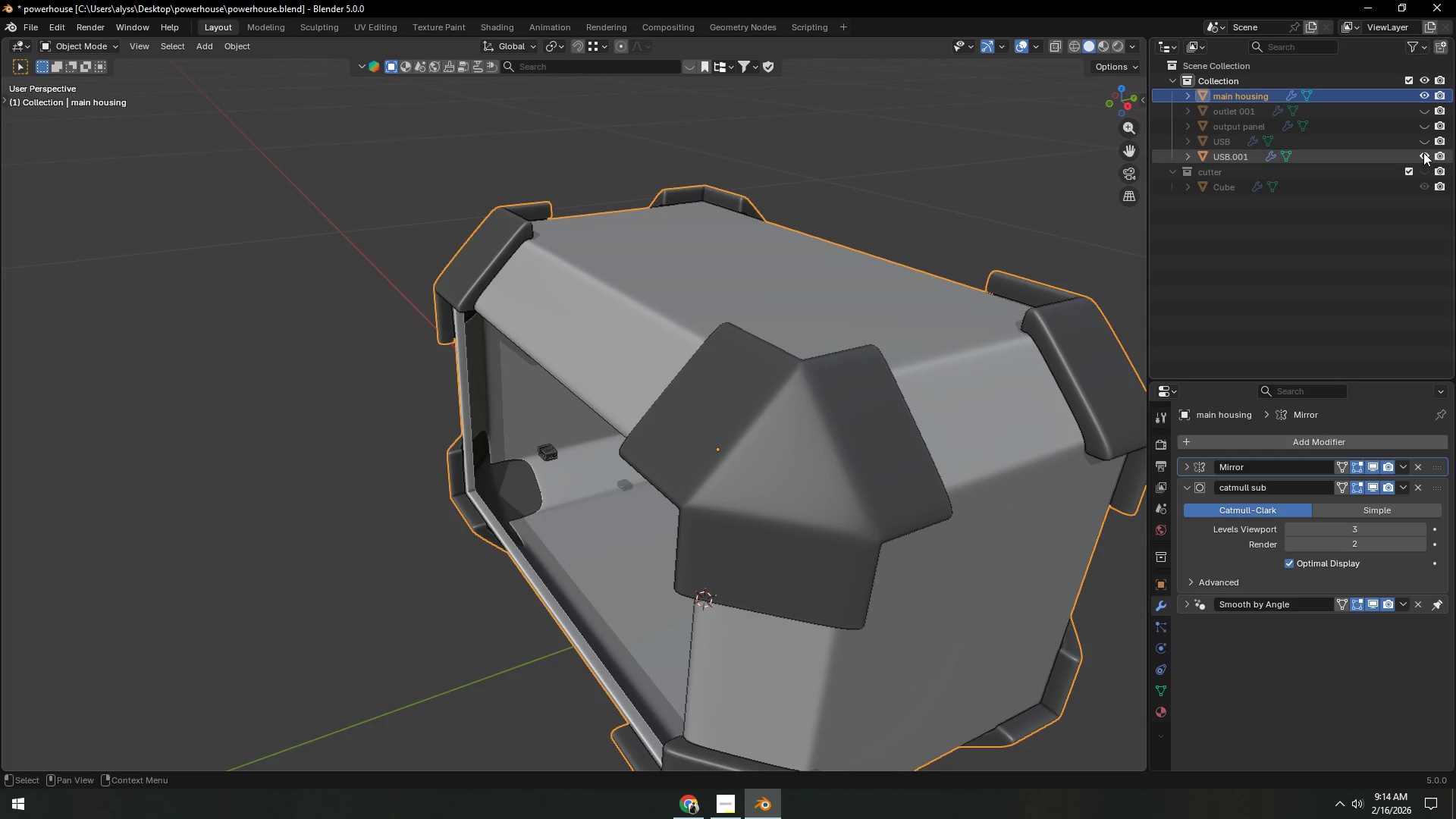 
left_click([1423, 152])
 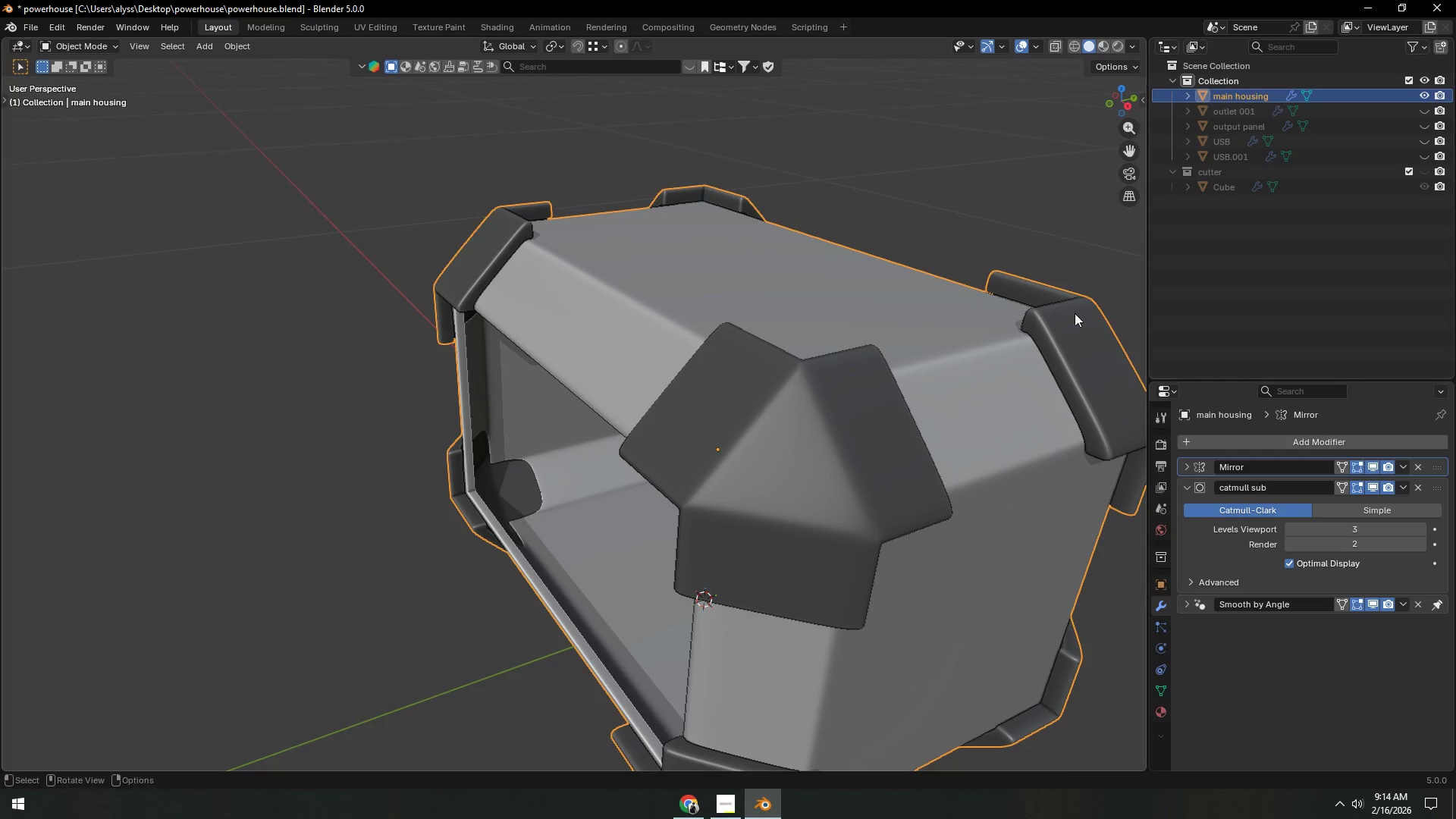 
left_click([851, 427])
 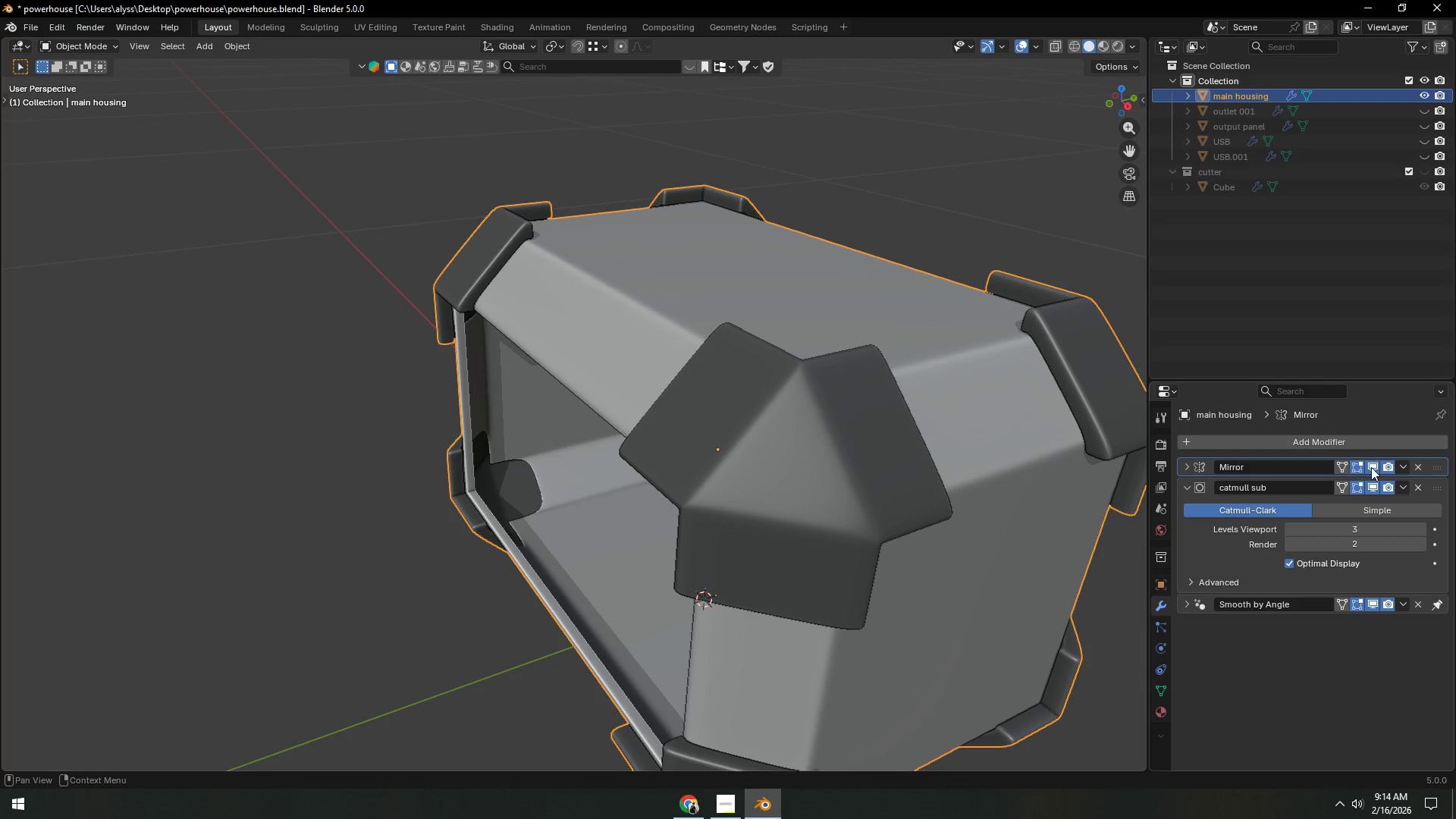 
left_click([1373, 469])
 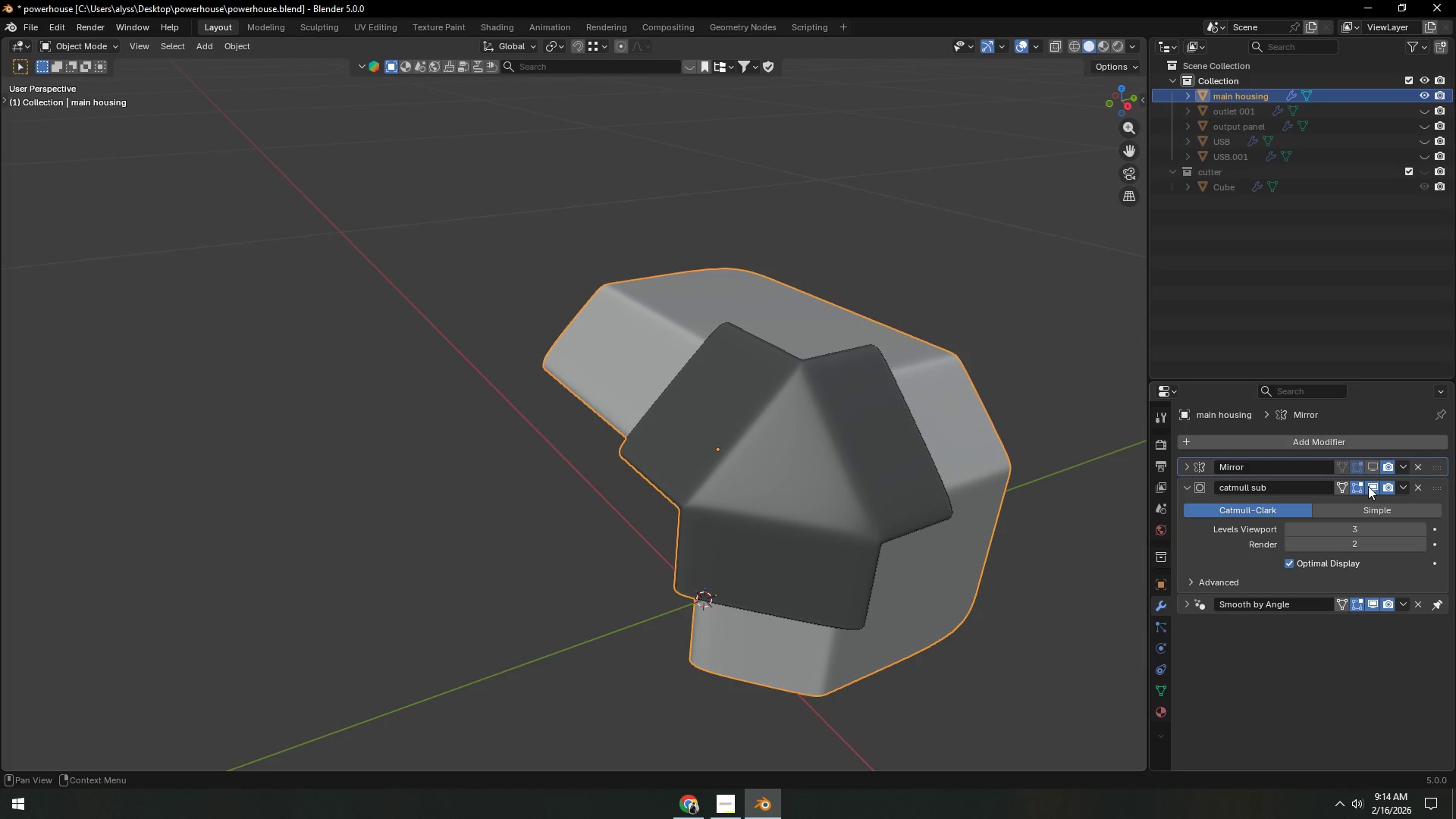 
left_click([1369, 486])
 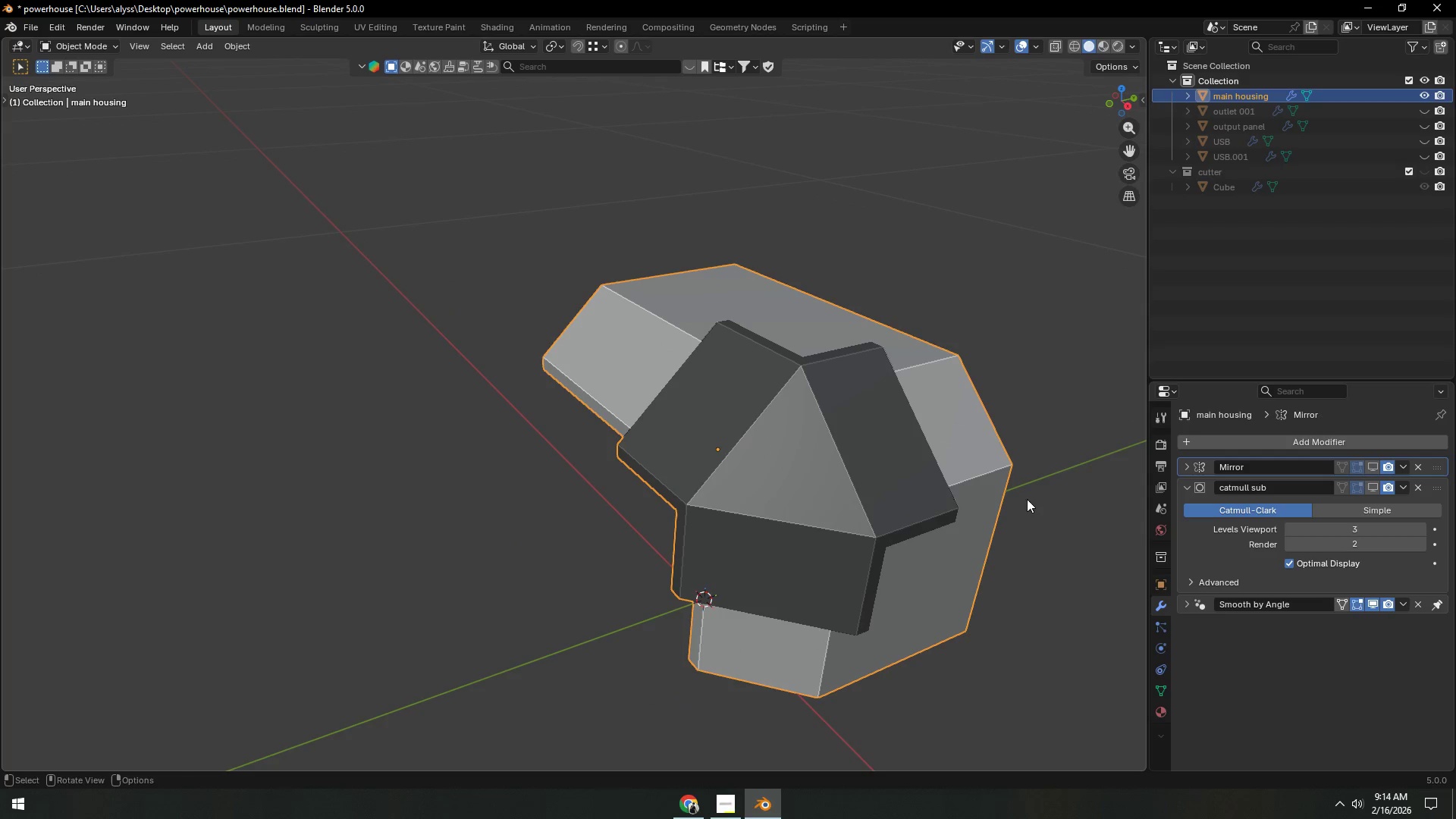 
double_click([748, 490])
 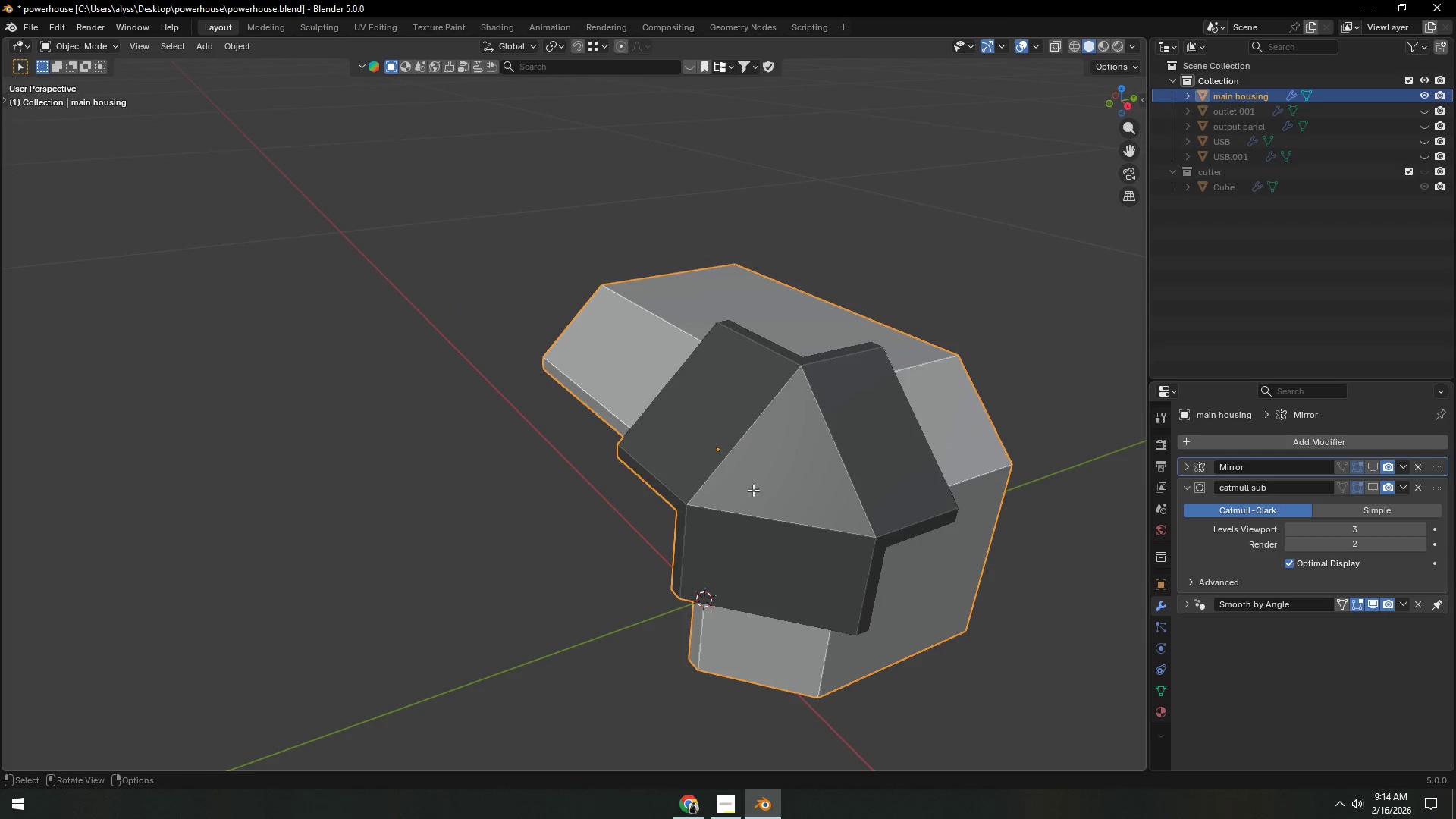 
key(Tab)
 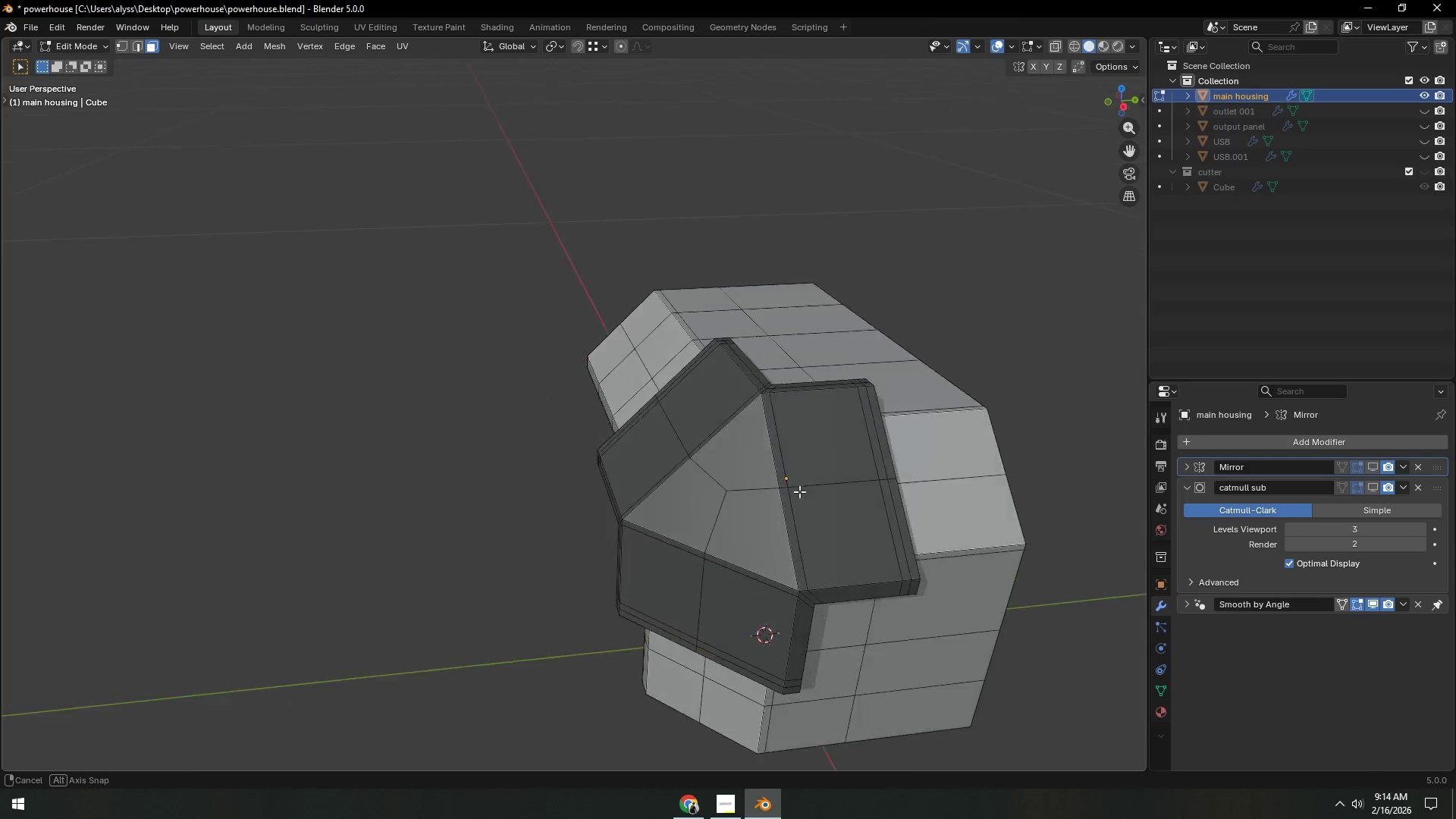 
key(Shift+ShiftLeft)
 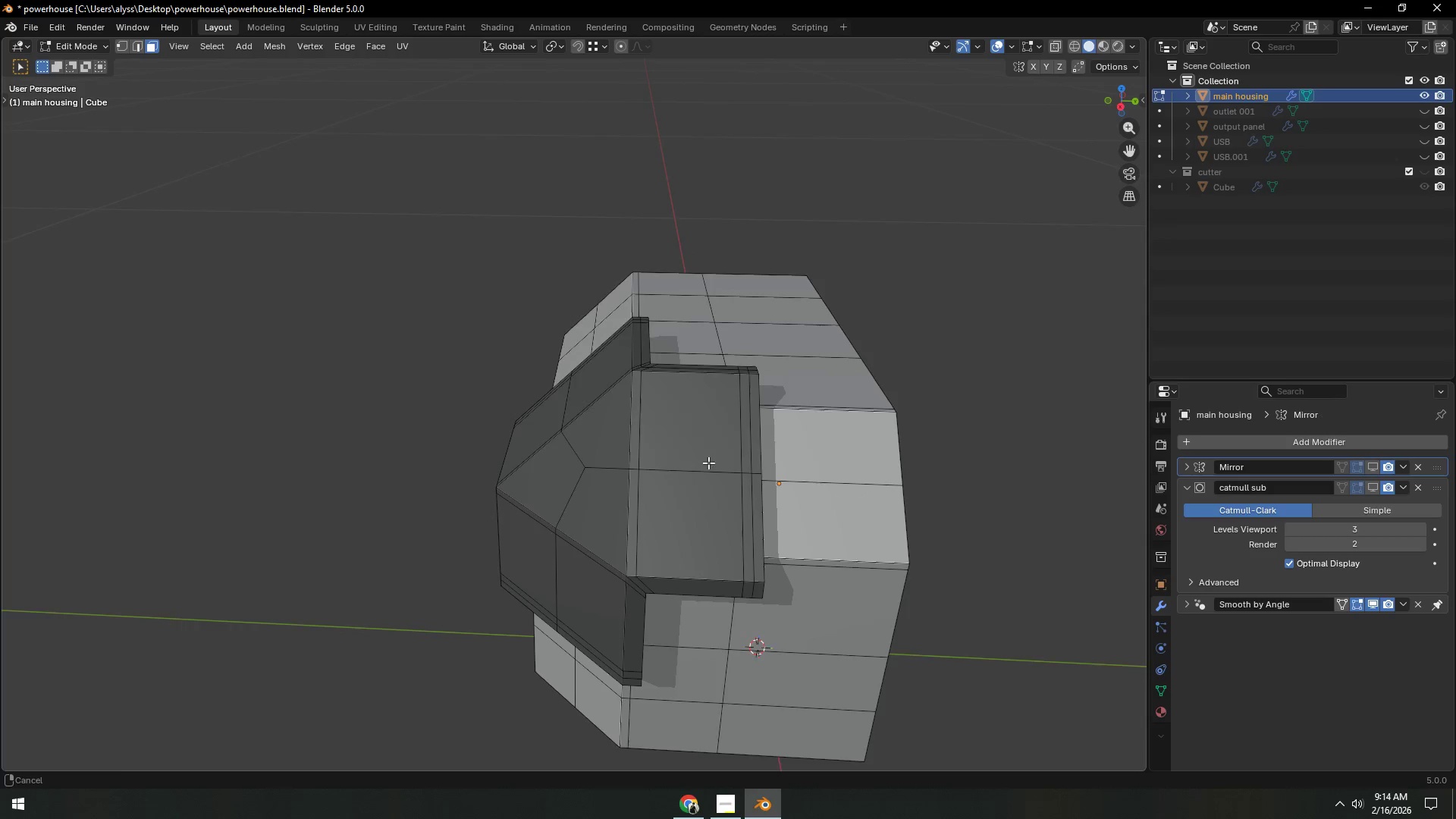 
key(3)
 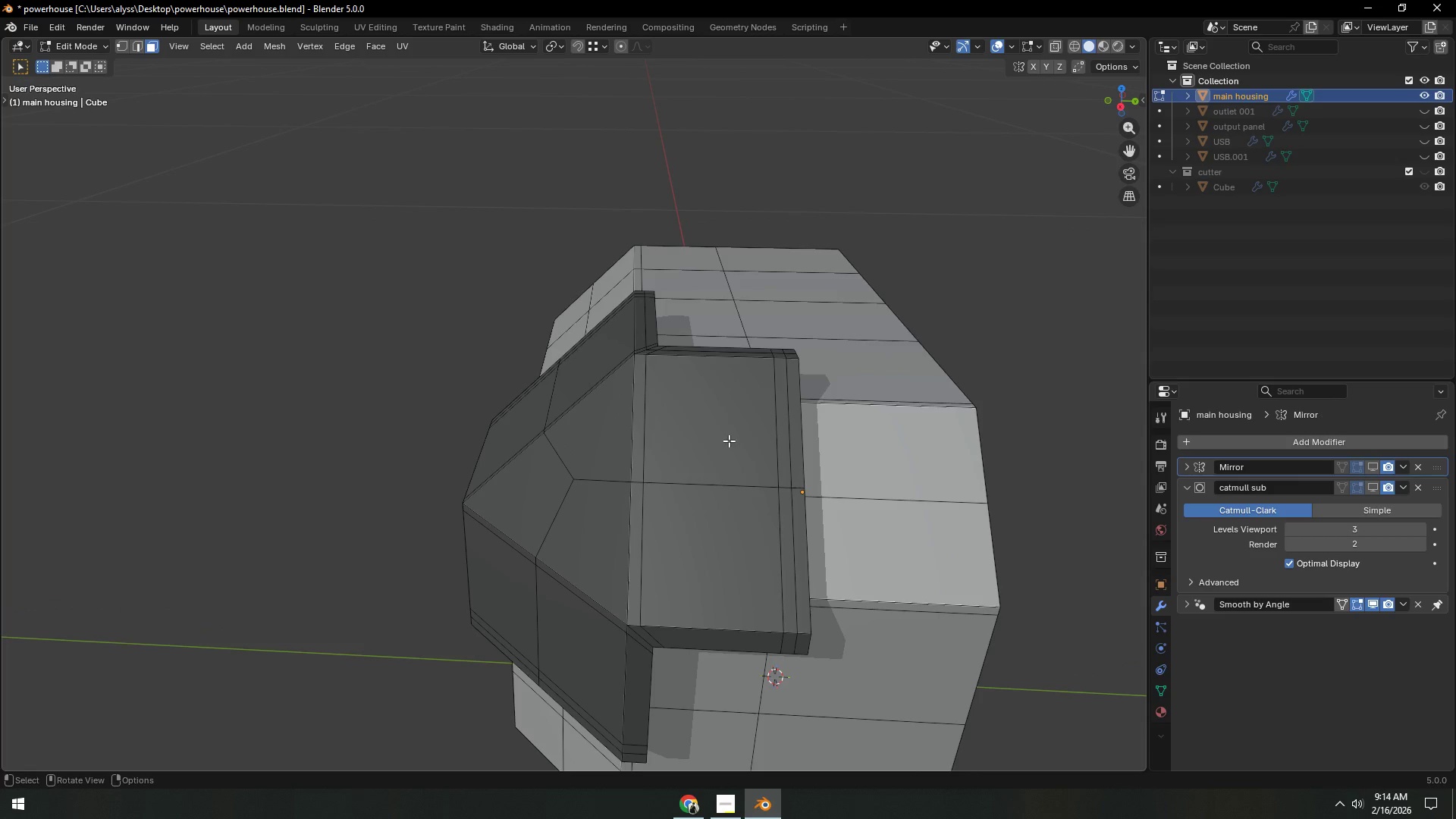 
scroll: coordinate [693, 467], scroll_direction: up, amount: 1.0
 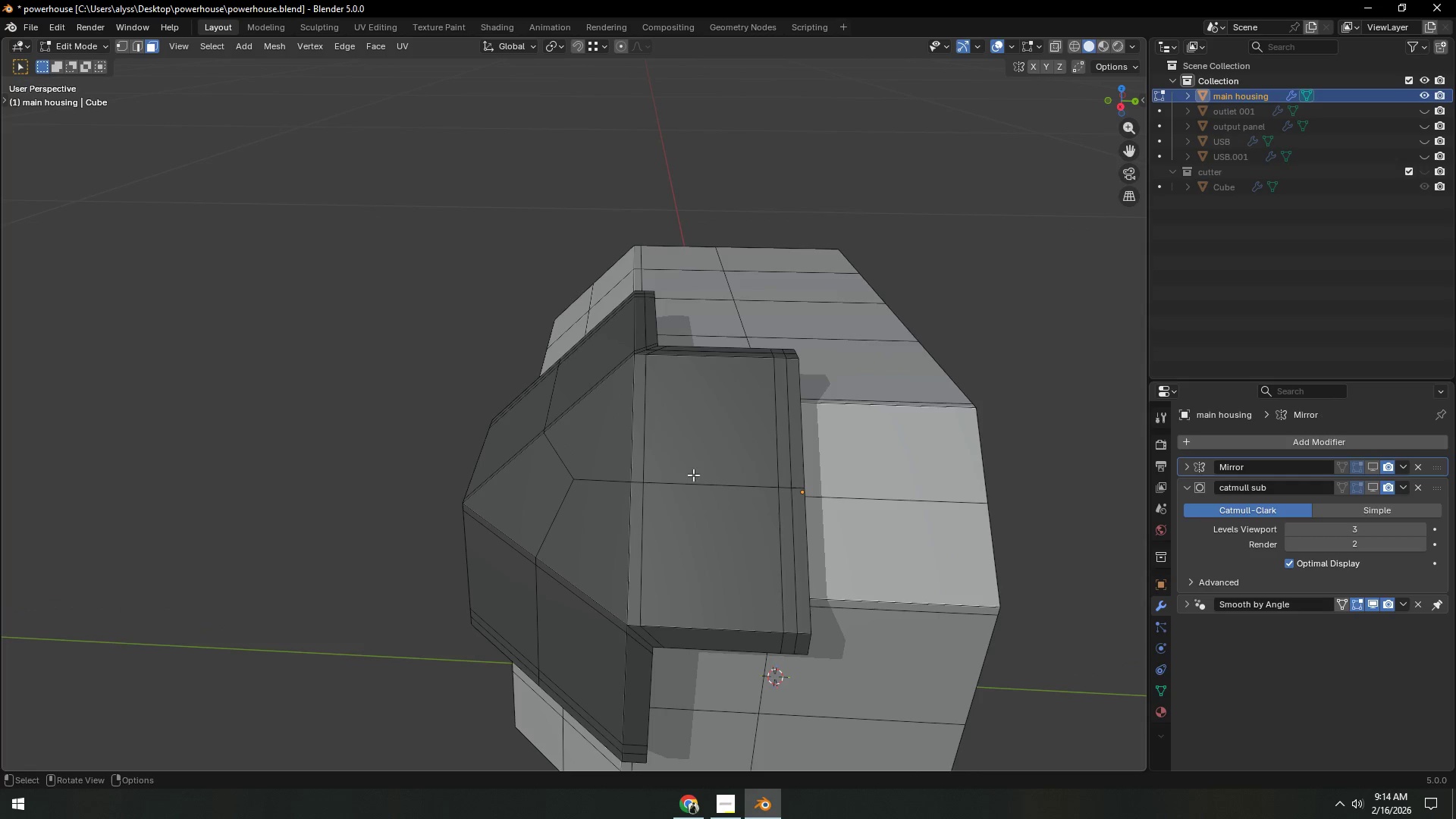 
left_click([729, 440])
 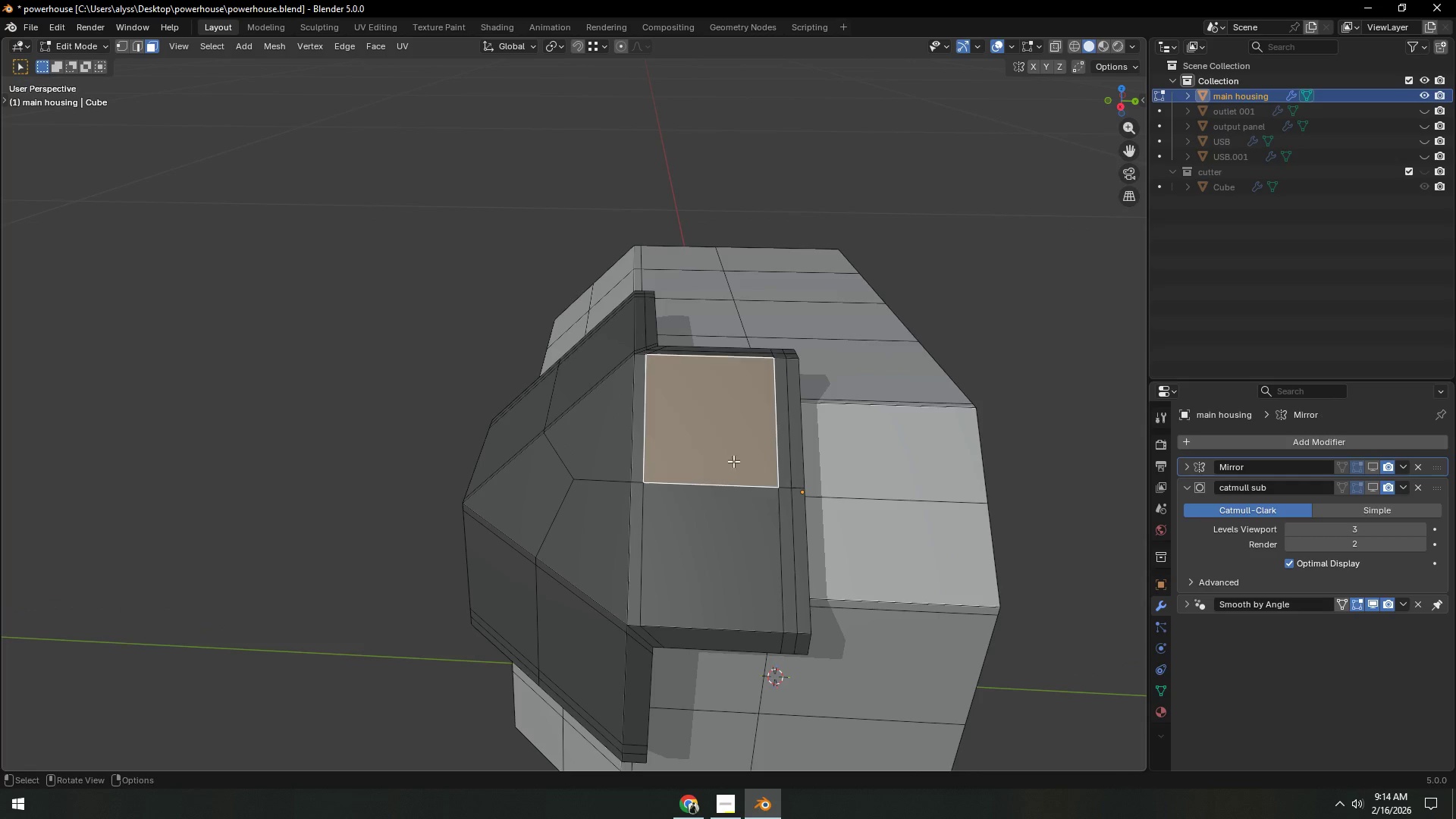 
hold_key(key=ShiftLeft, duration=0.31)
double_click([736, 523])
 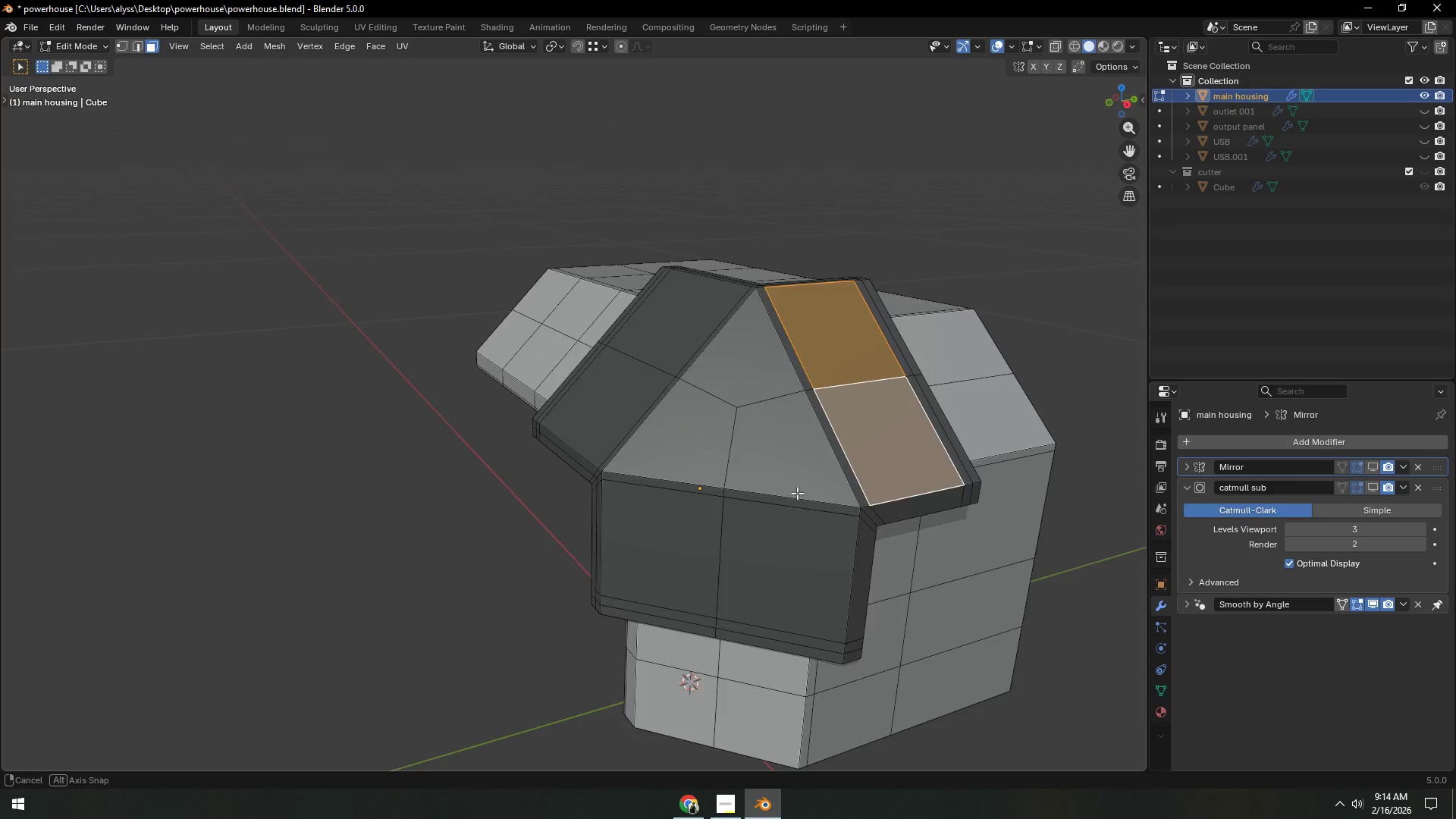 
hold_key(key=ShiftLeft, duration=1.24)
double_click([745, 528])
 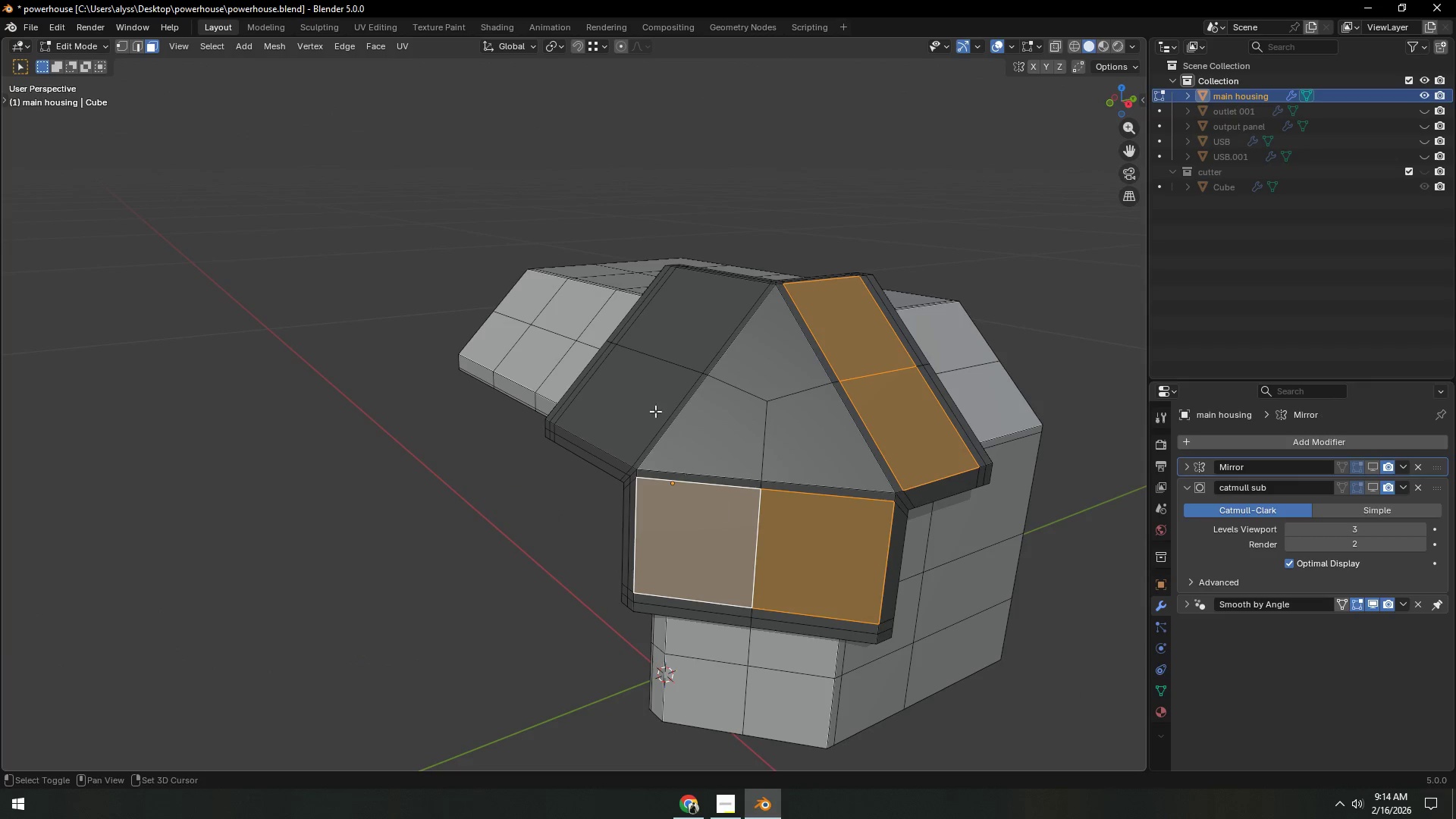 
triple_click([648, 396])
 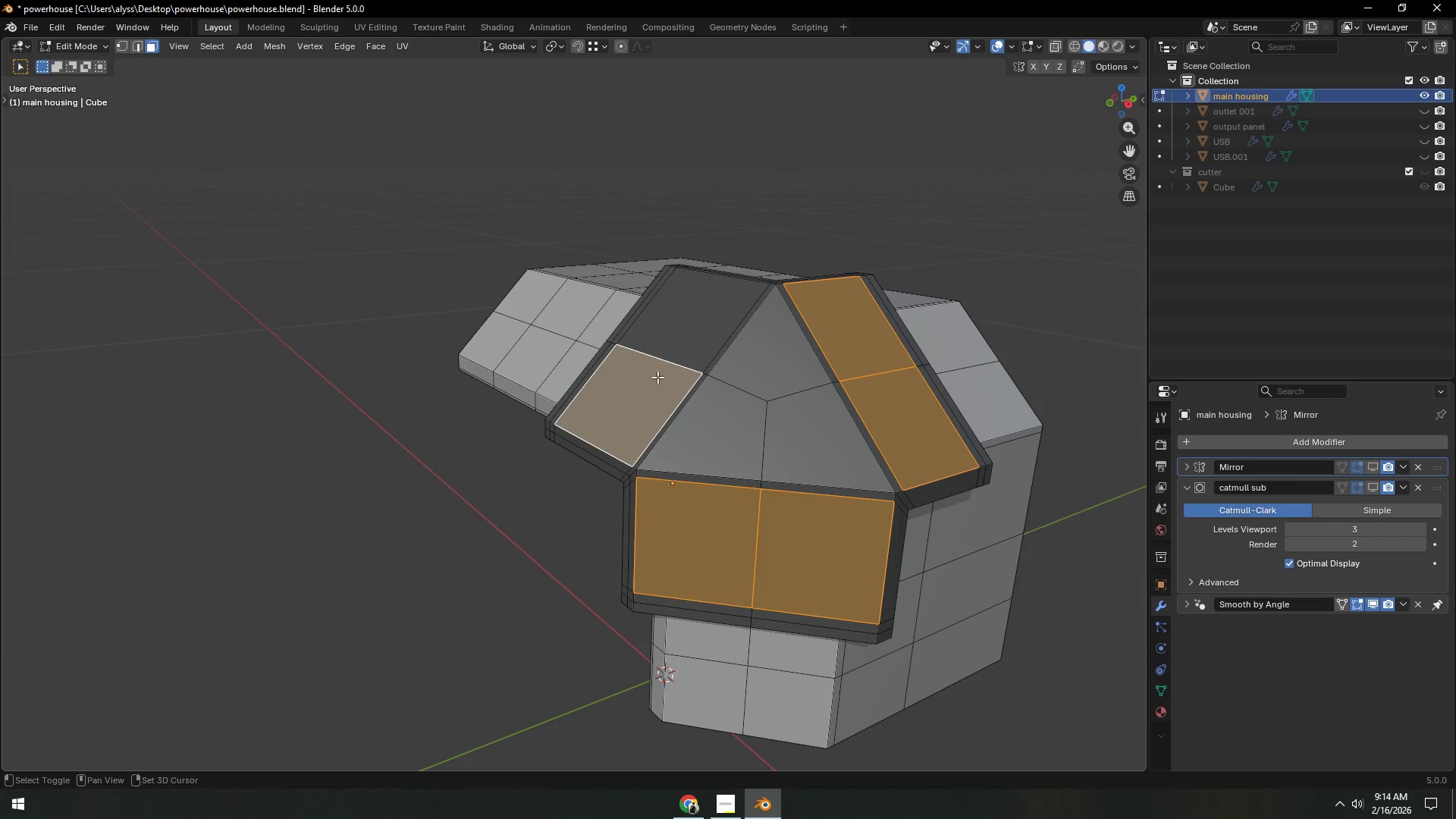 
triple_click([686, 325])
 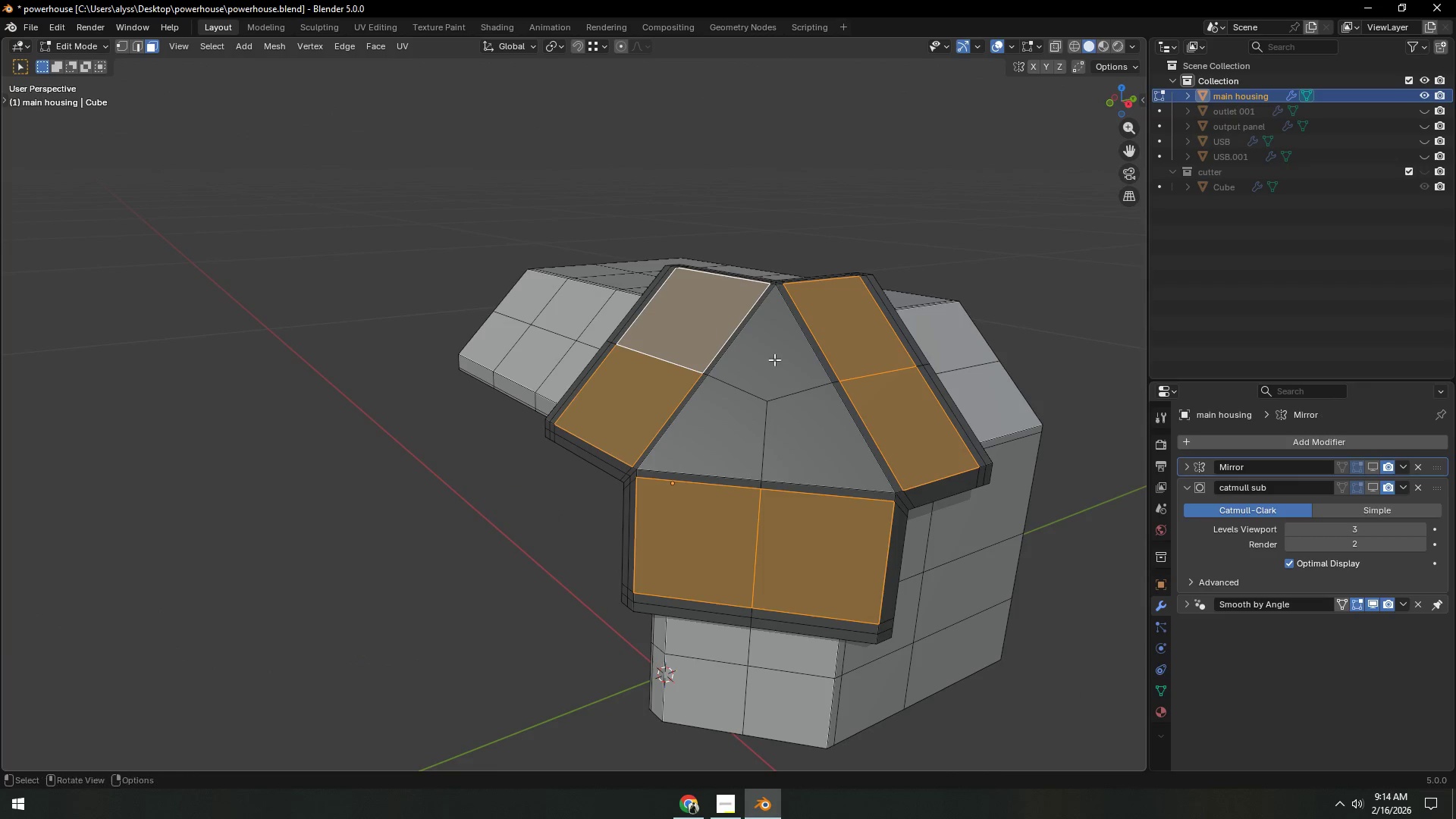 
key(Shift+ShiftLeft)
 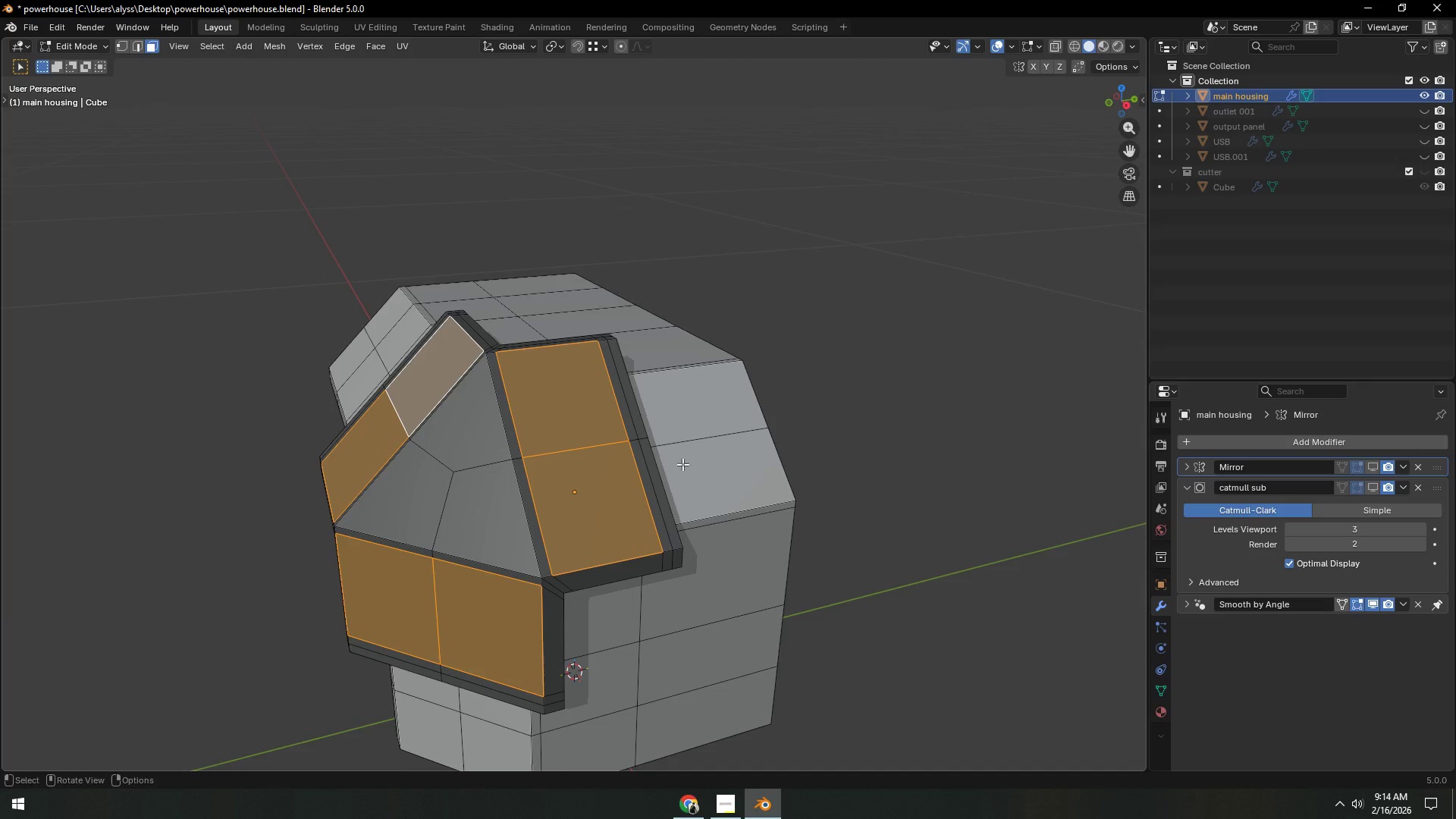 
key(I)
 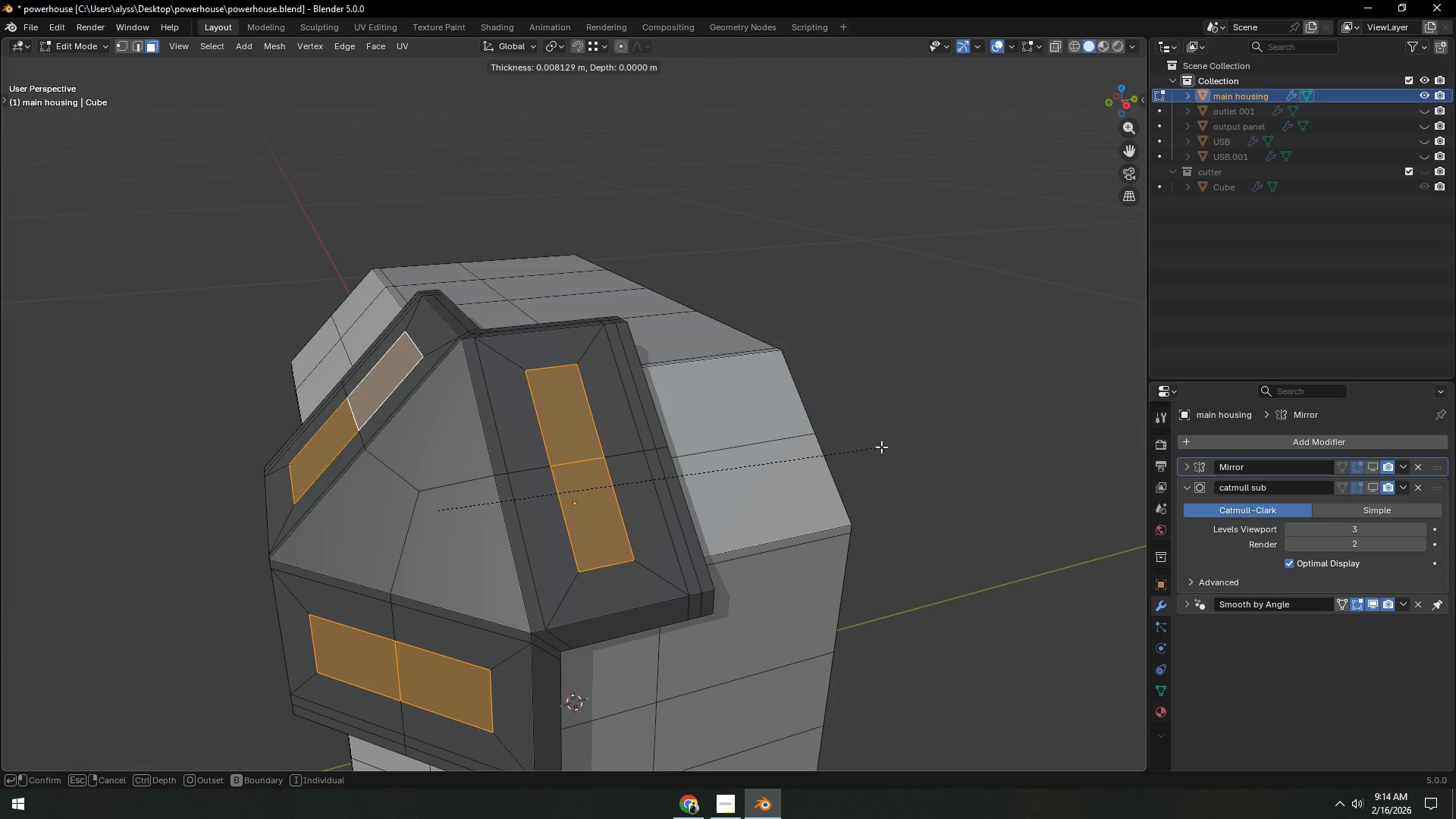 
scroll: coordinate [682, 464], scroll_direction: up, amount: 1.0
 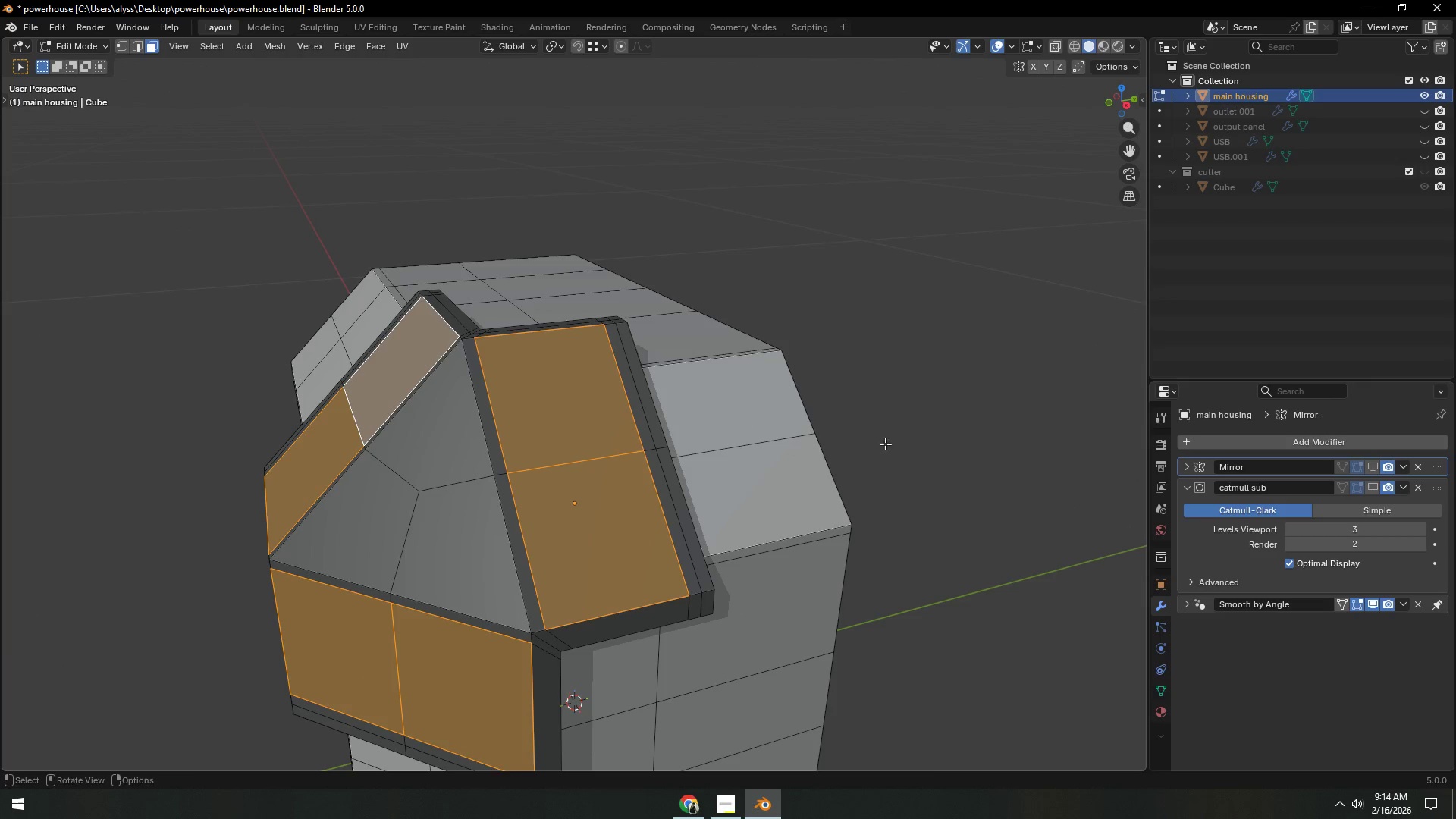 
left_click([881, 447])
 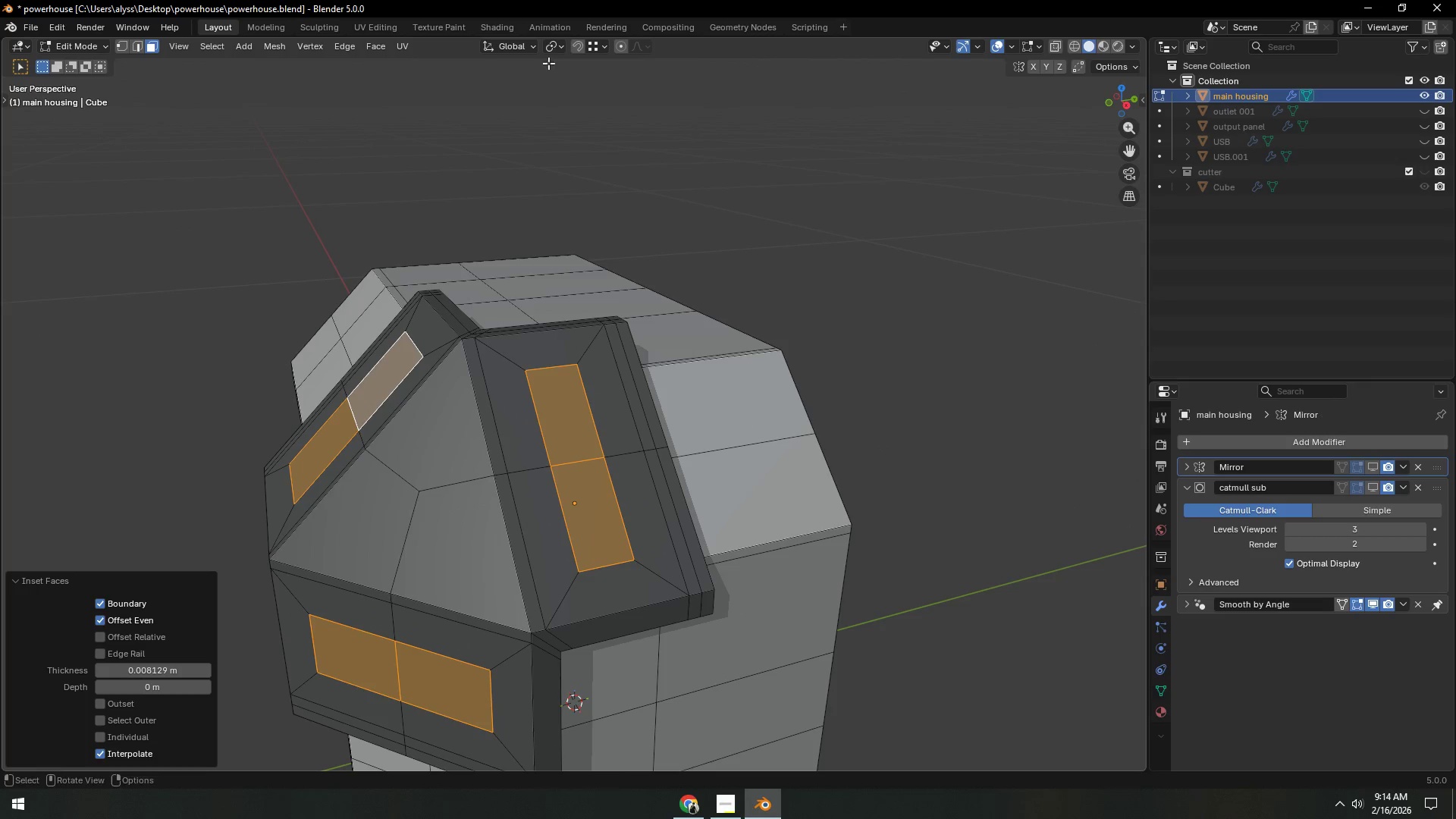 
left_click([556, 47])
 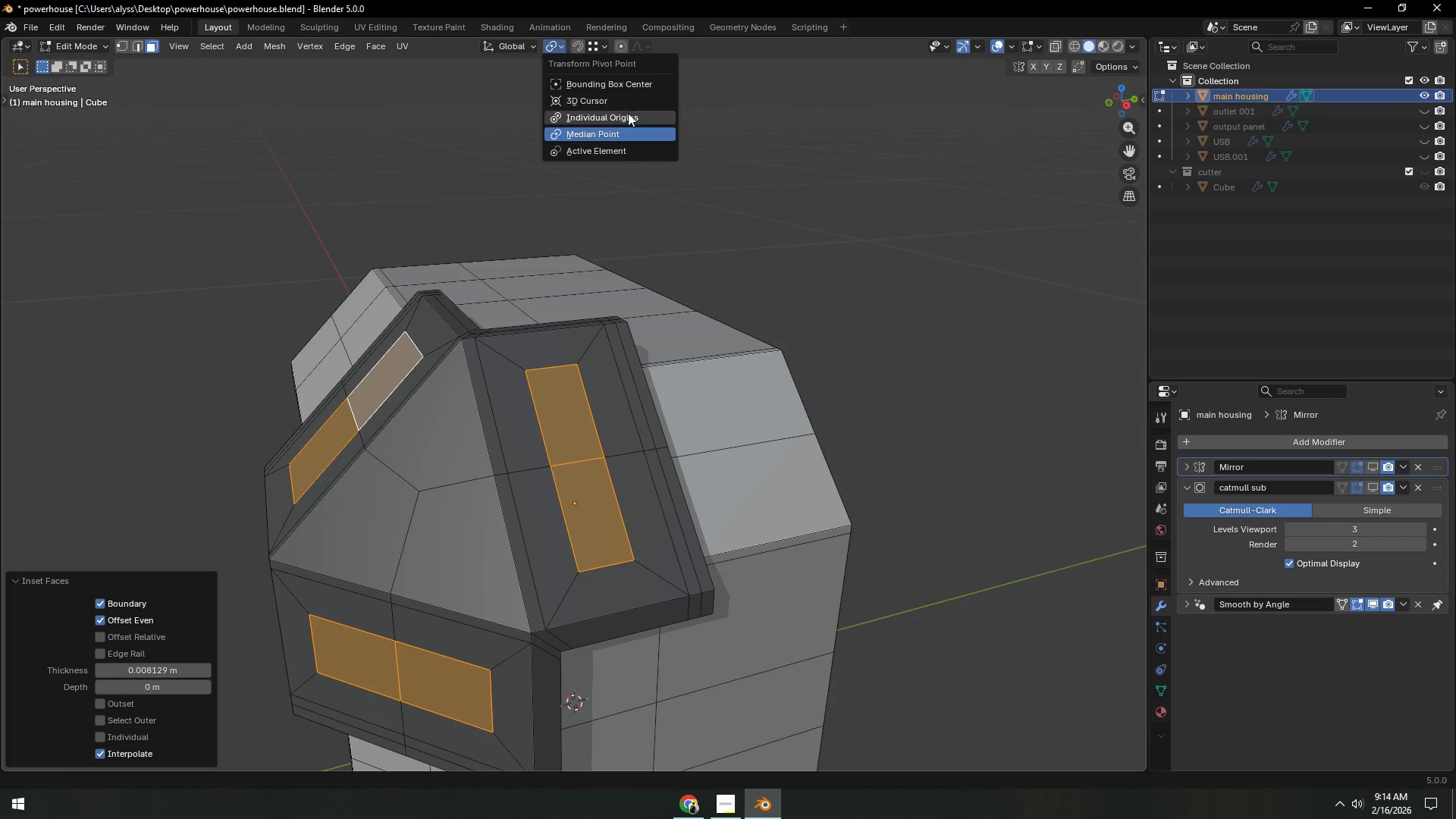 
left_click([628, 118])
 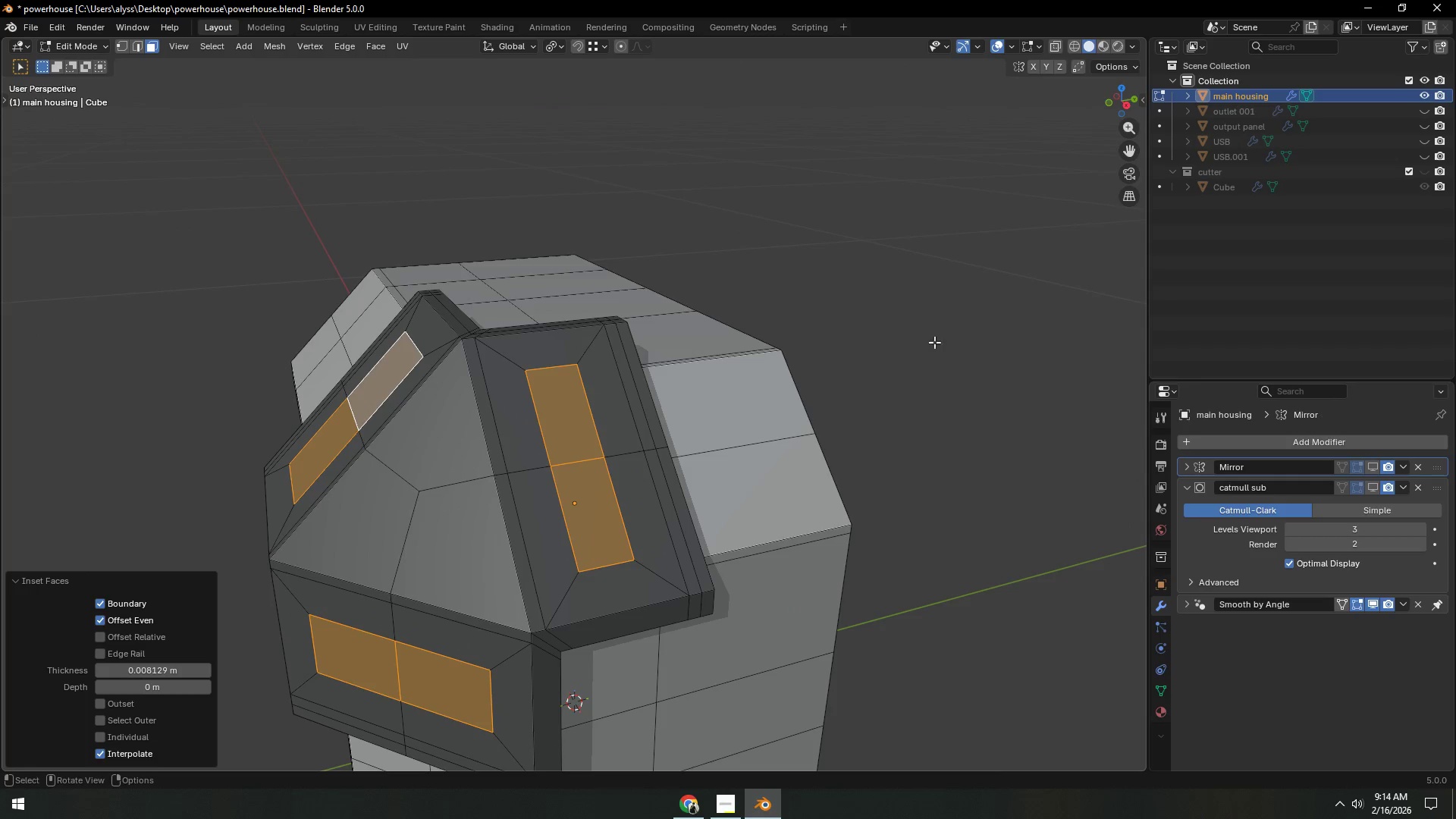 
type(szxc)
 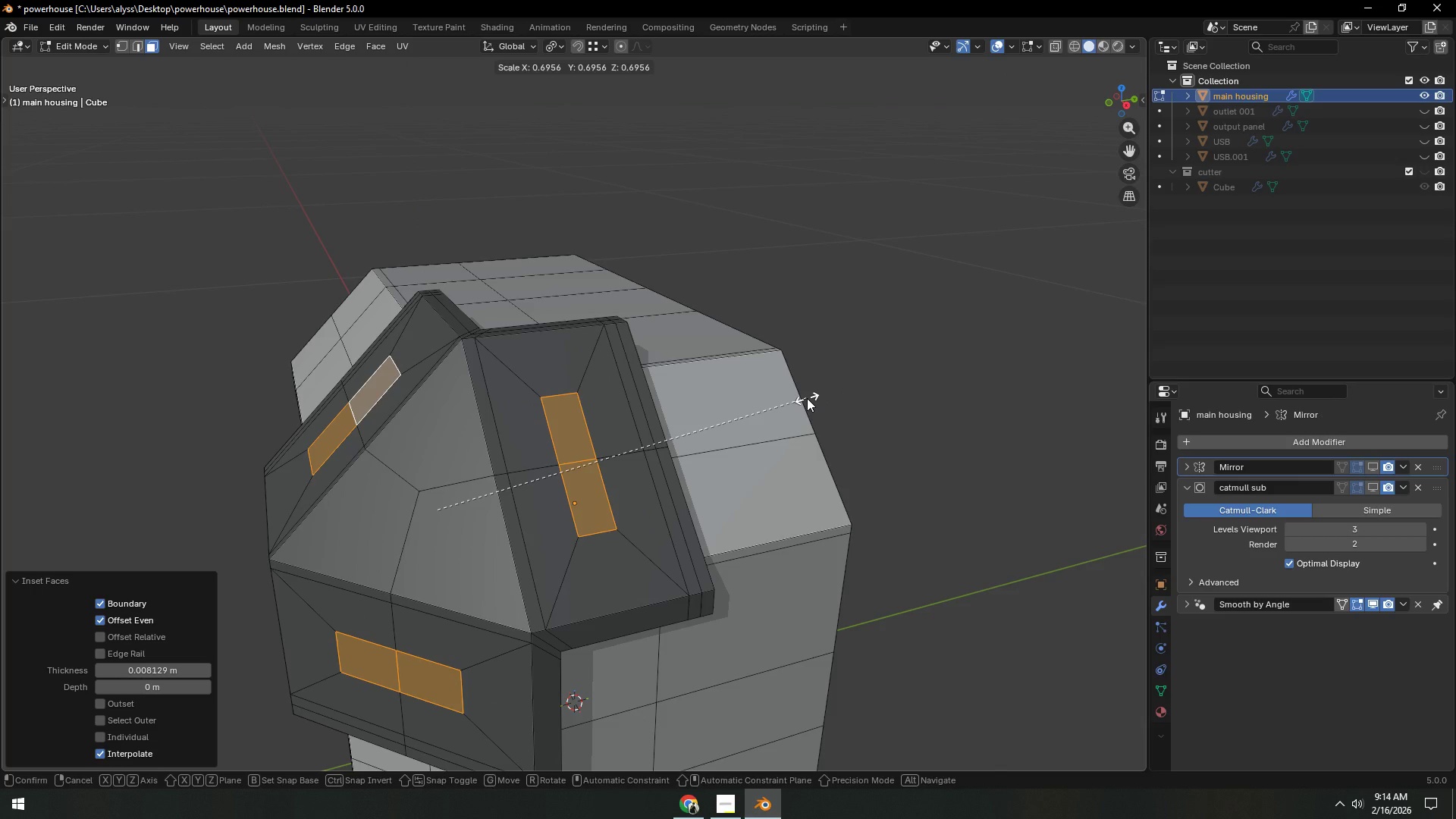 
key(Y)
 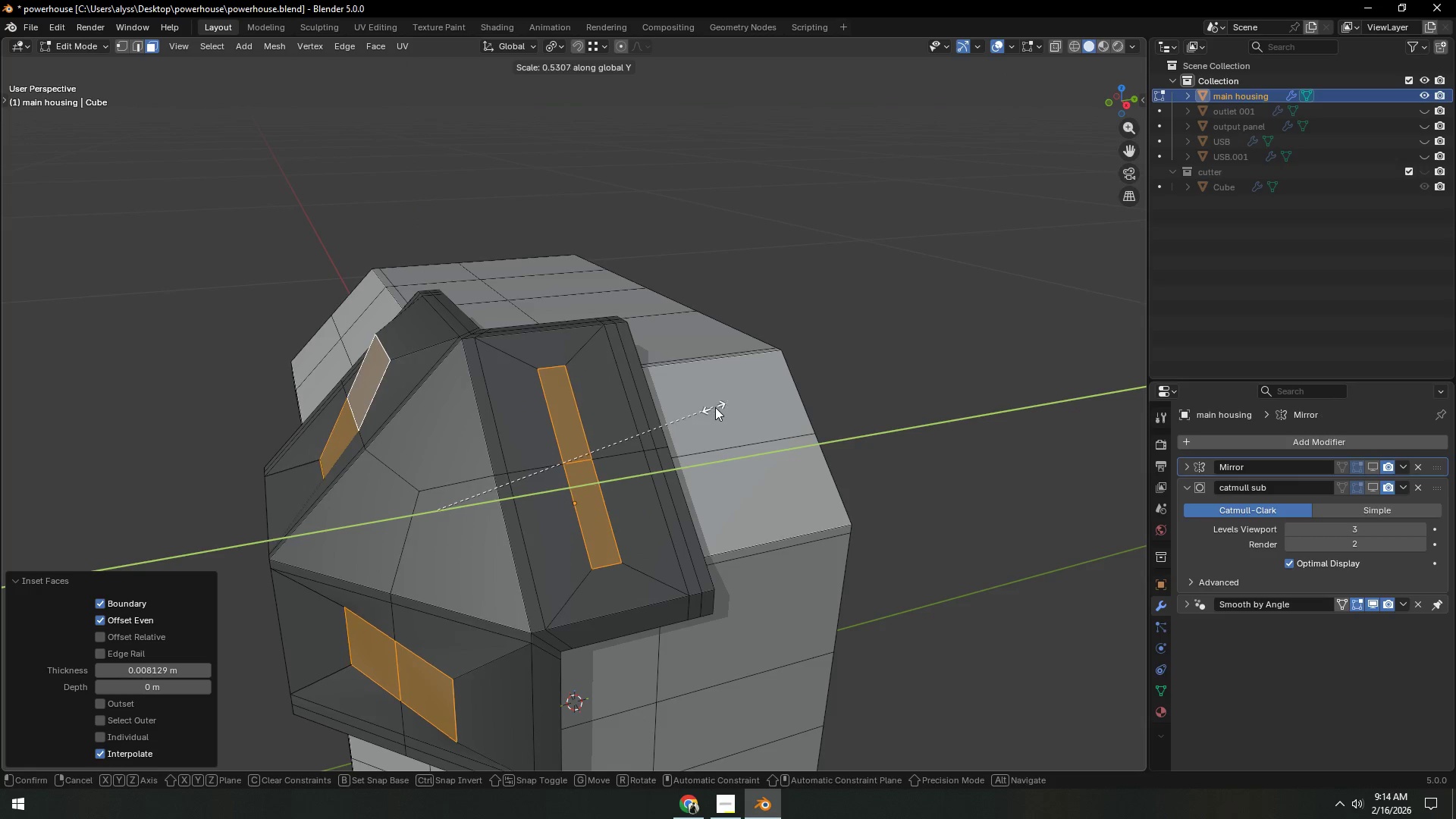 
right_click([795, 397])
 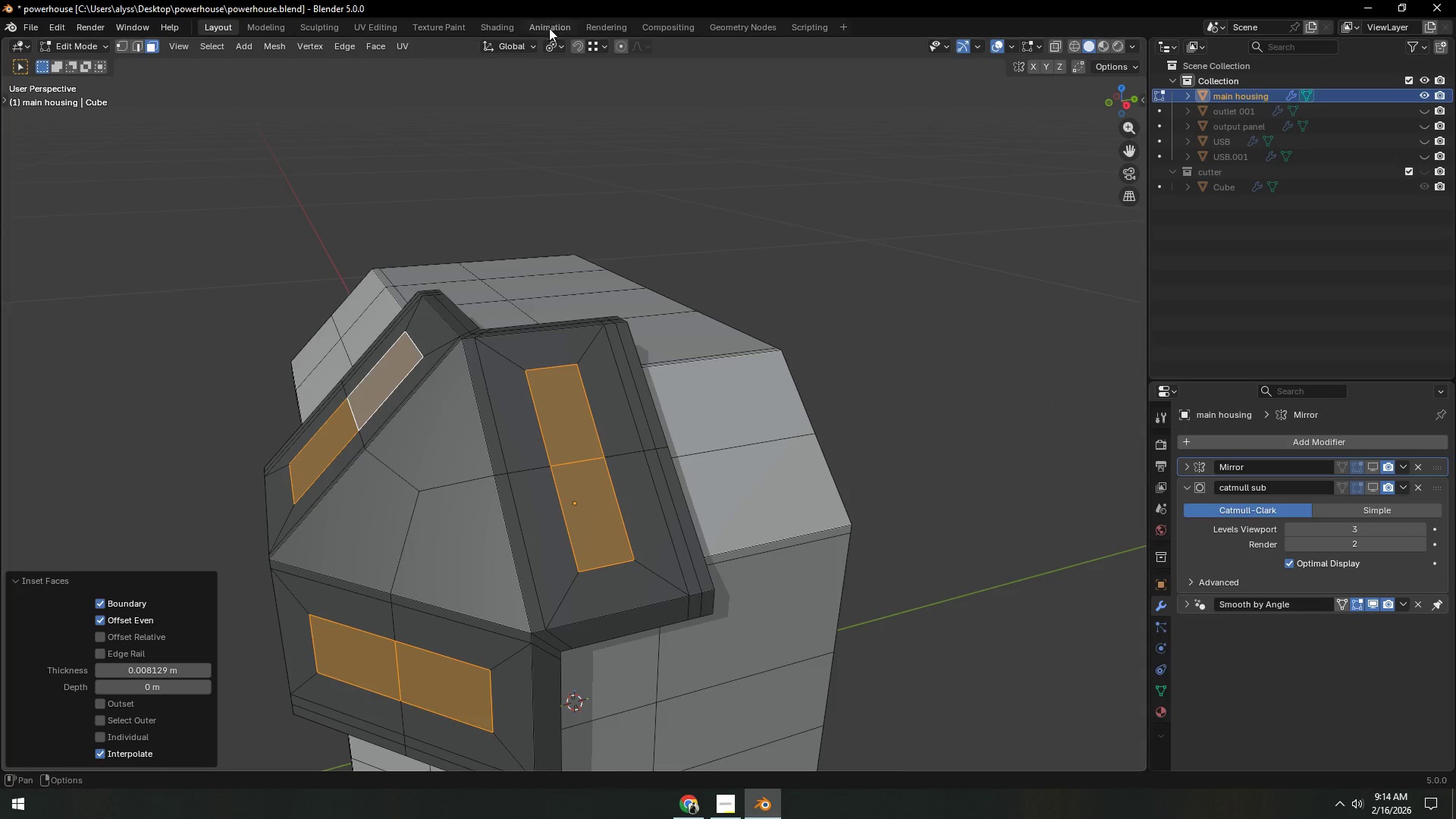 
left_click([525, 48])
 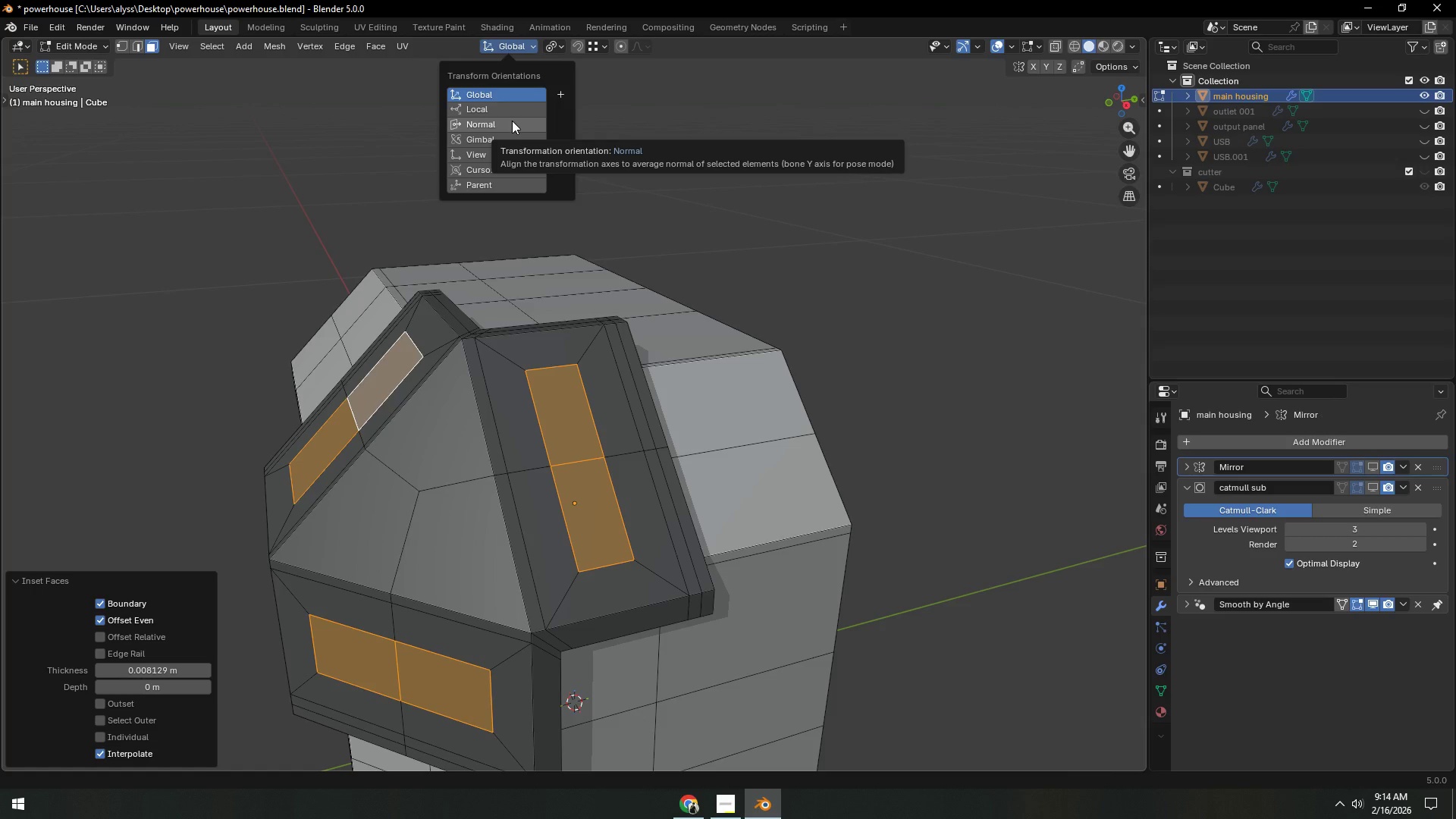 
wait(9.28)
 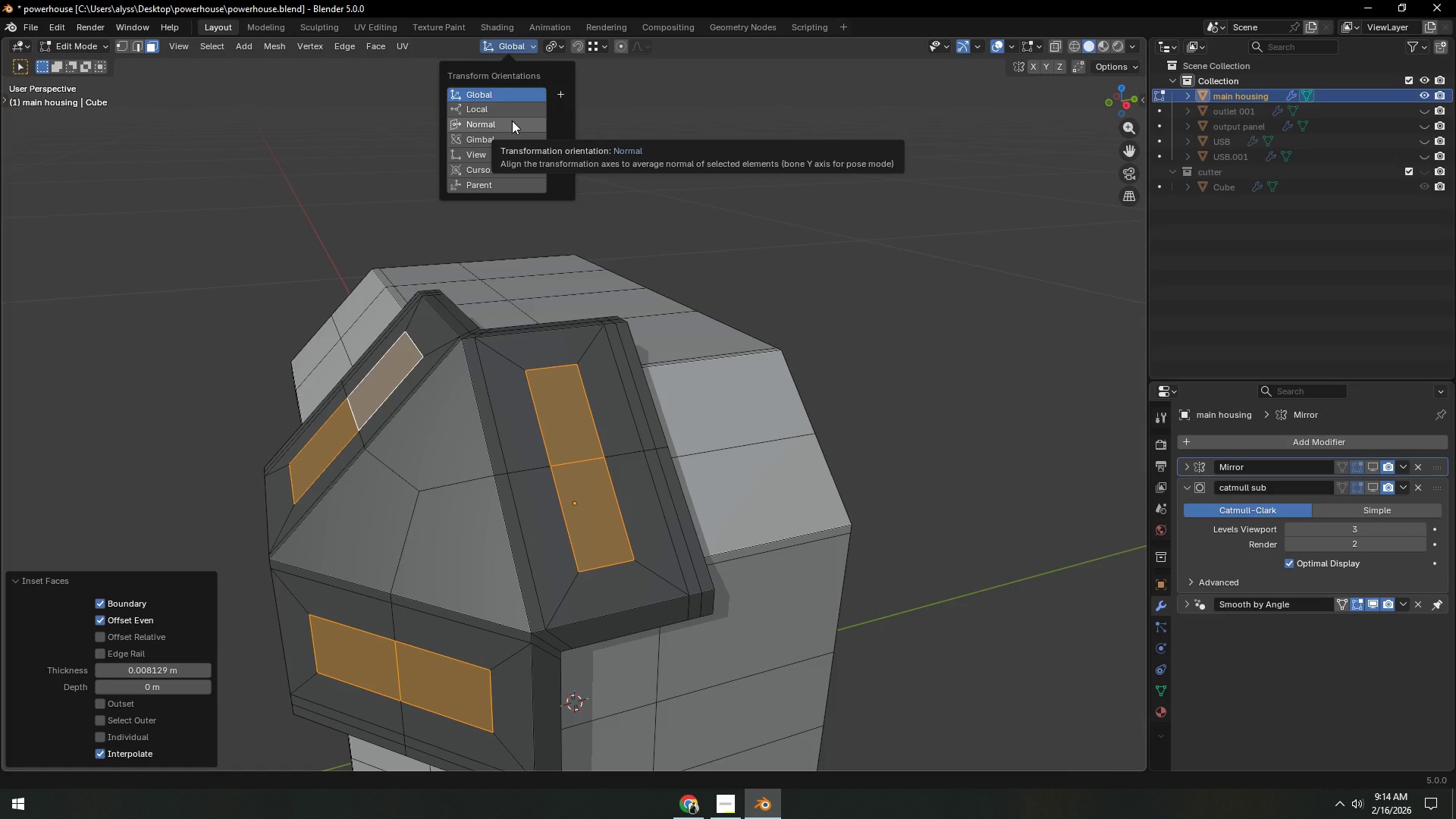 
left_click([501, 111])
 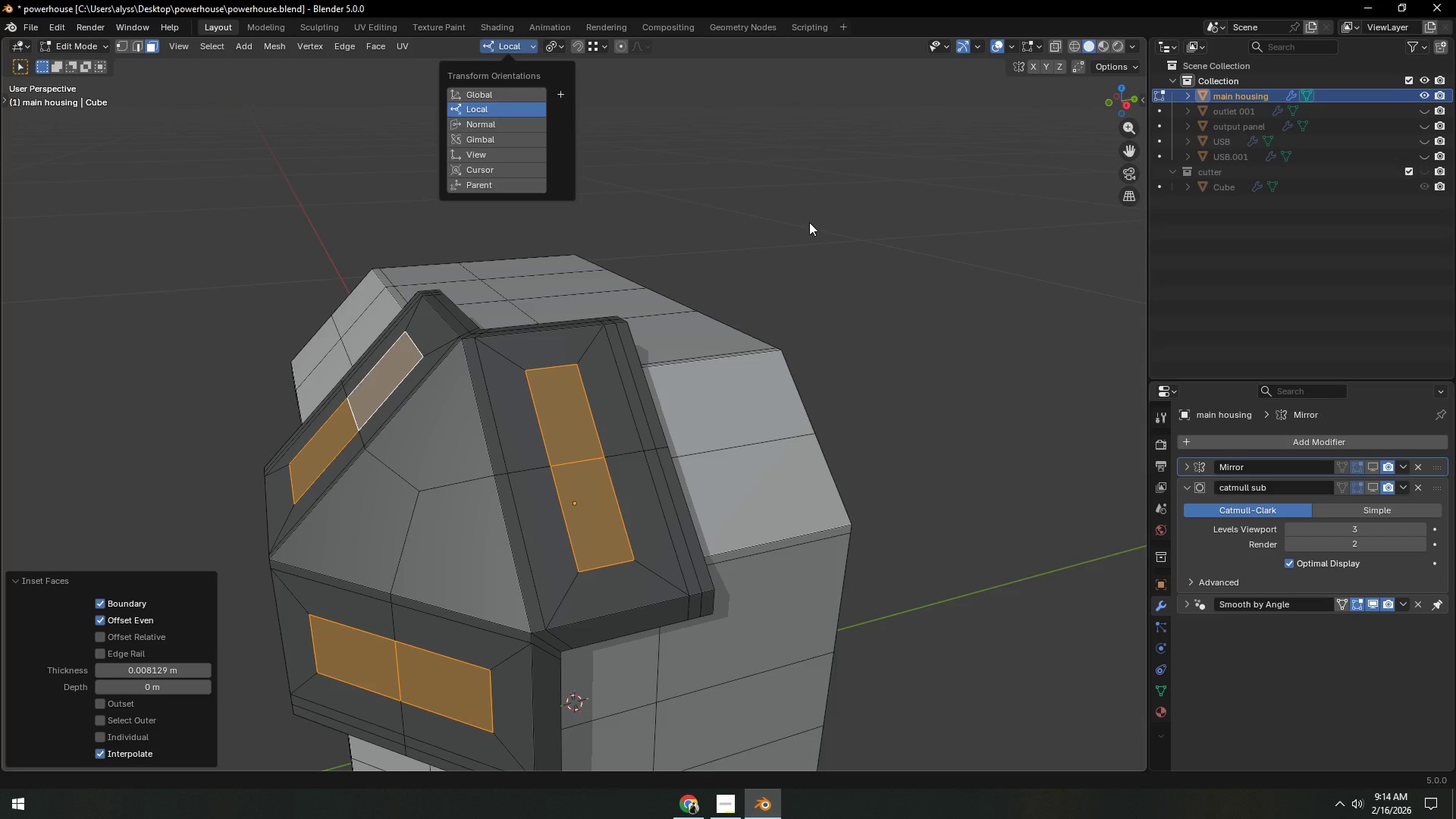 
left_click([809, 222])
 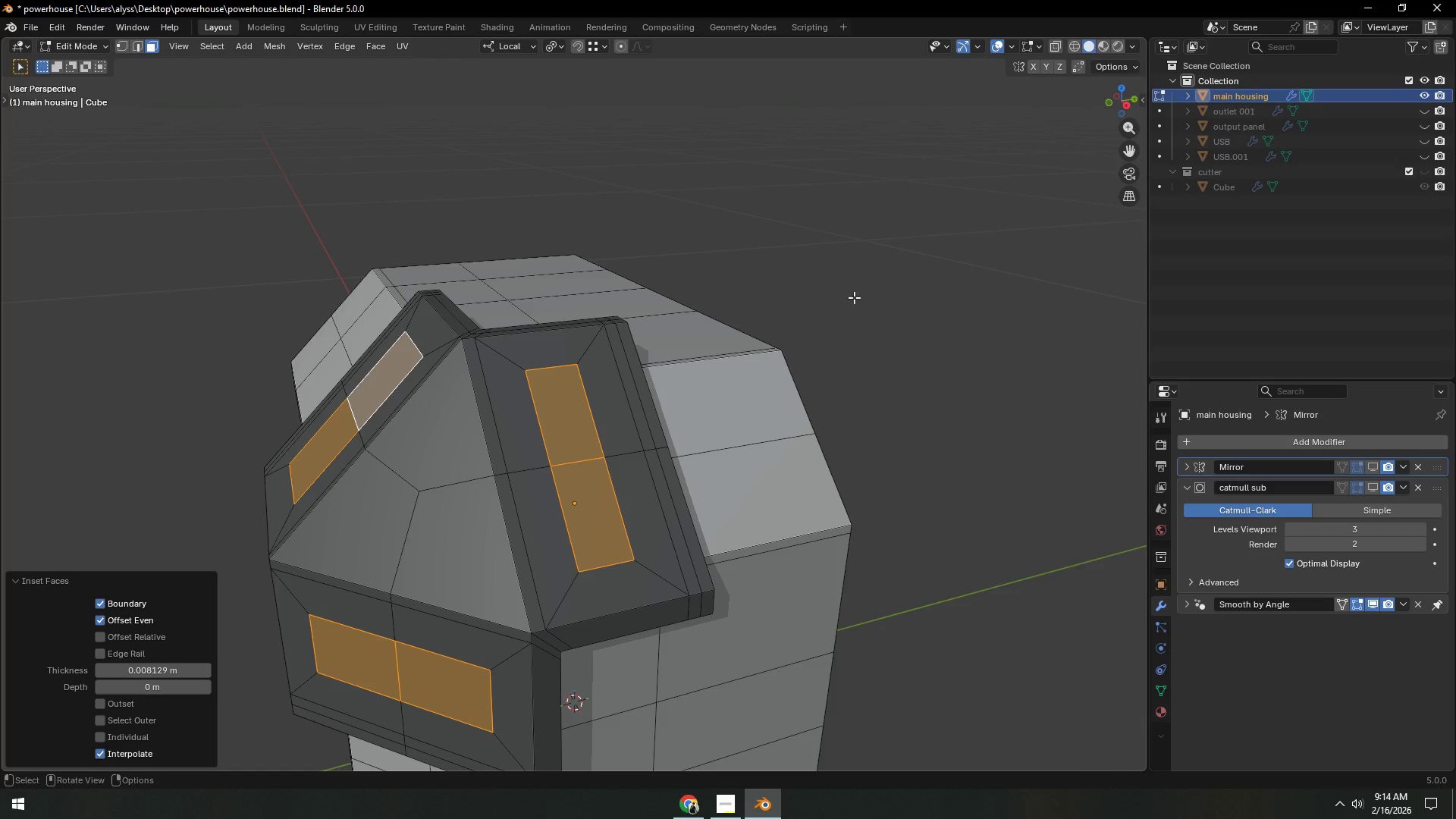 
type(sxz)
 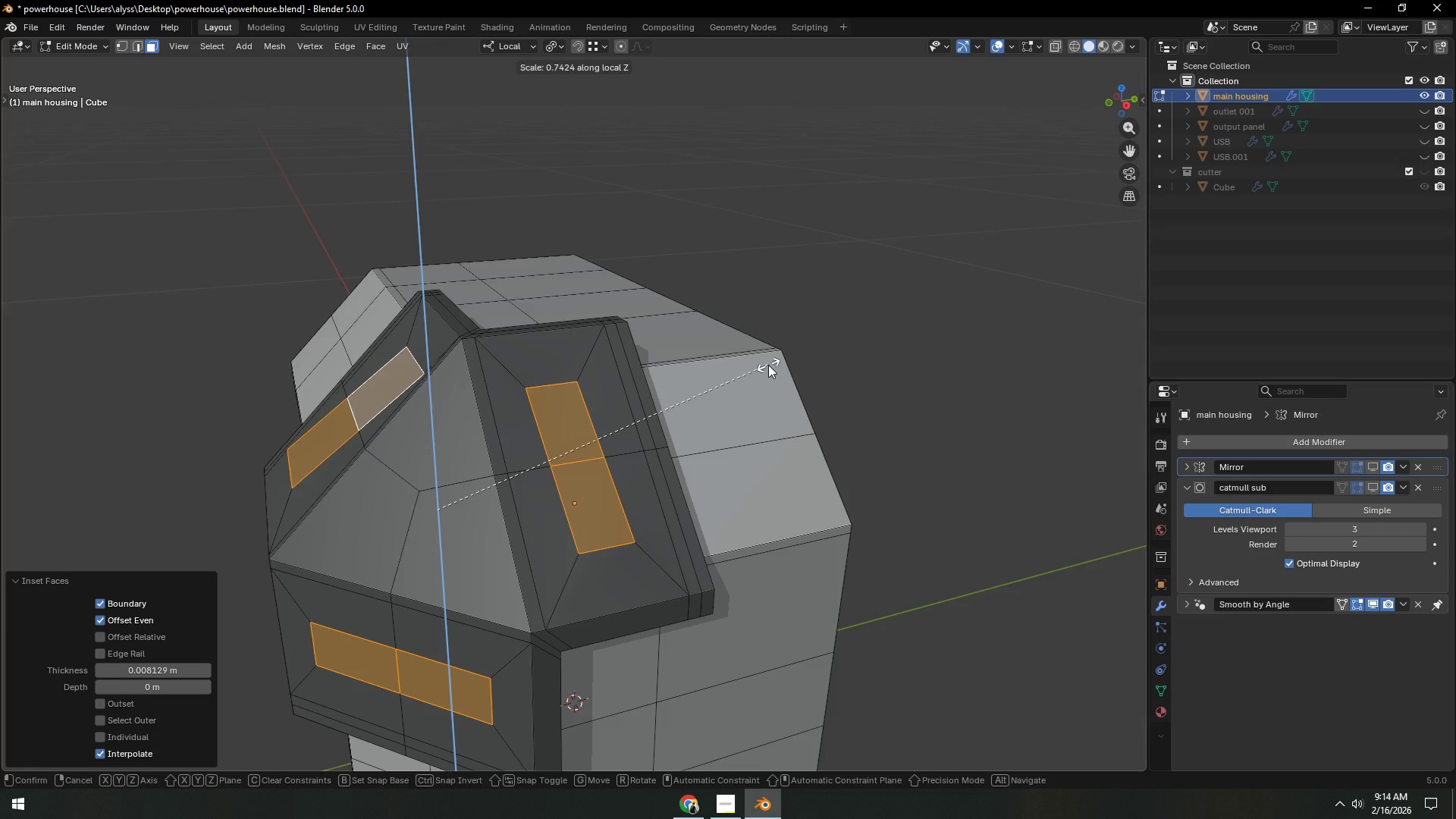 
key(X)
 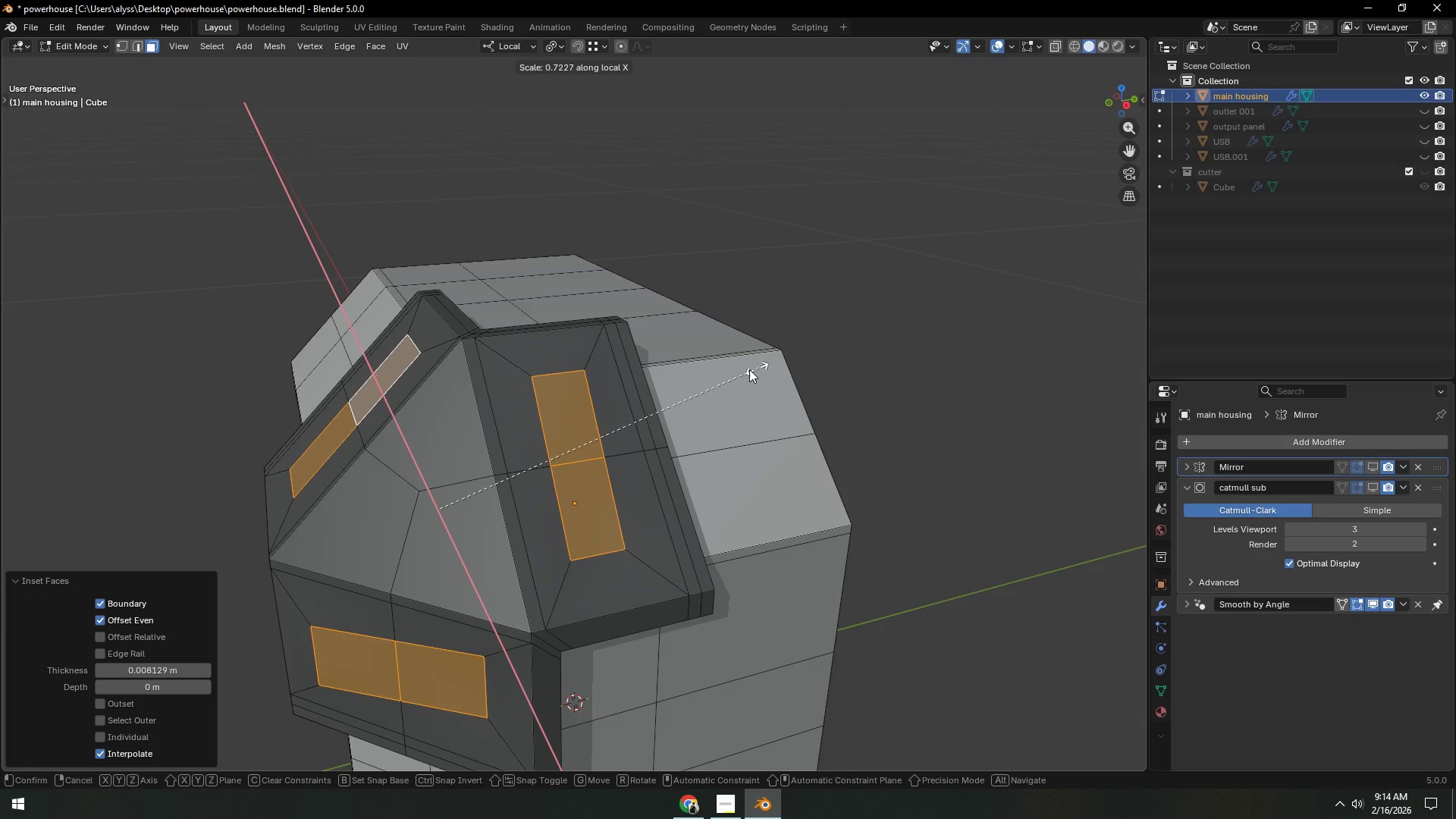 
type(ty)
 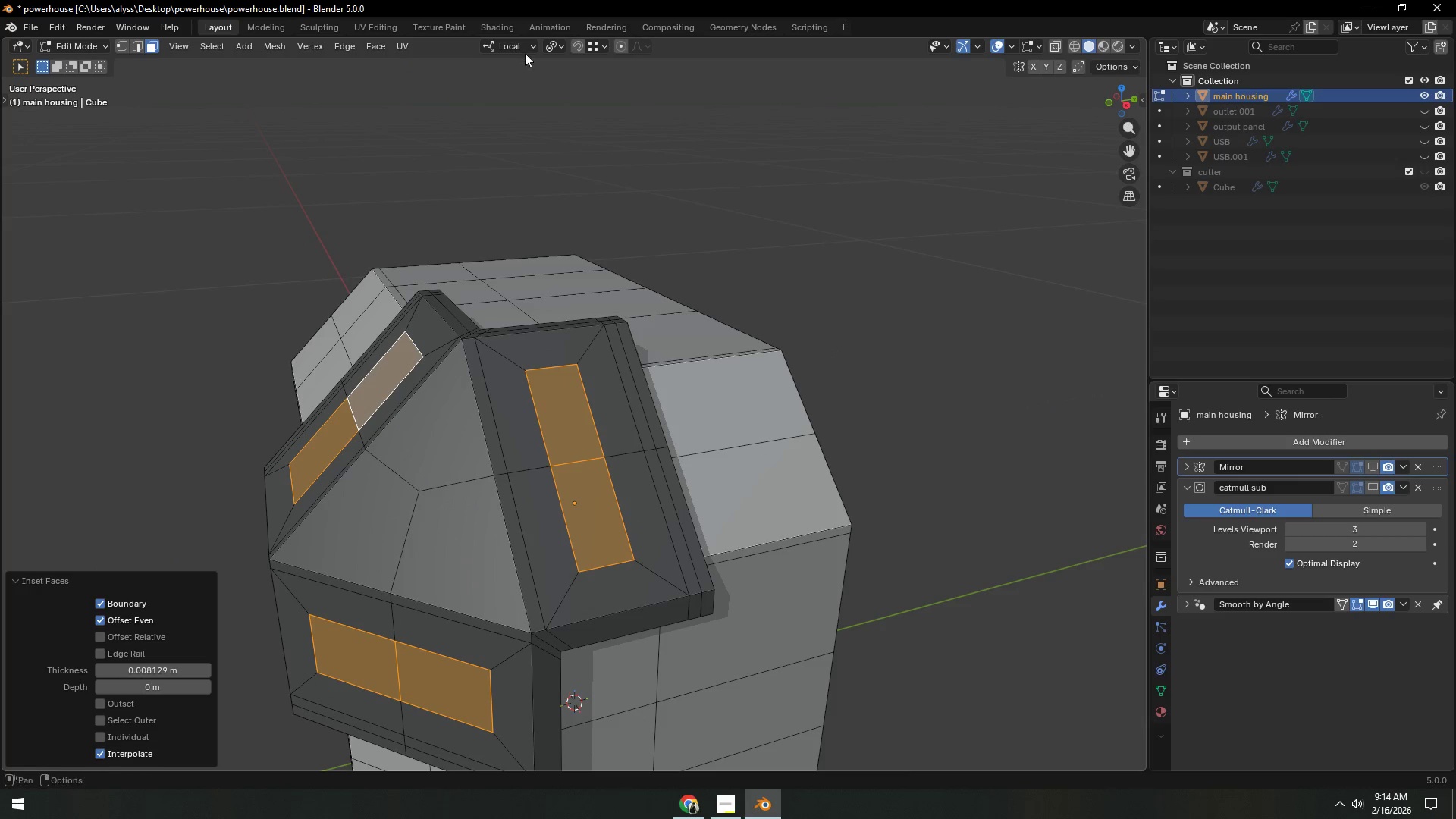 
double_click([527, 43])
 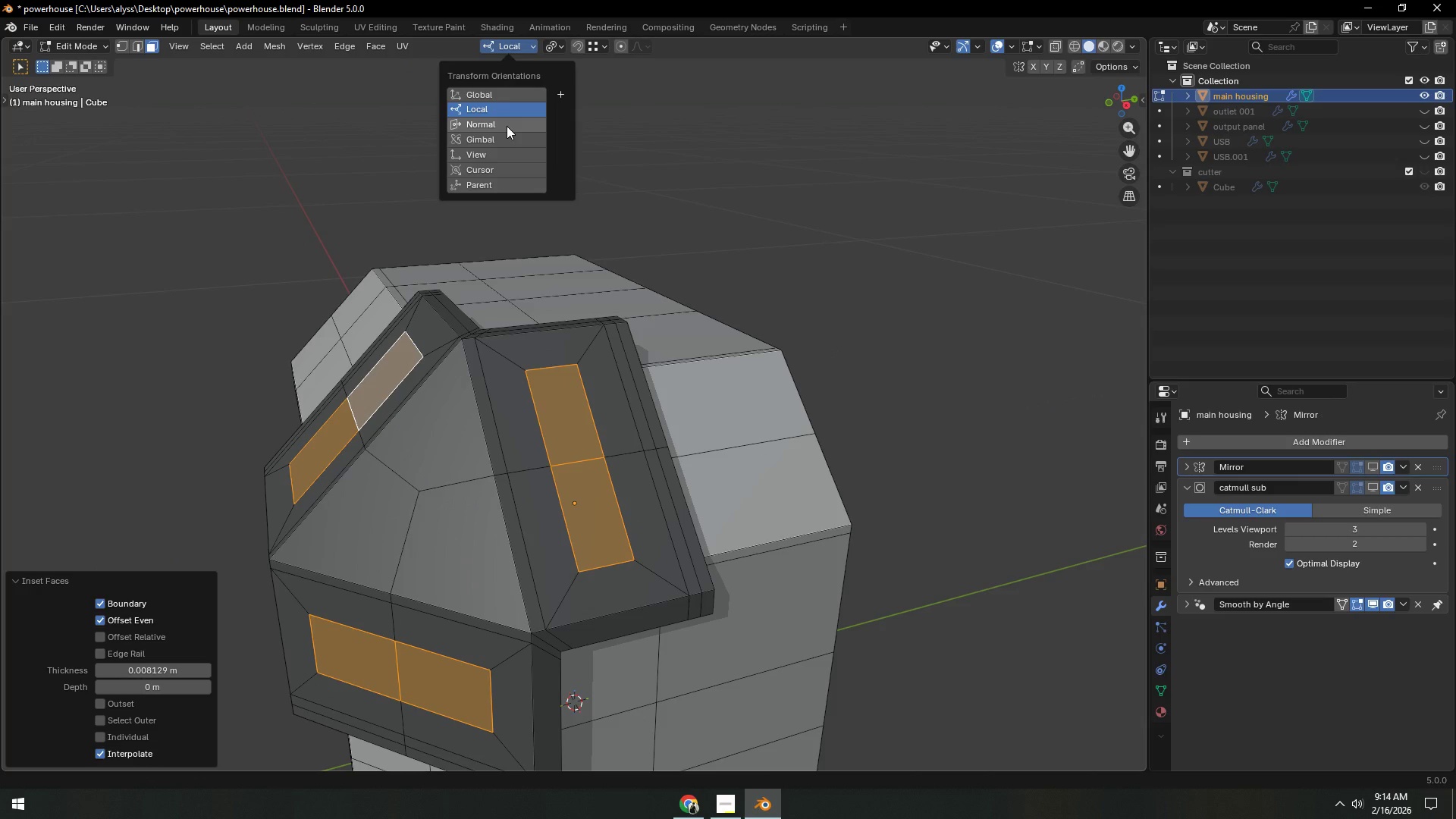 
left_click([507, 126])
 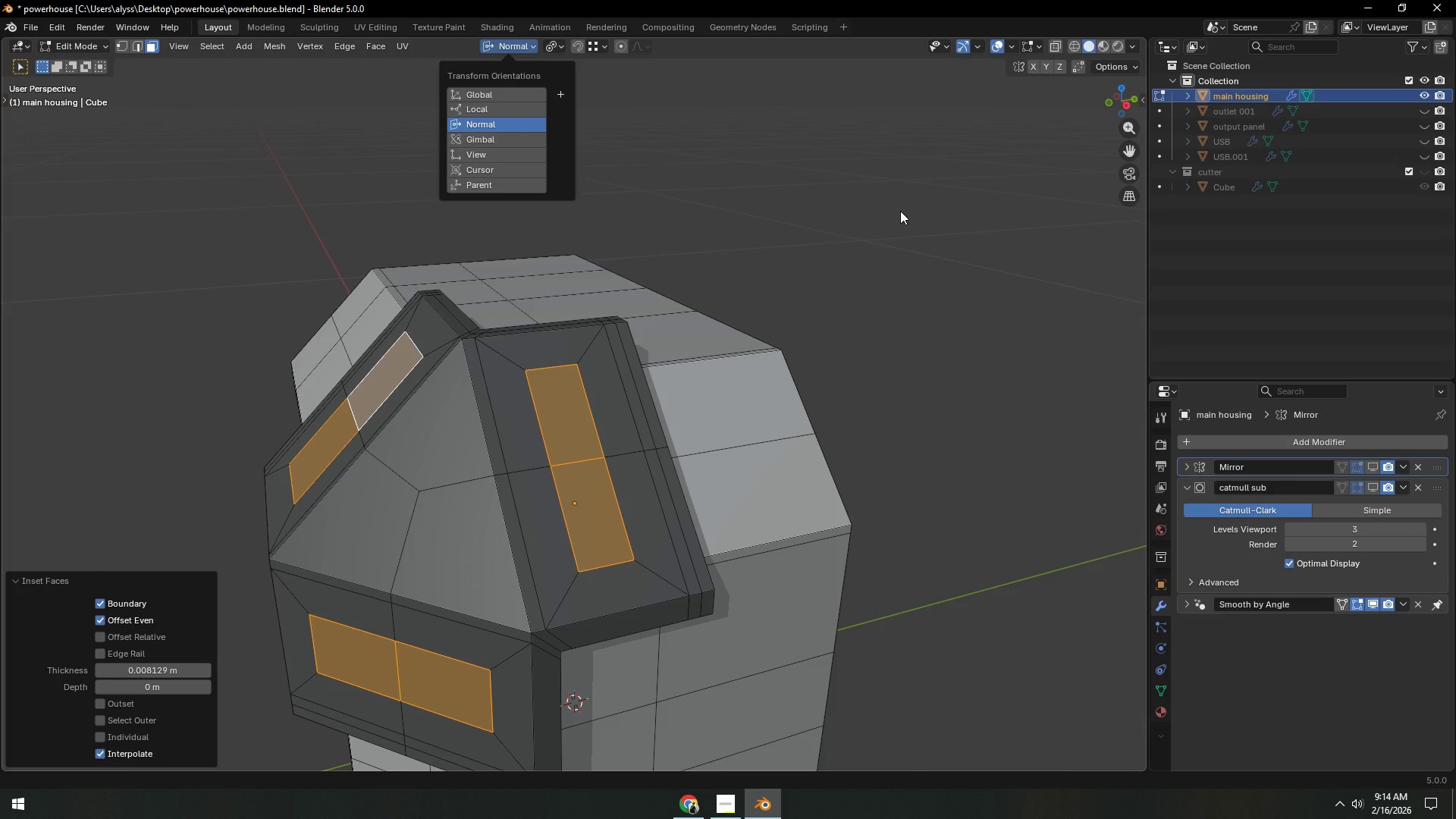 
left_click([900, 211])
 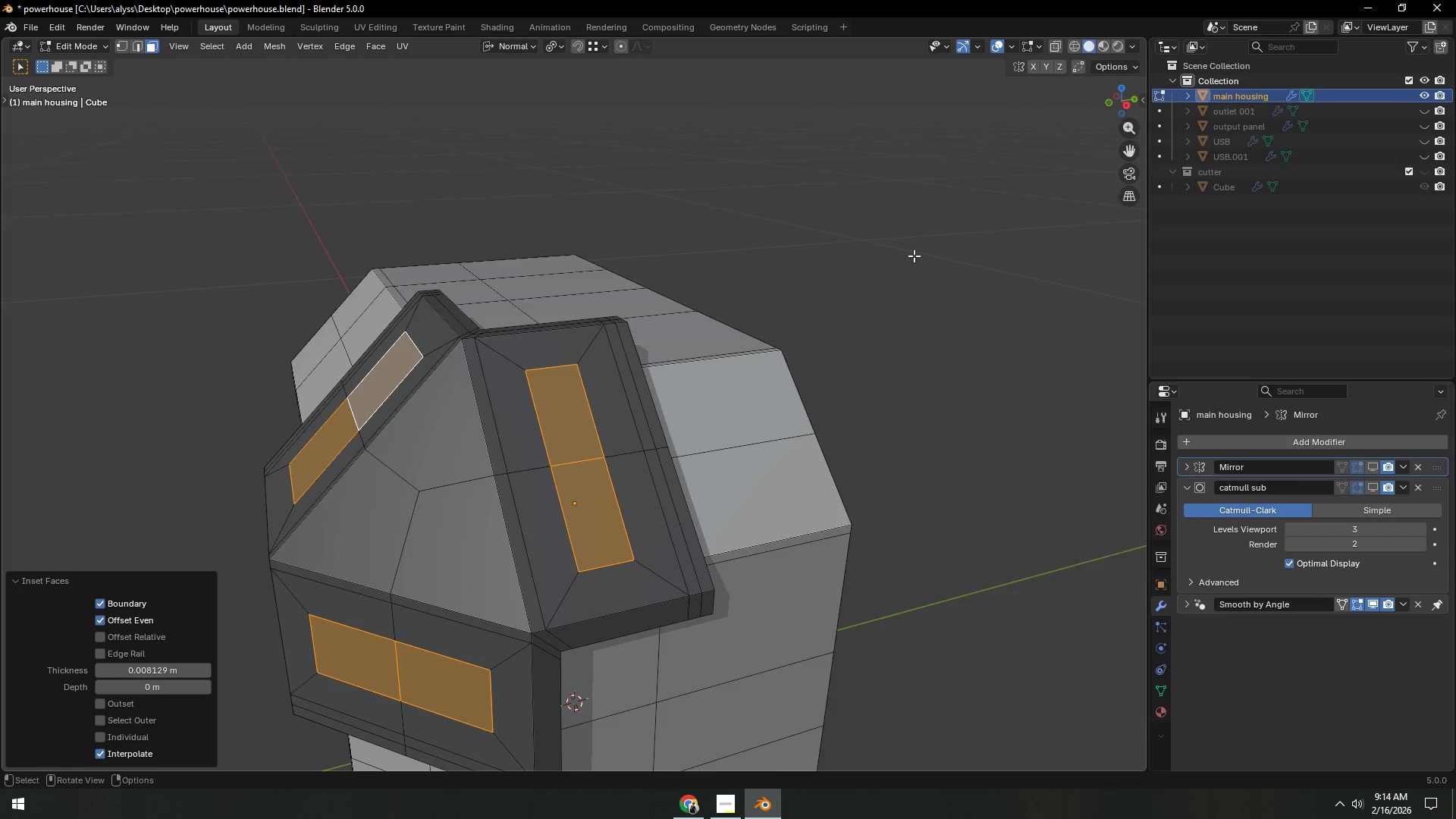 
type(szxtu)
 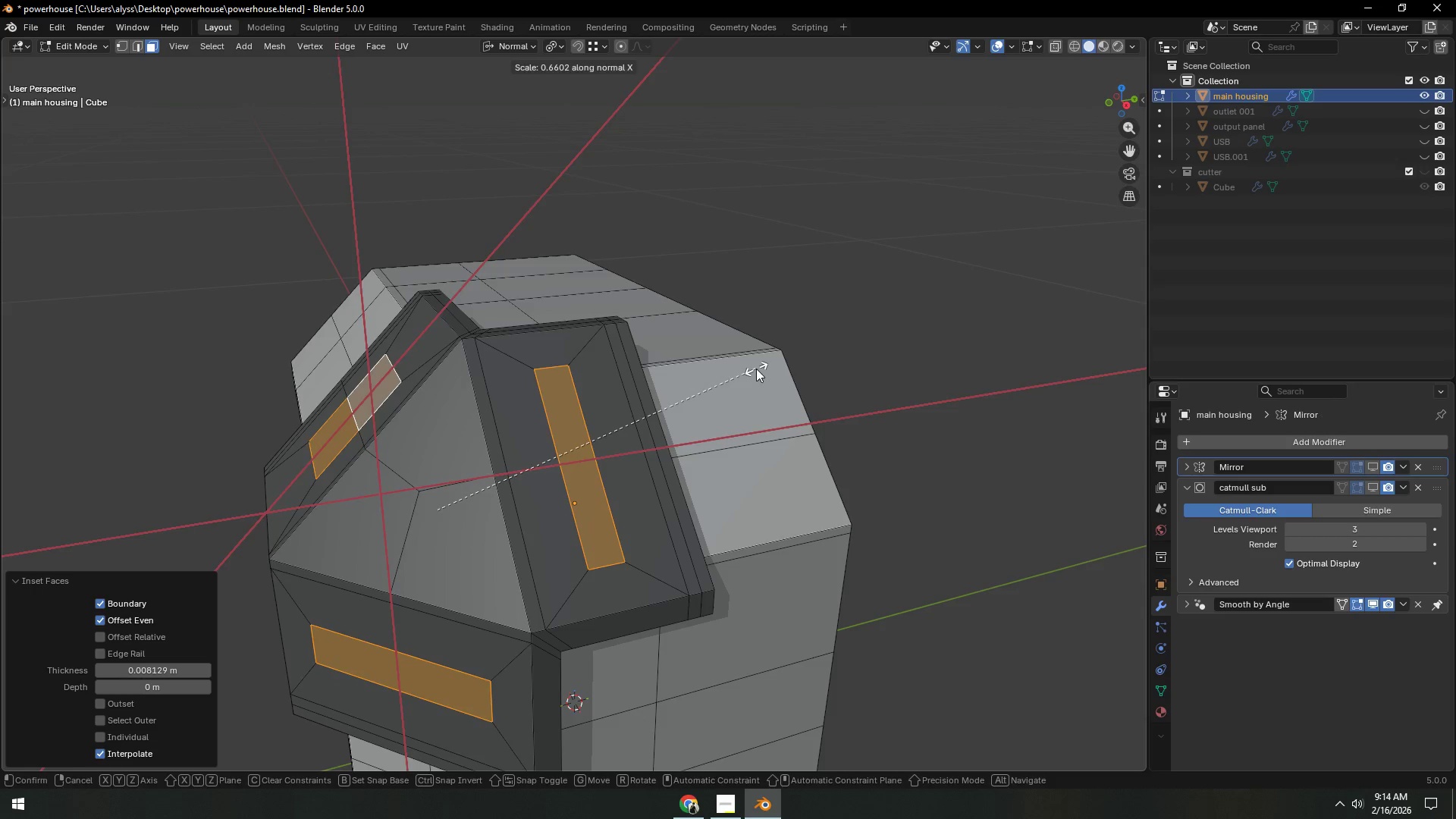 
right_click([756, 369])
 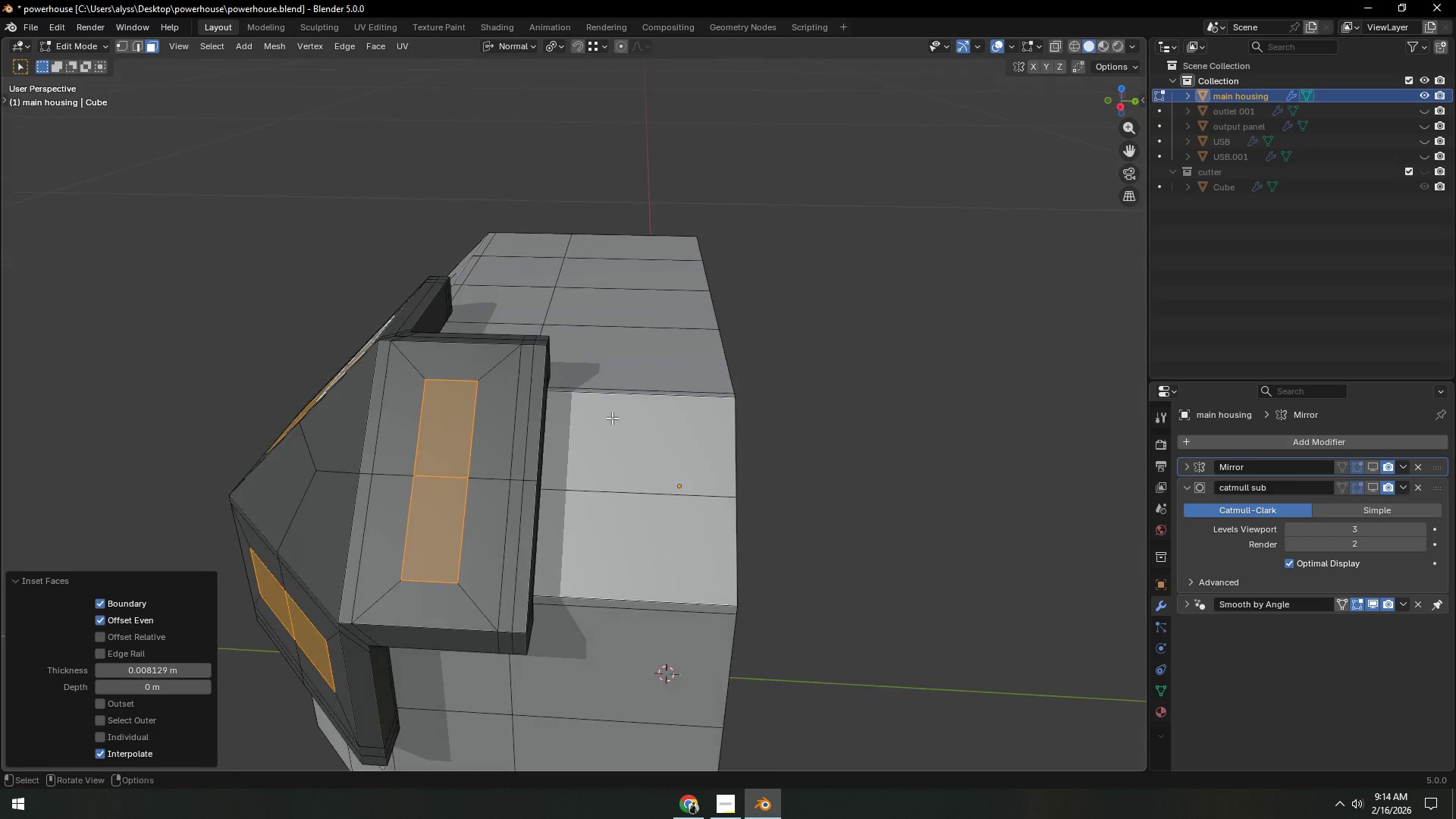 
left_click([457, 448])
 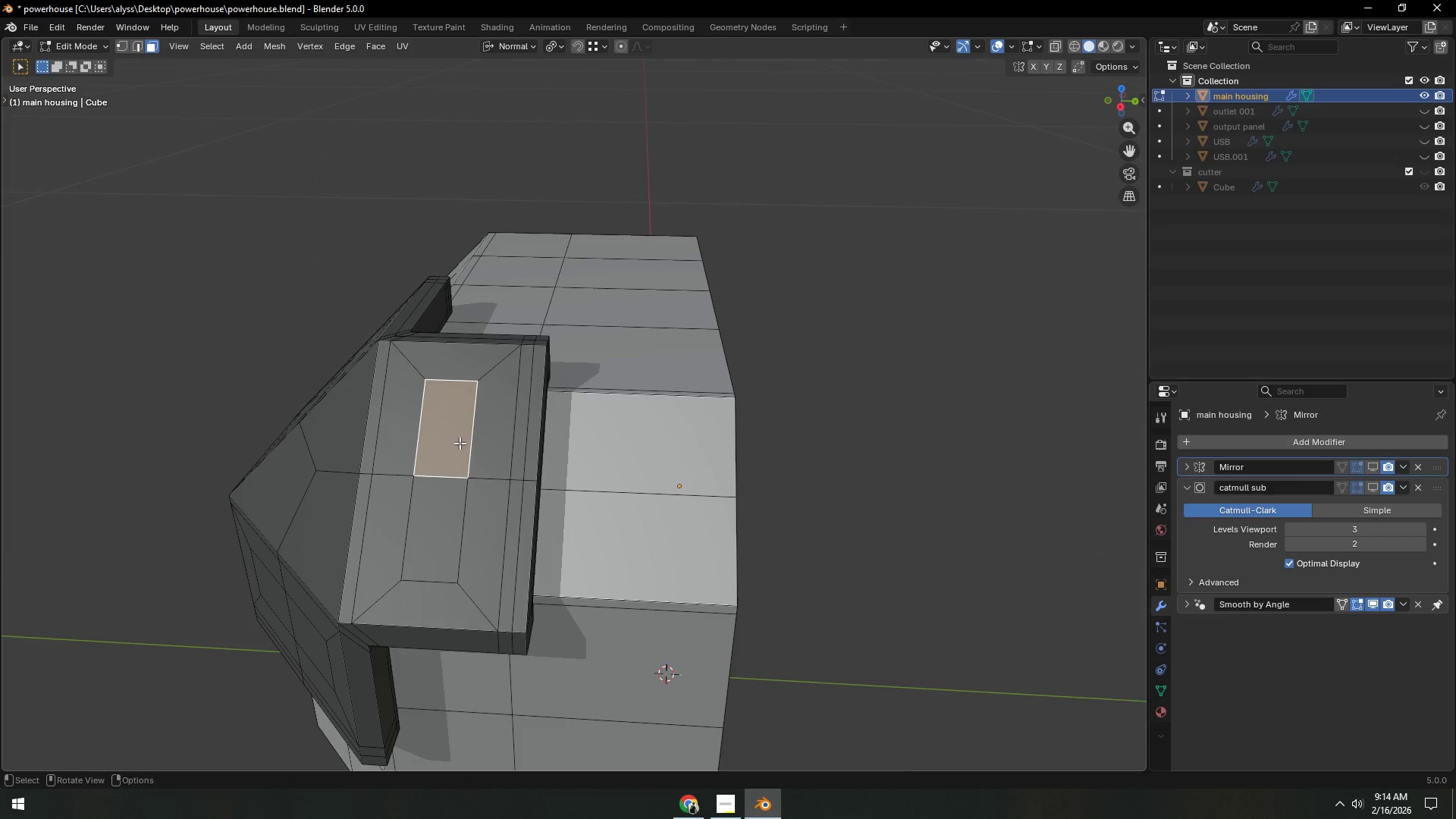 
hold_key(key=ShiftLeft, duration=0.31)
left_click([444, 504])
 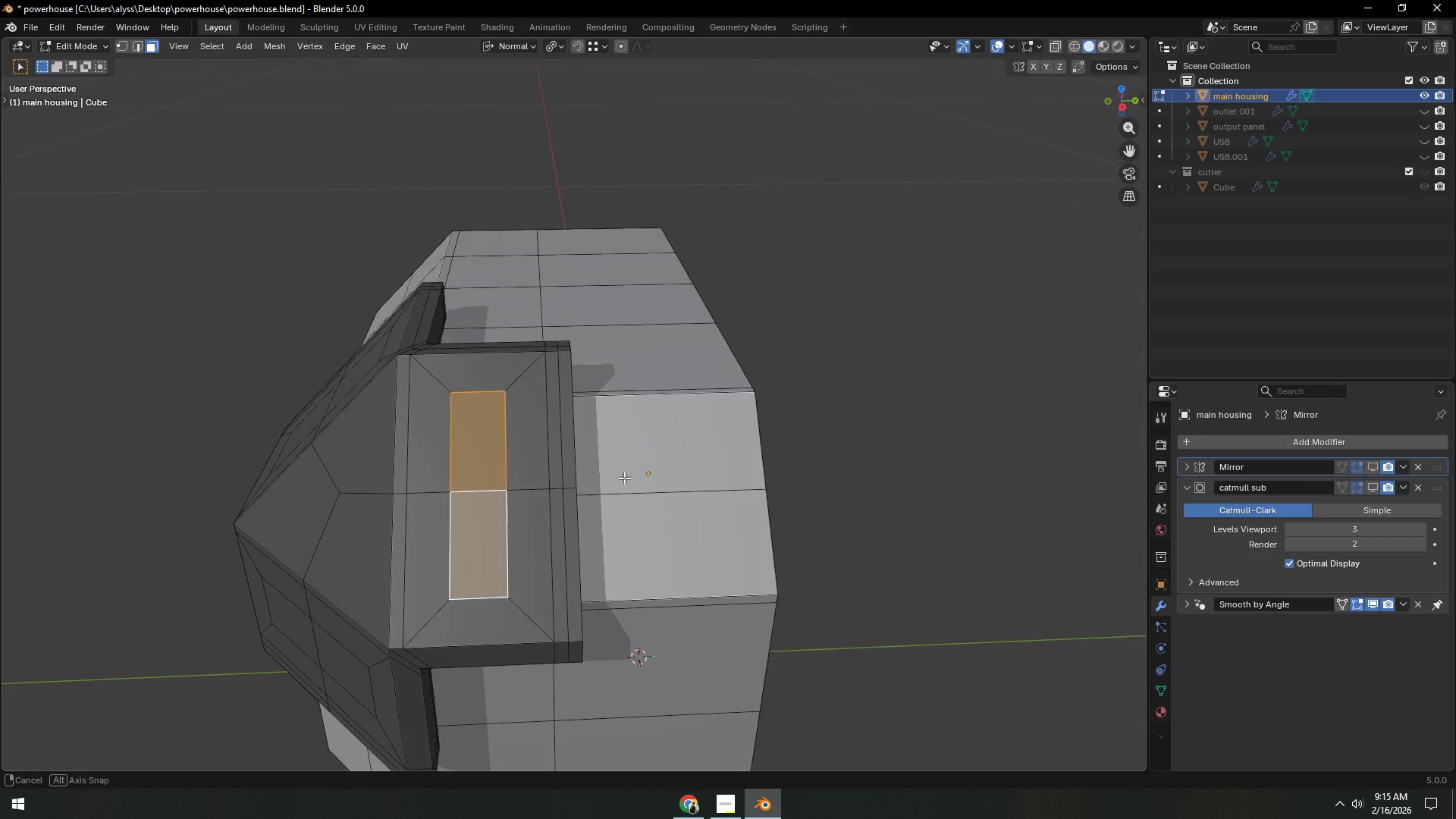 
scroll: coordinate [625, 480], scroll_direction: up, amount: 1.0
 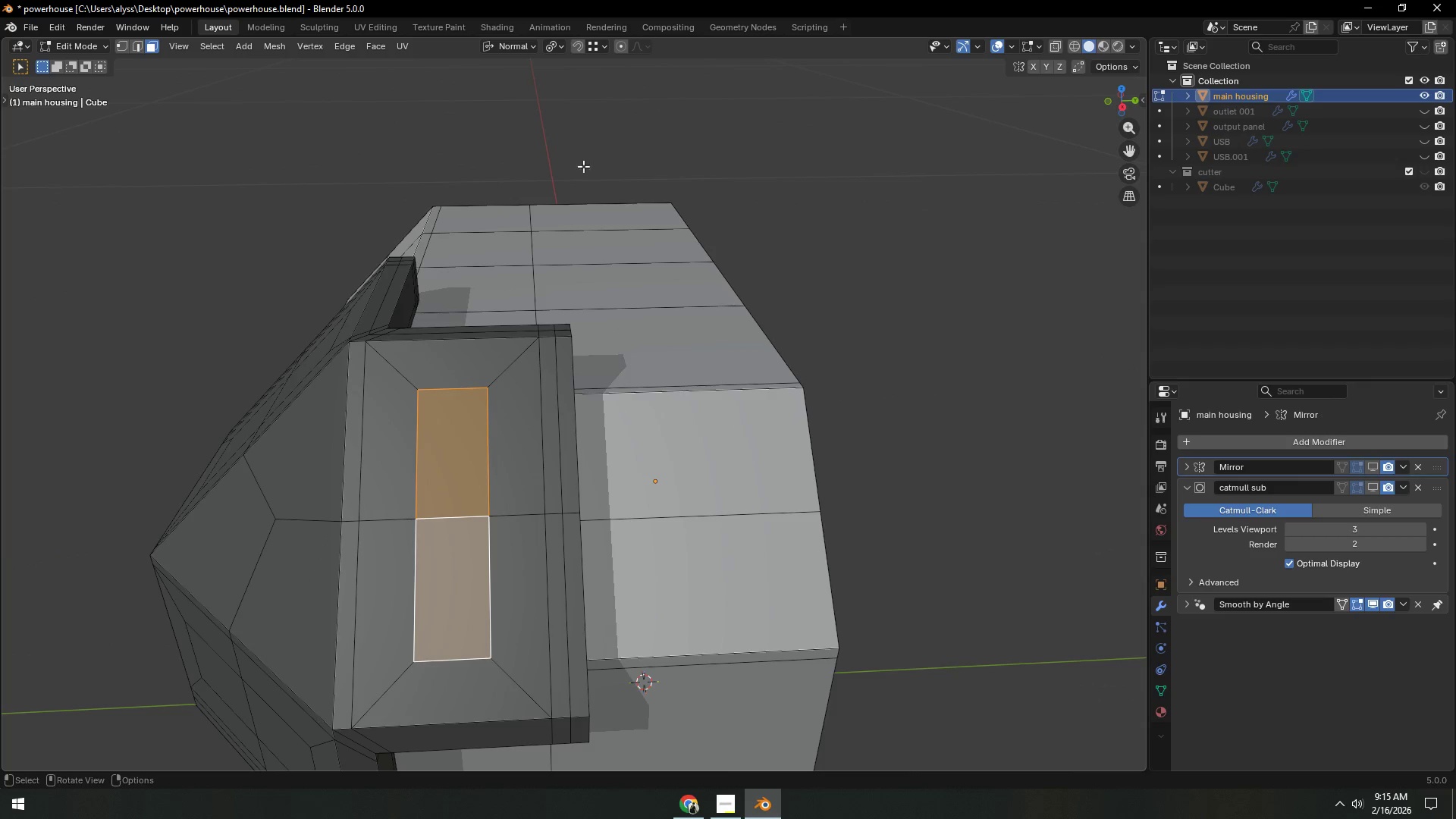 
left_click([519, 47])
 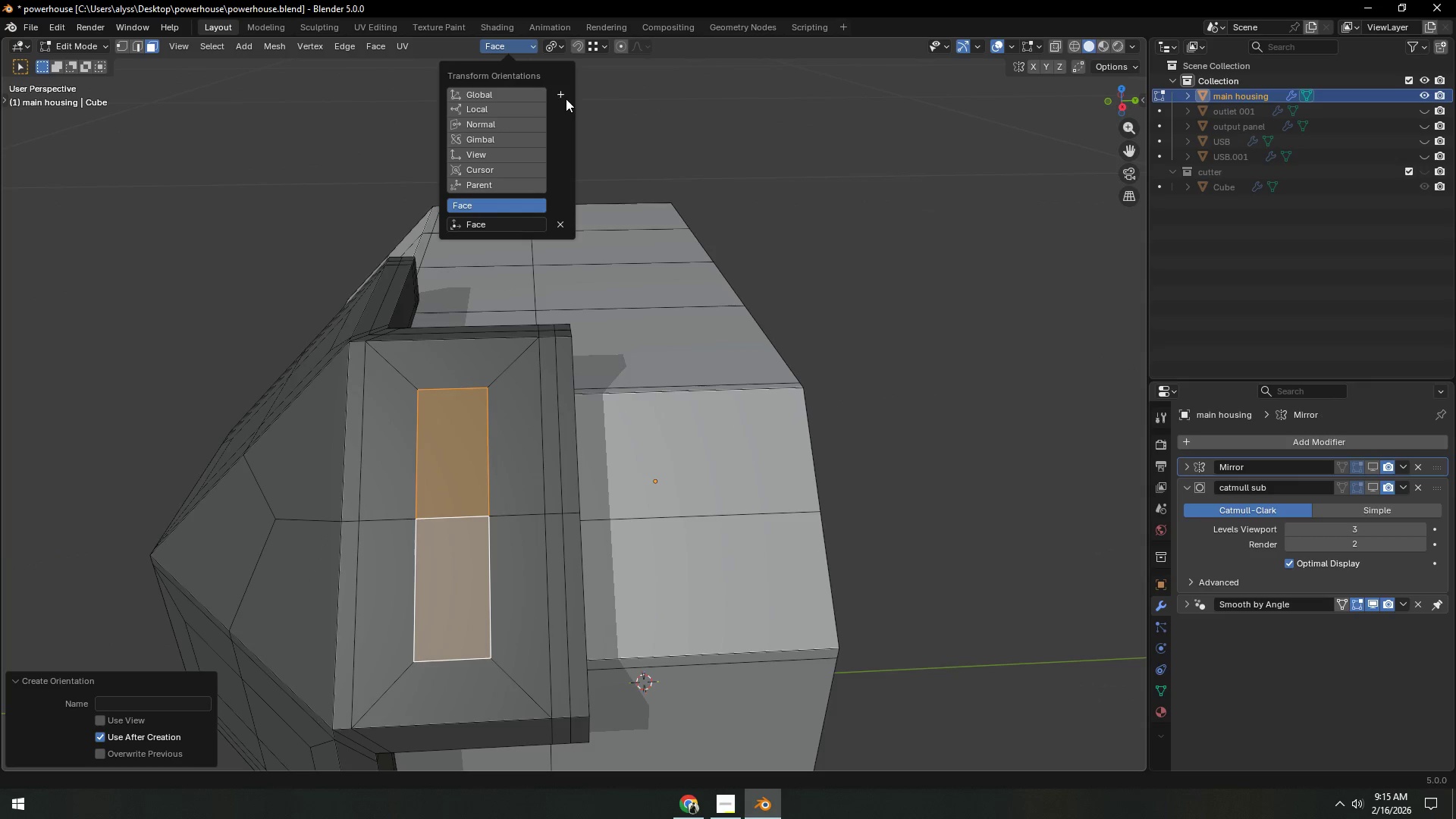 
double_click([795, 172])
 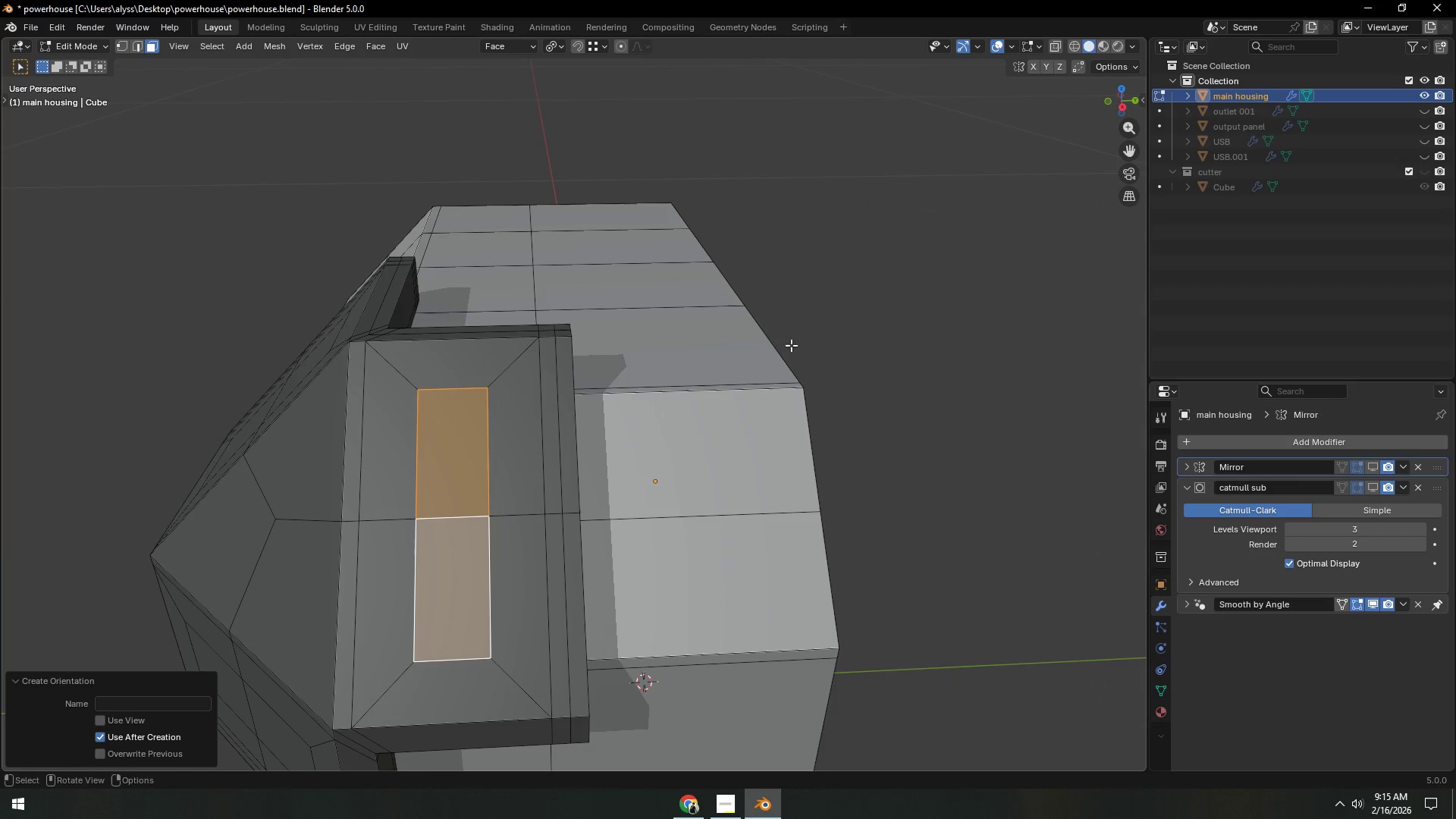 
type(sztyx)
 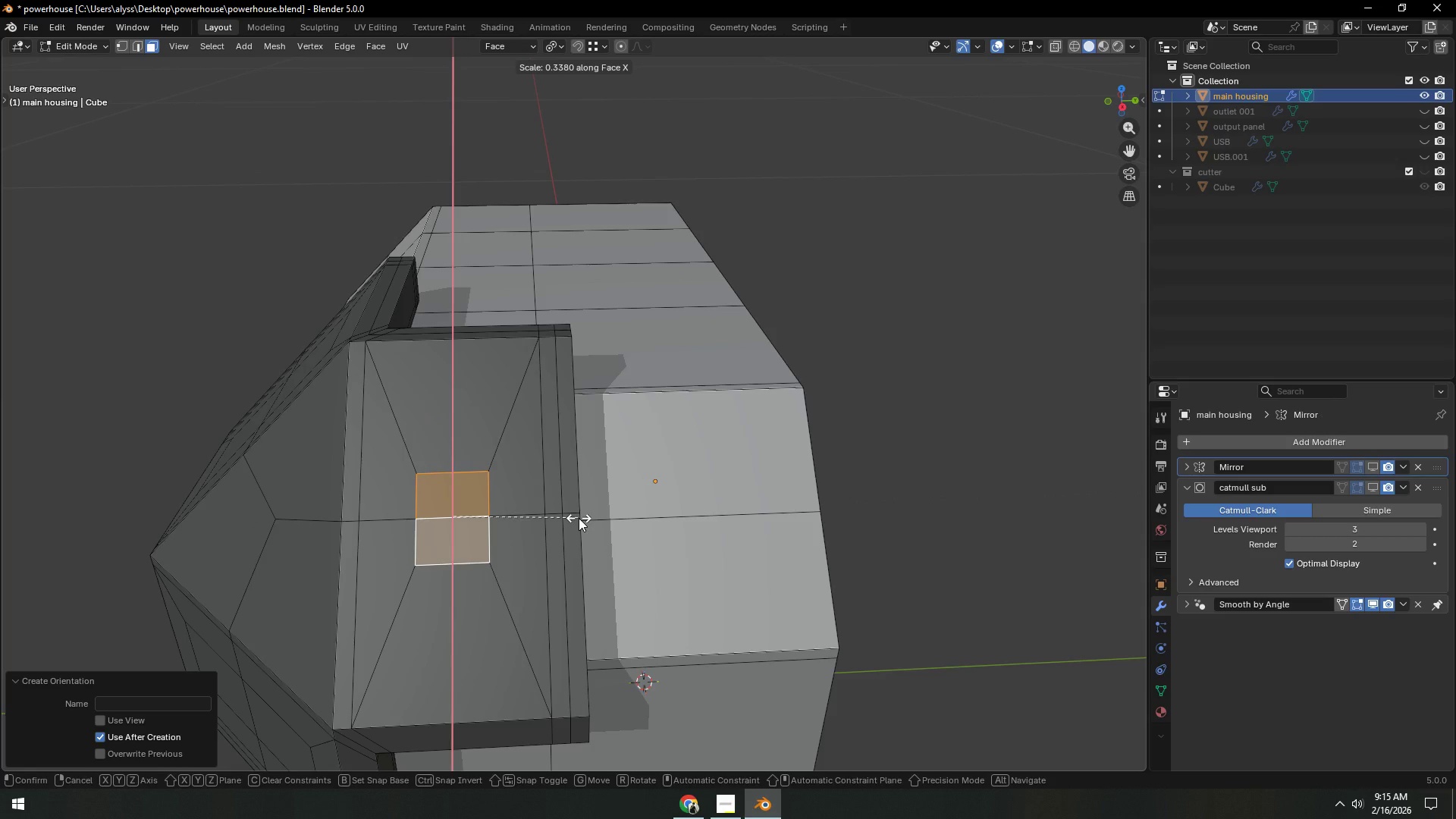 
left_click([579, 518])
 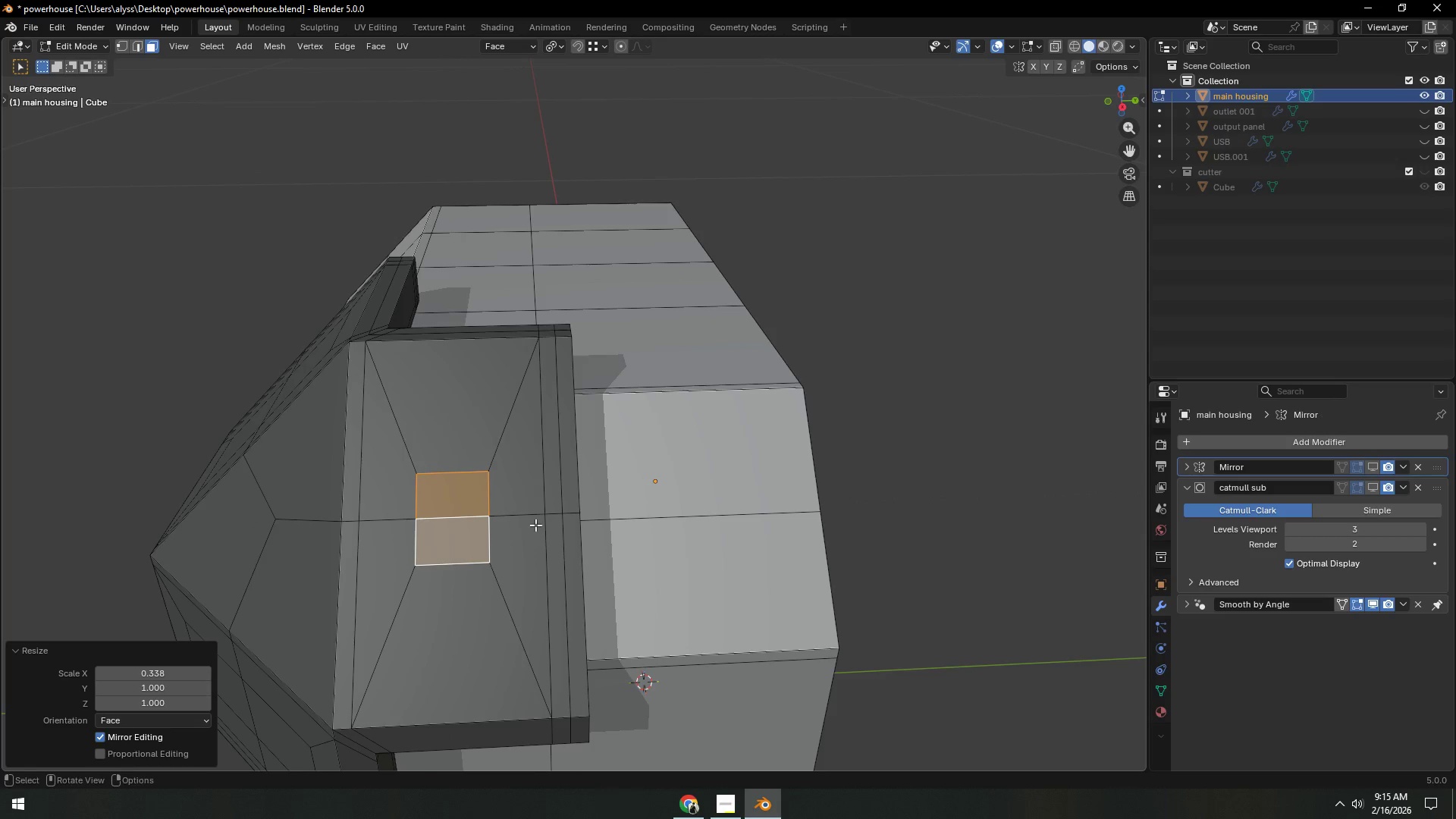 
key(S)
 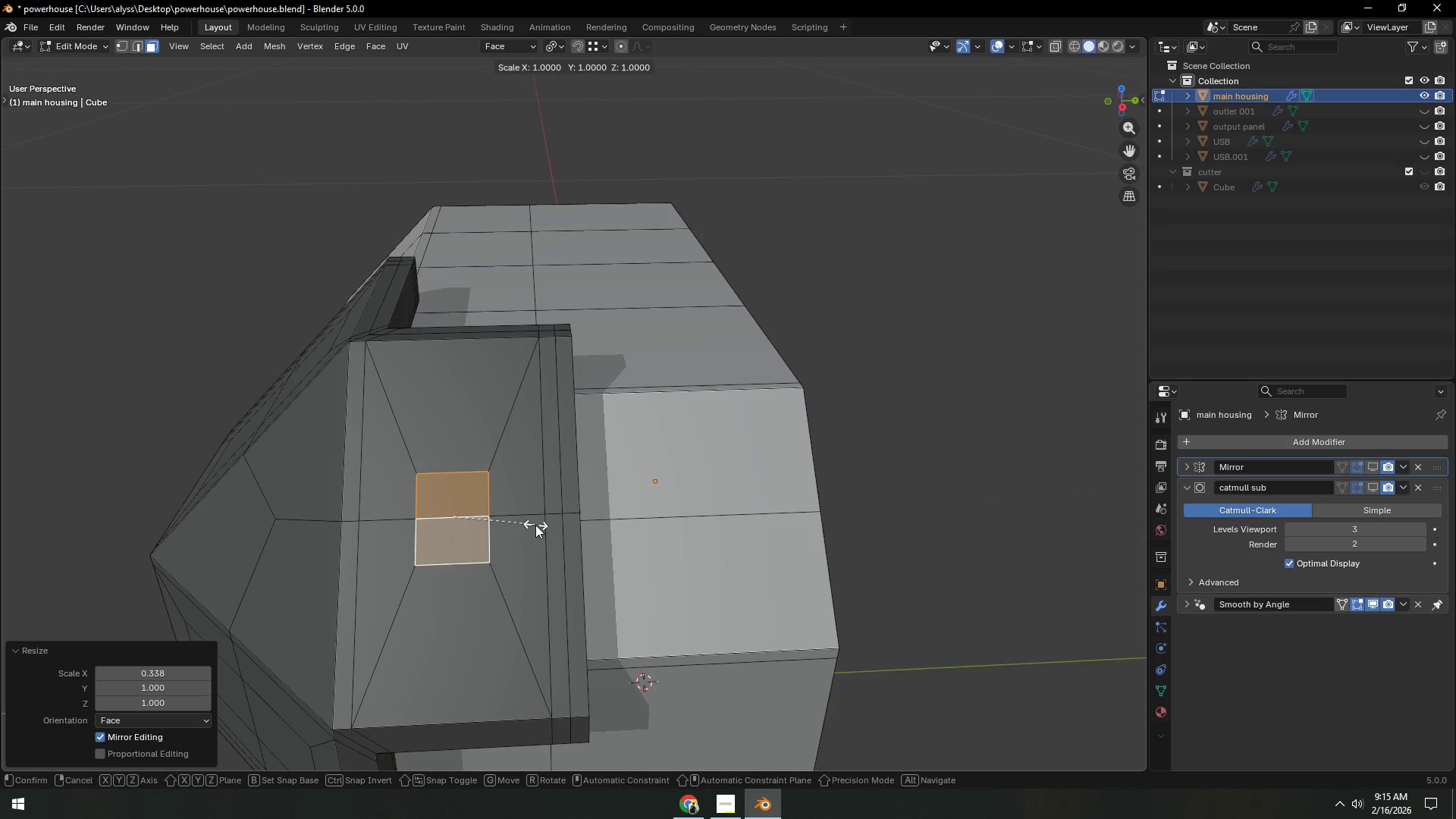 
right_click([535, 525])
 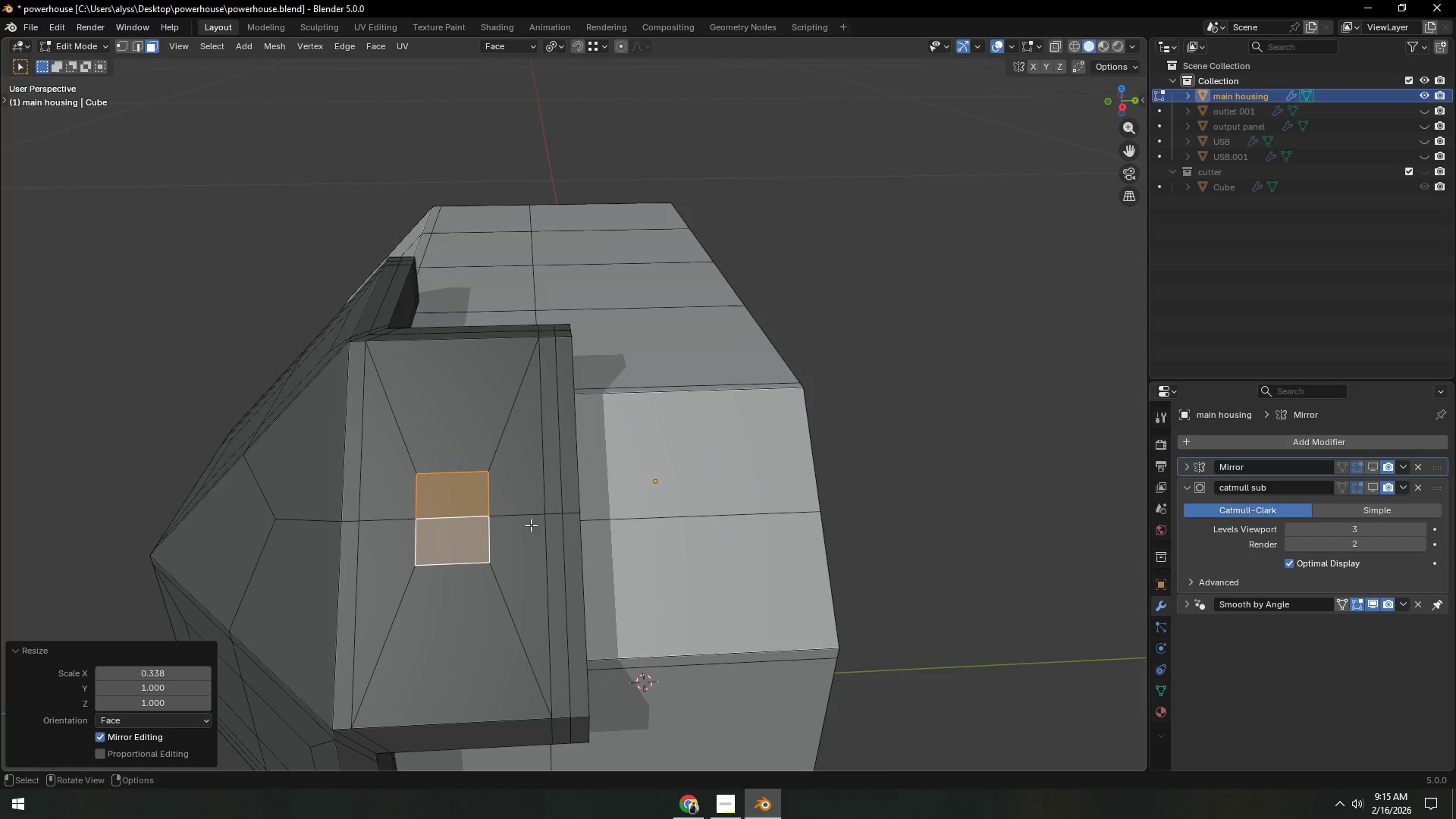 
key(Shift+ShiftLeft)
 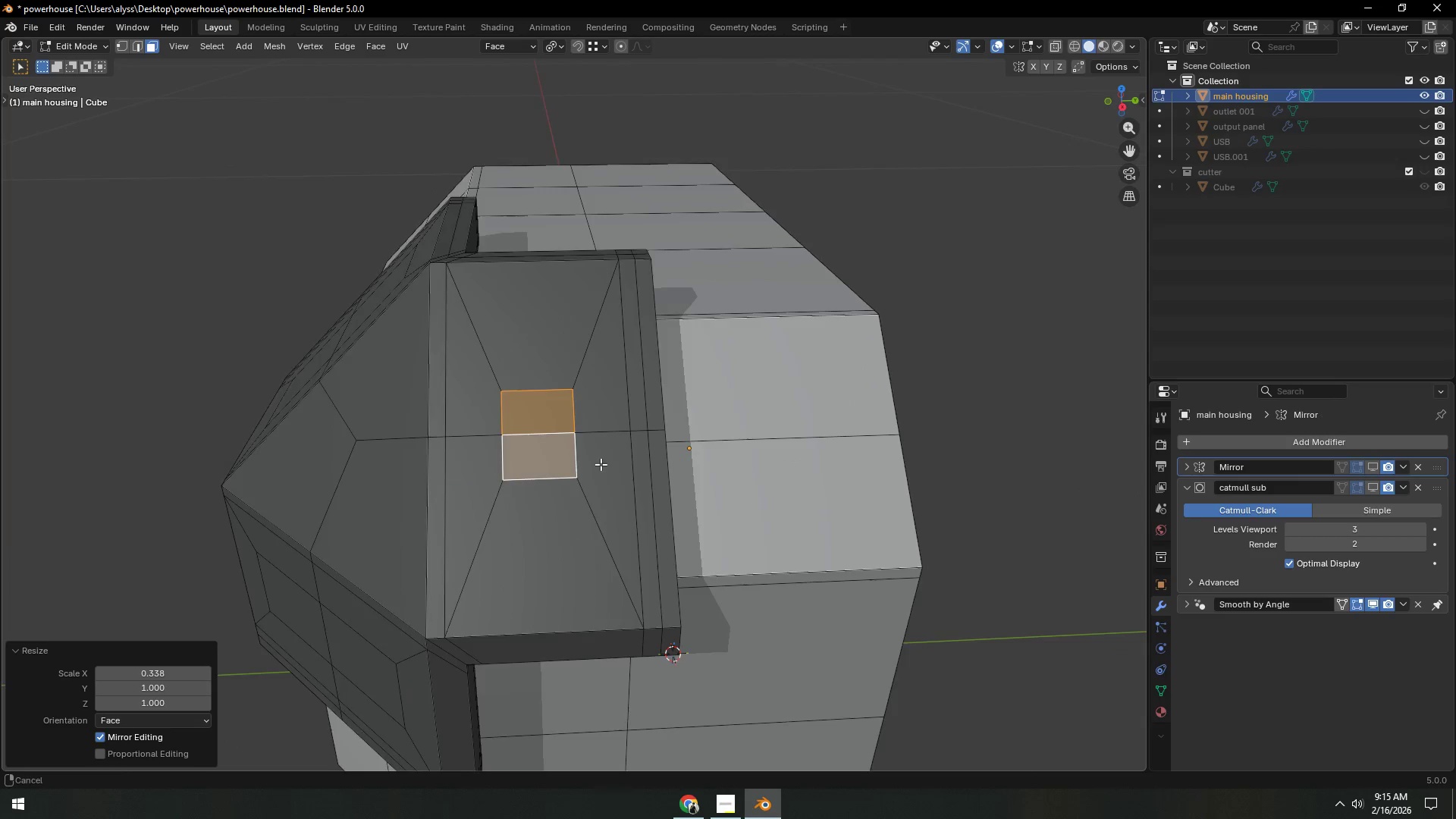 
scroll: coordinate [603, 464], scroll_direction: up, amount: 2.0
 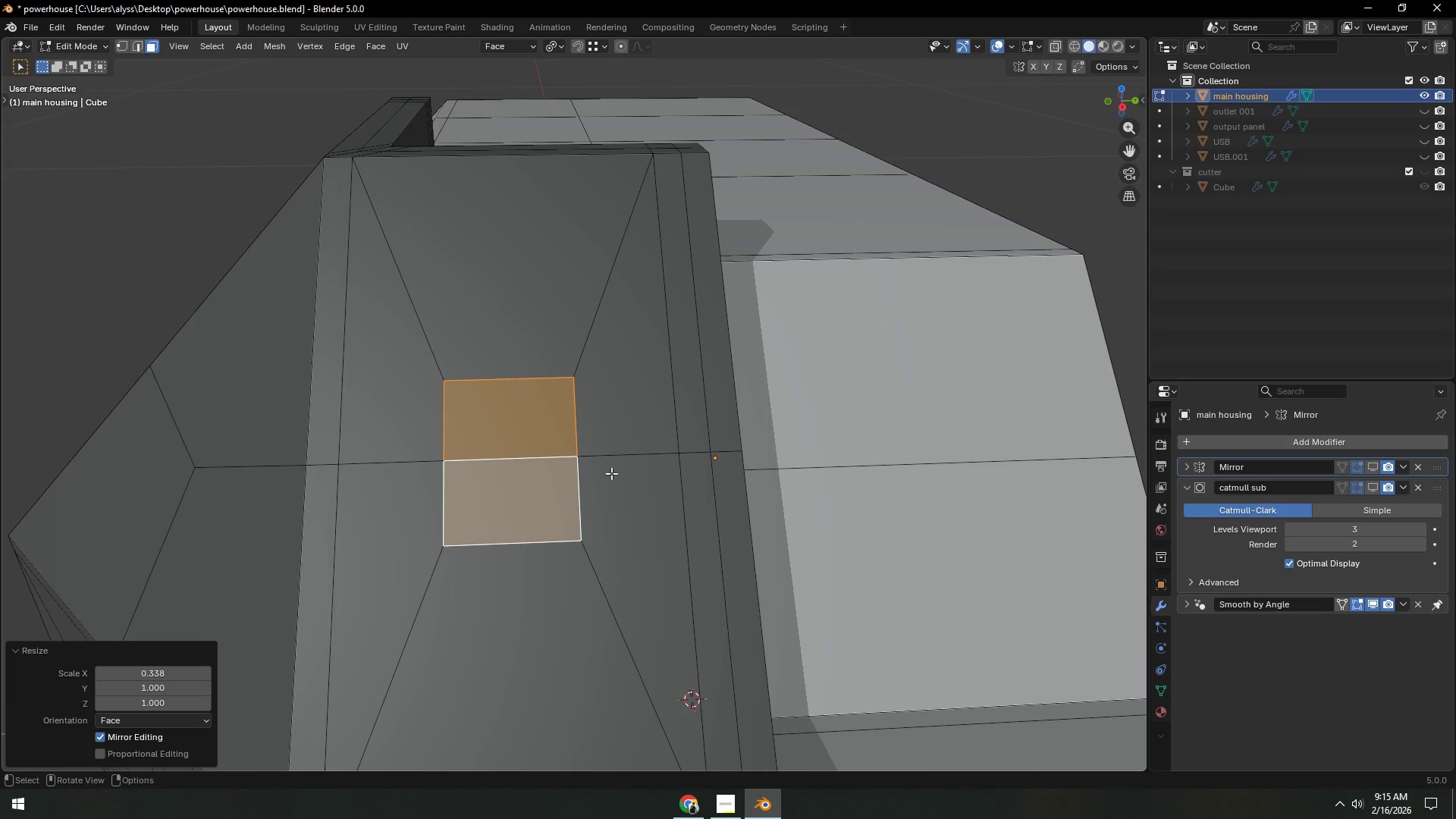 
type(sx)
 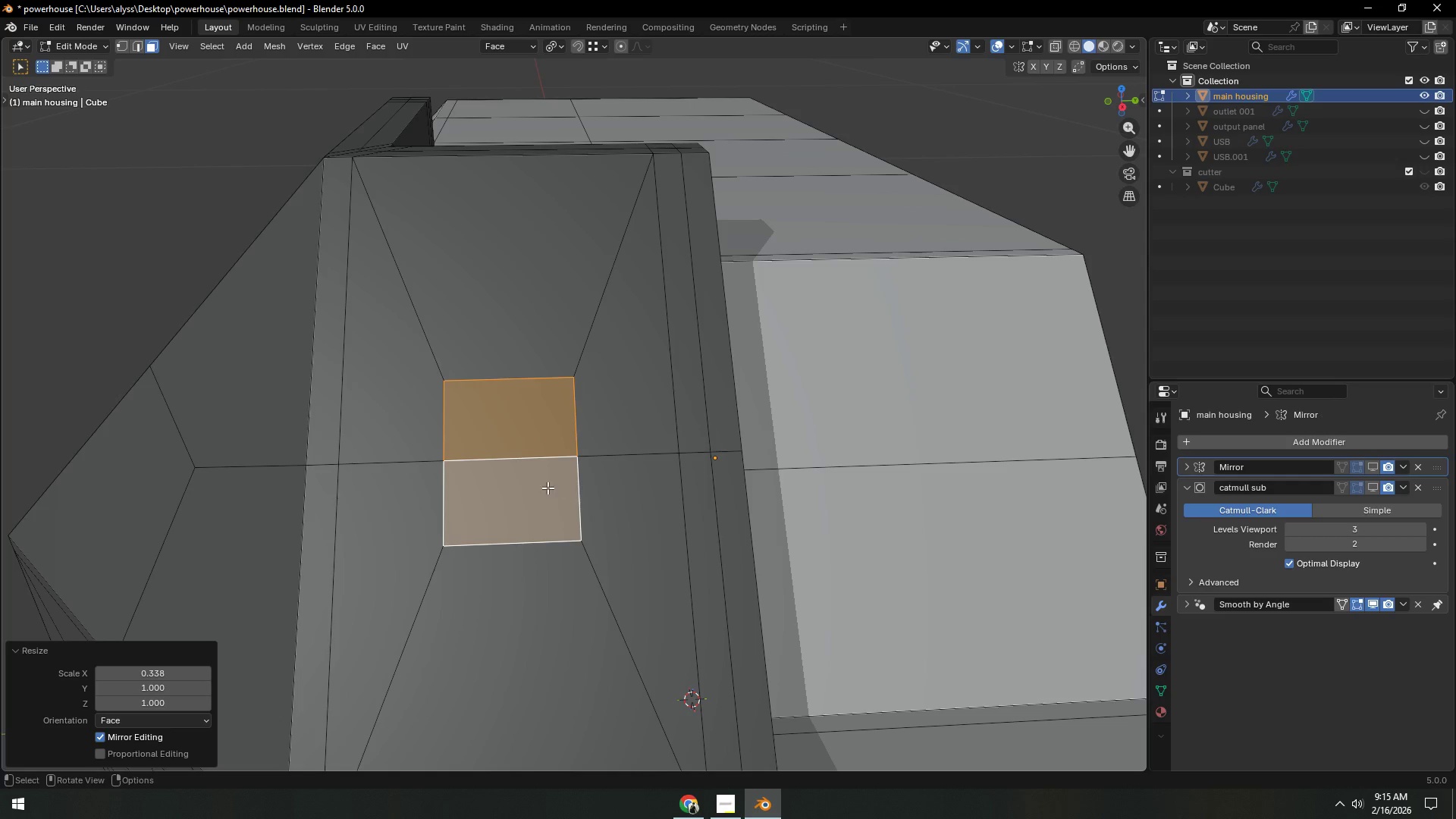 
key(1)
 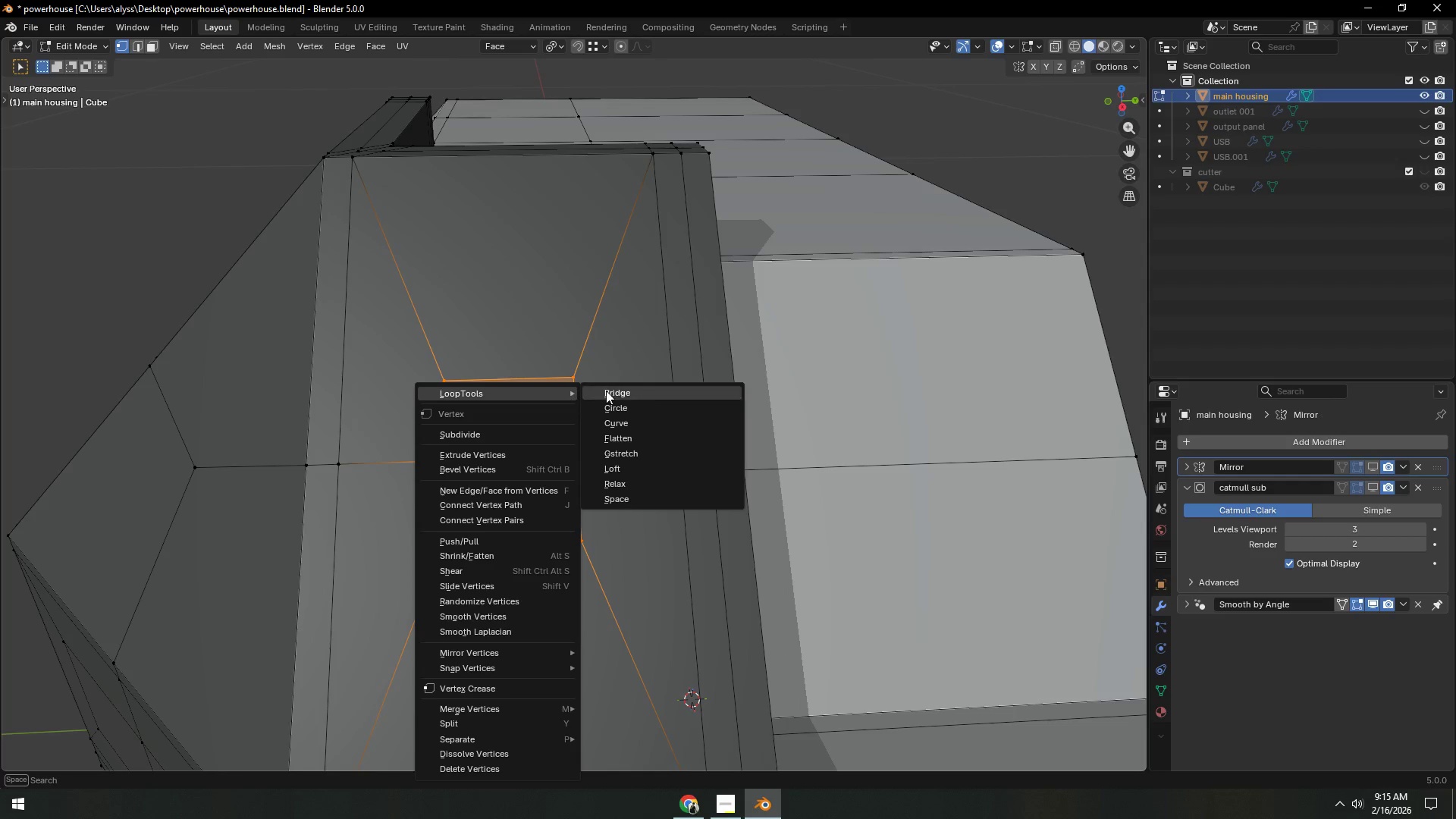 
left_click([664, 401])
 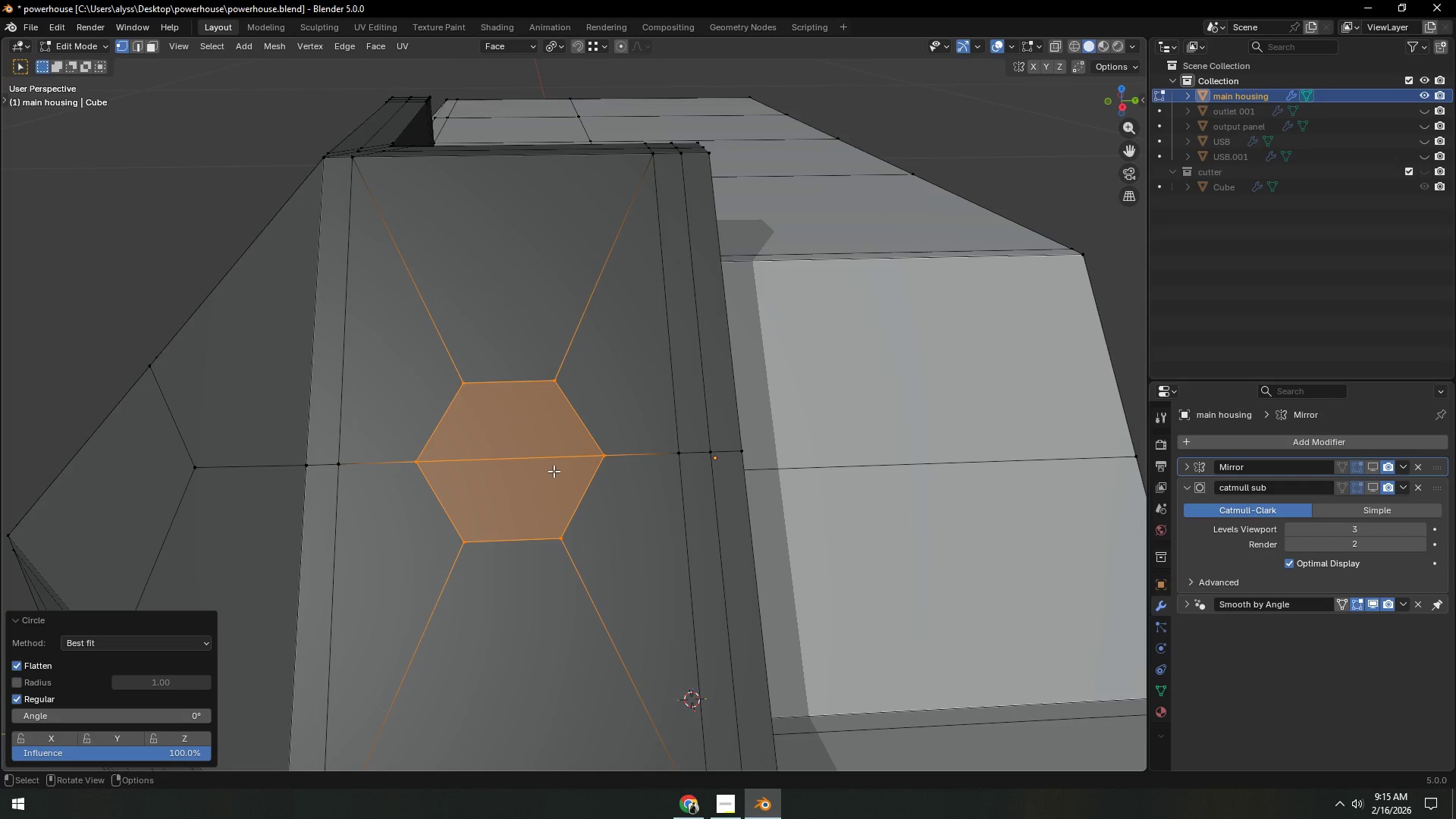 
scroll: coordinate [554, 471], scroll_direction: down, amount: 4.0
 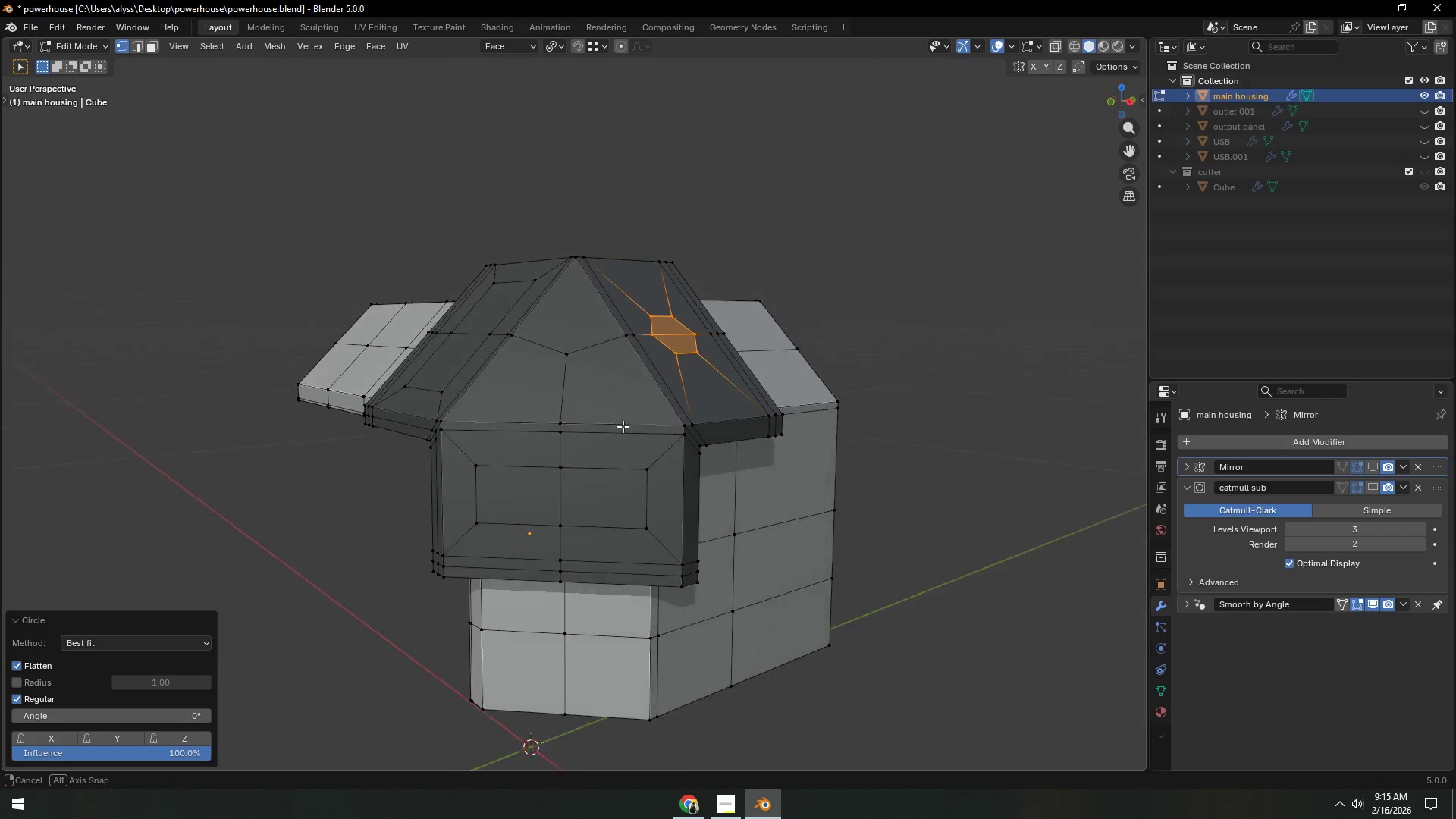 
scroll: coordinate [626, 433], scroll_direction: up, amount: 1.0
 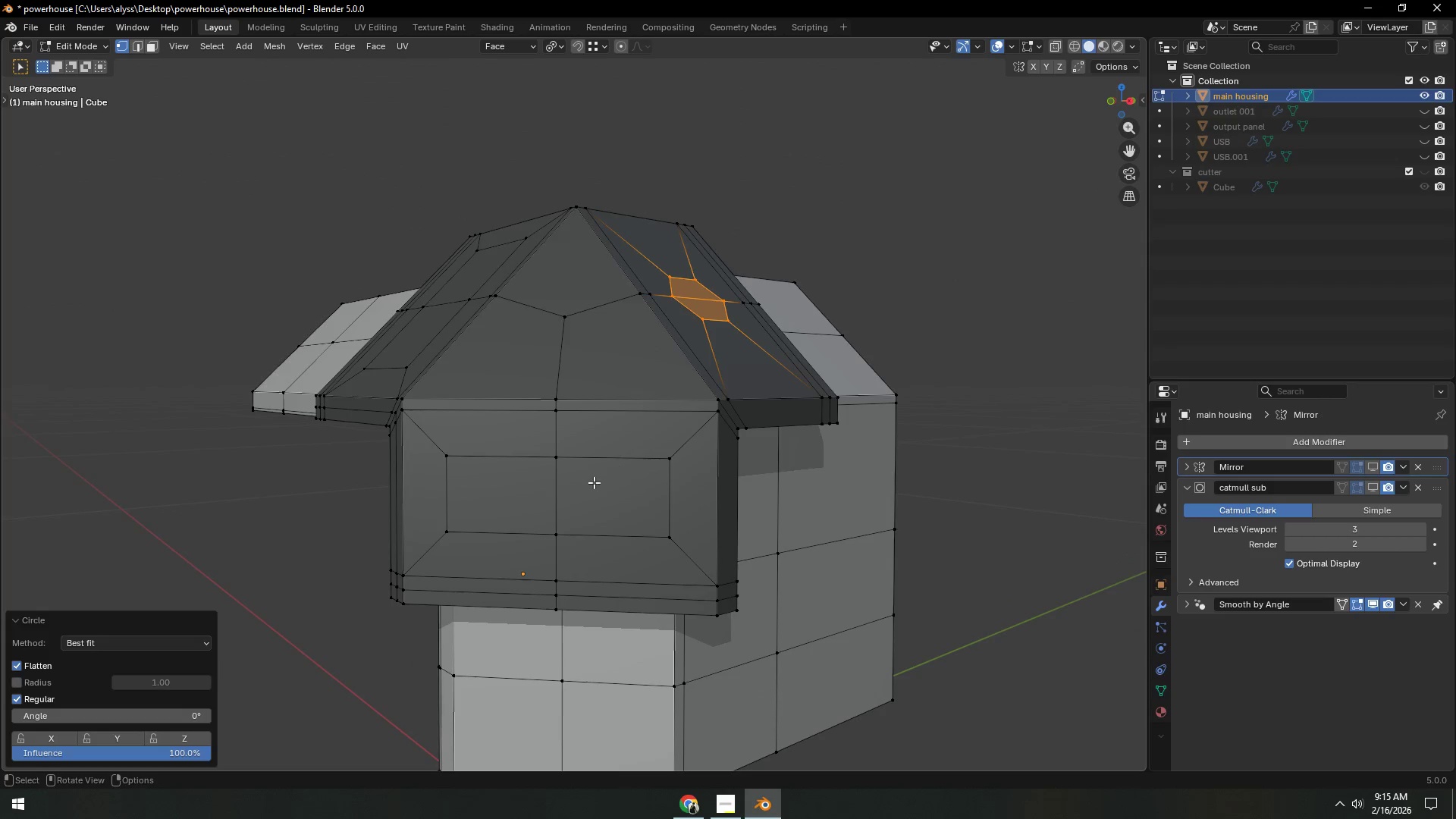 
key(3)
 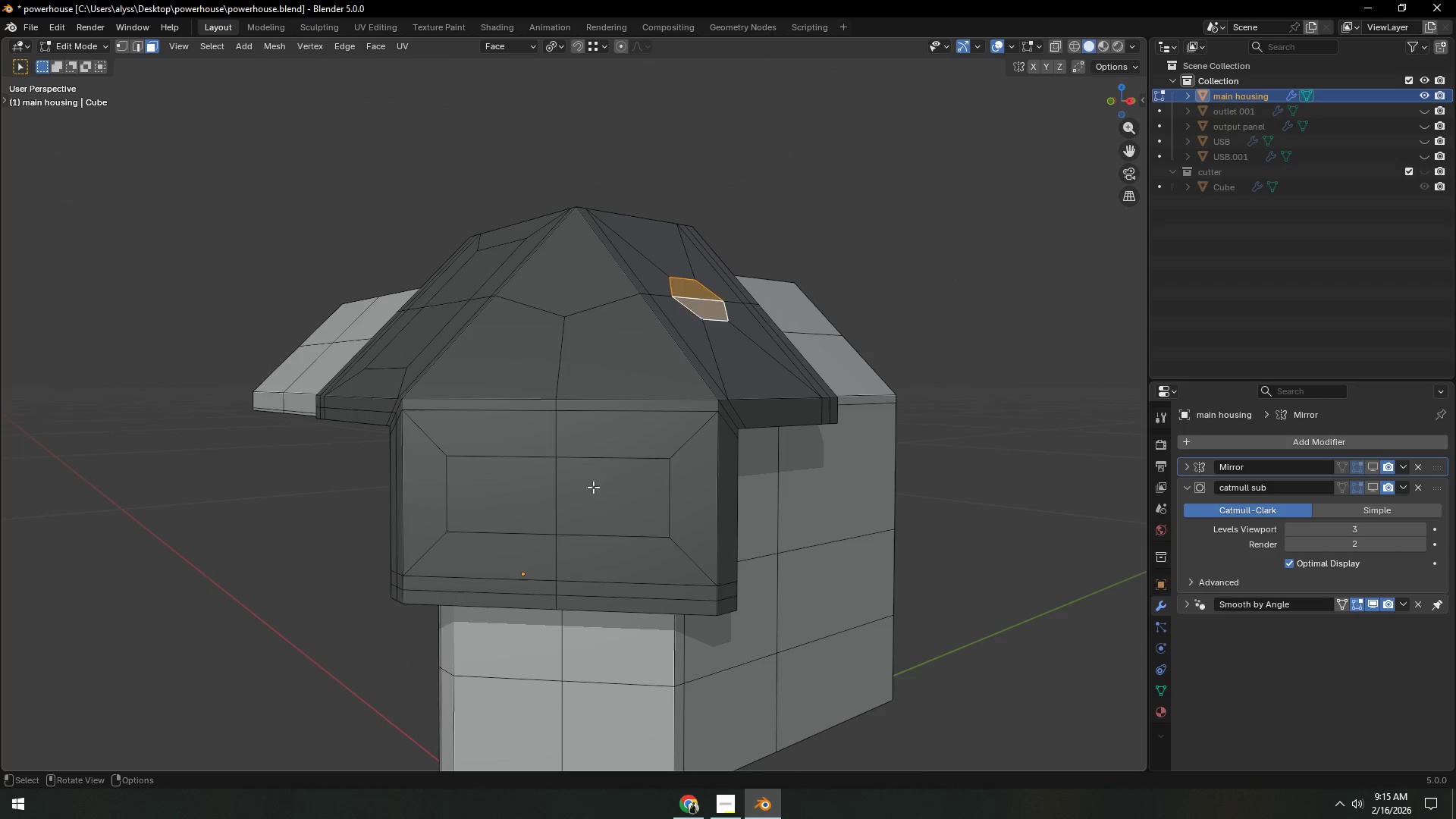 
left_click([593, 487])
 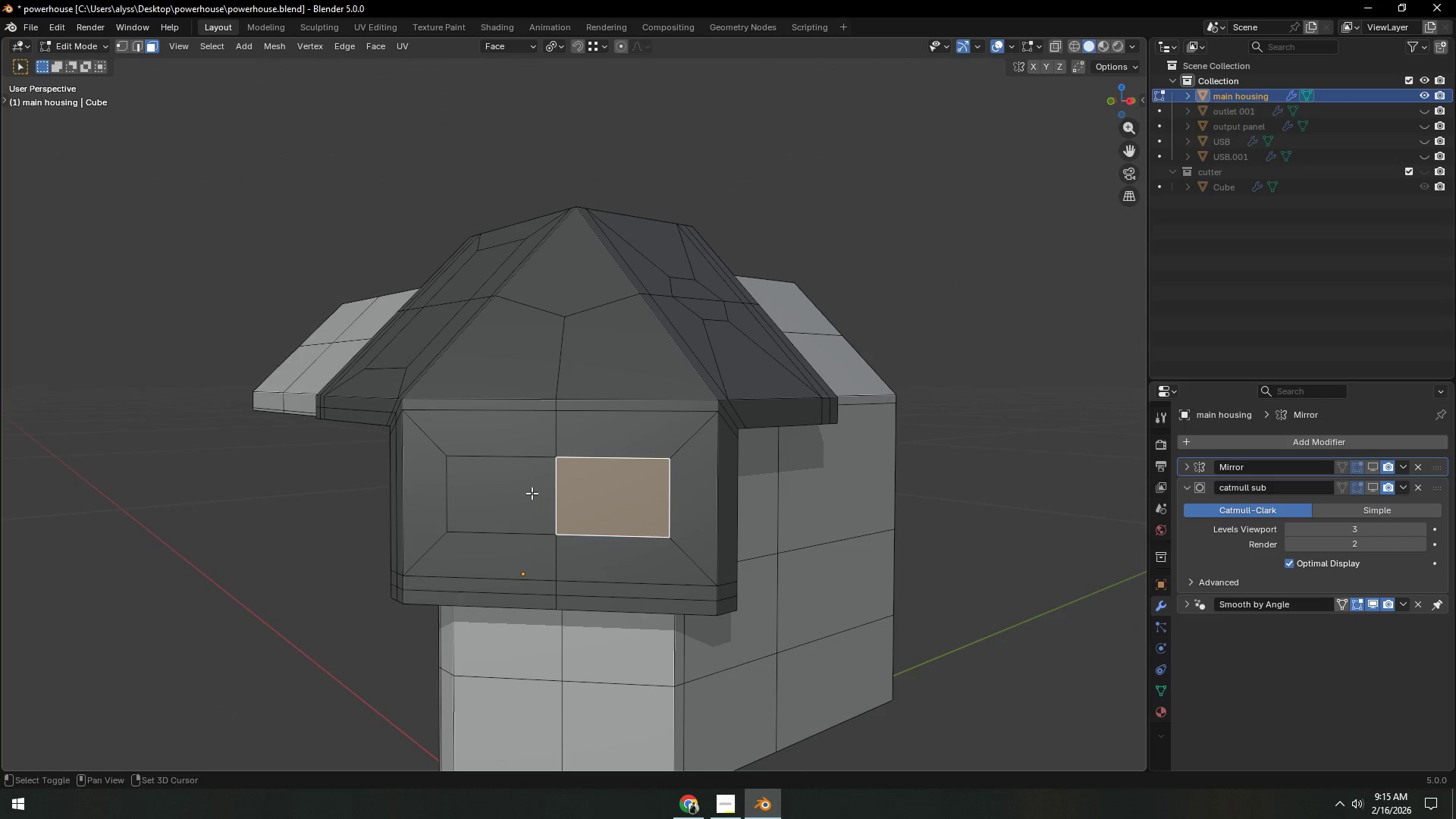 
hold_key(key=ShiftLeft, duration=0.42)
left_click([532, 493])
 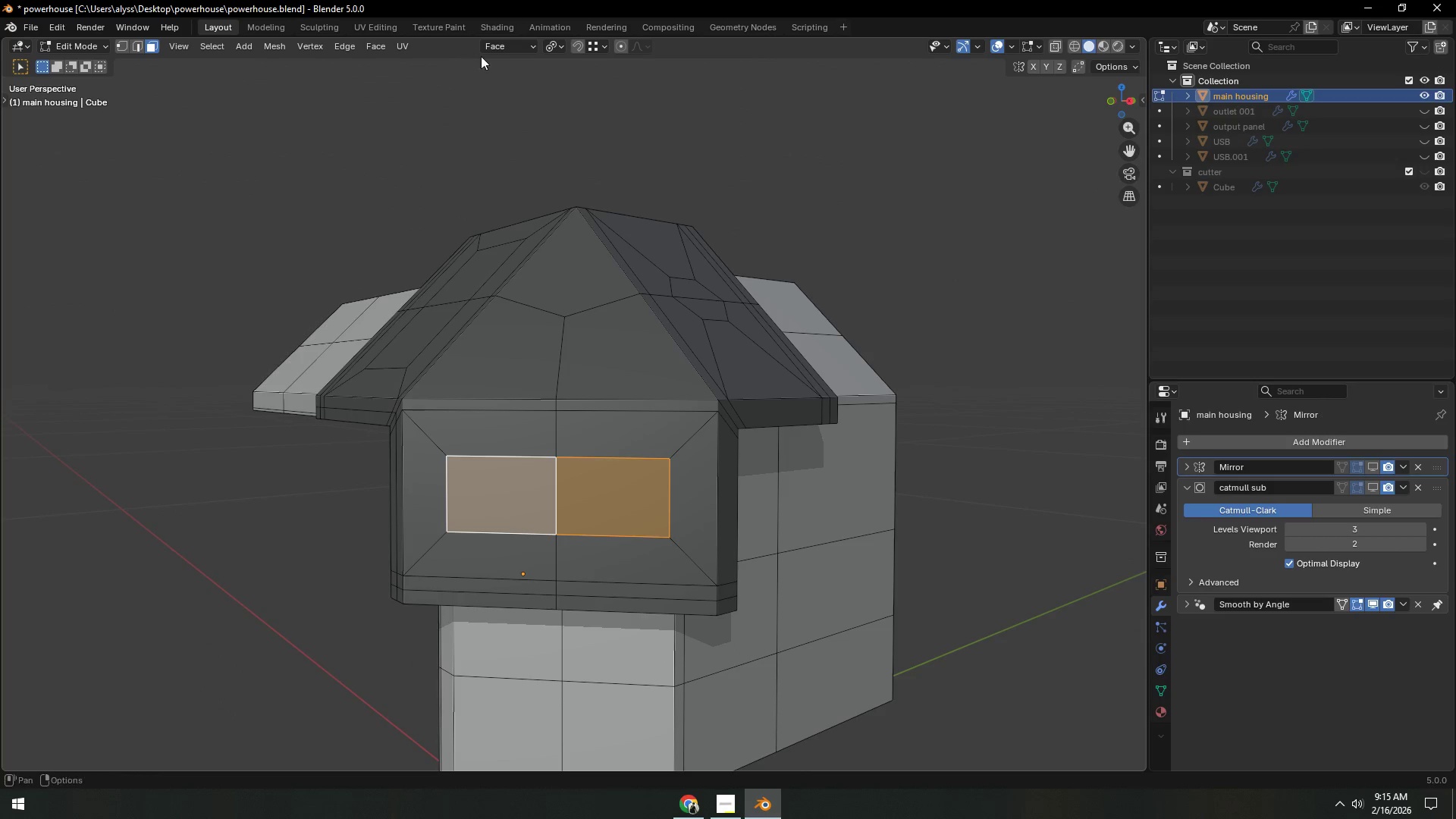 
left_click([535, 46])
 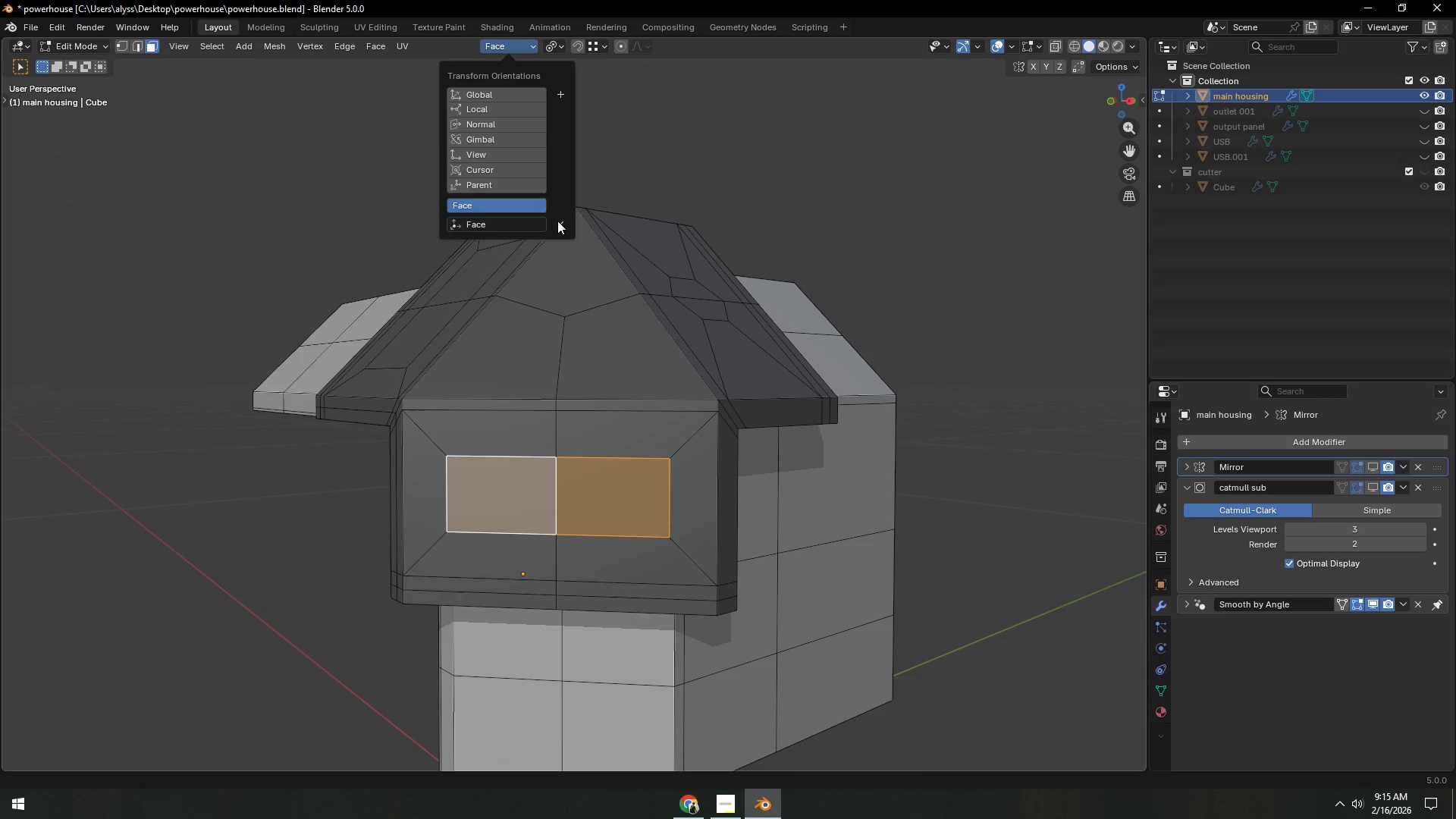 
double_click([560, 90])
 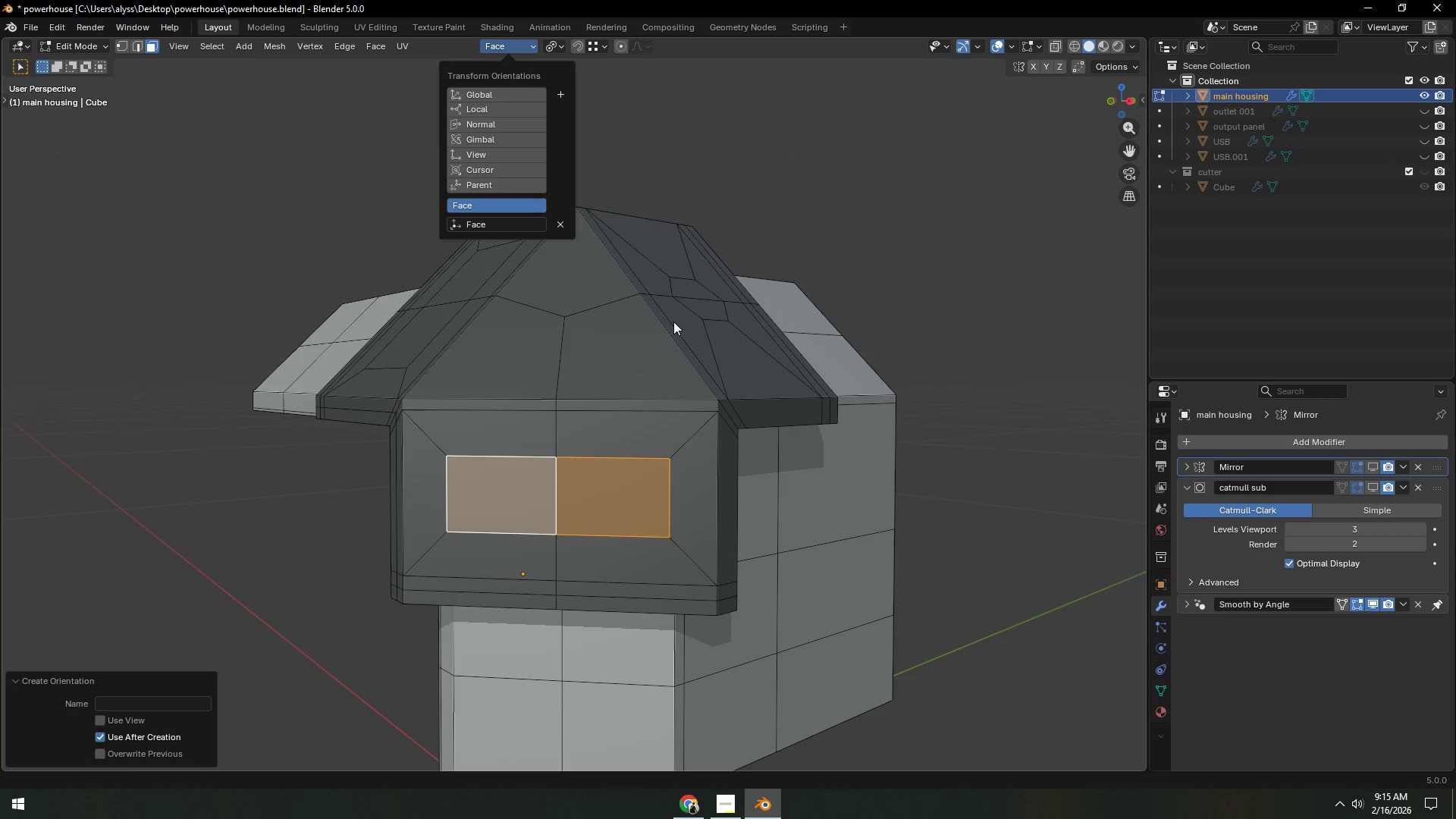 
key(Tab)
 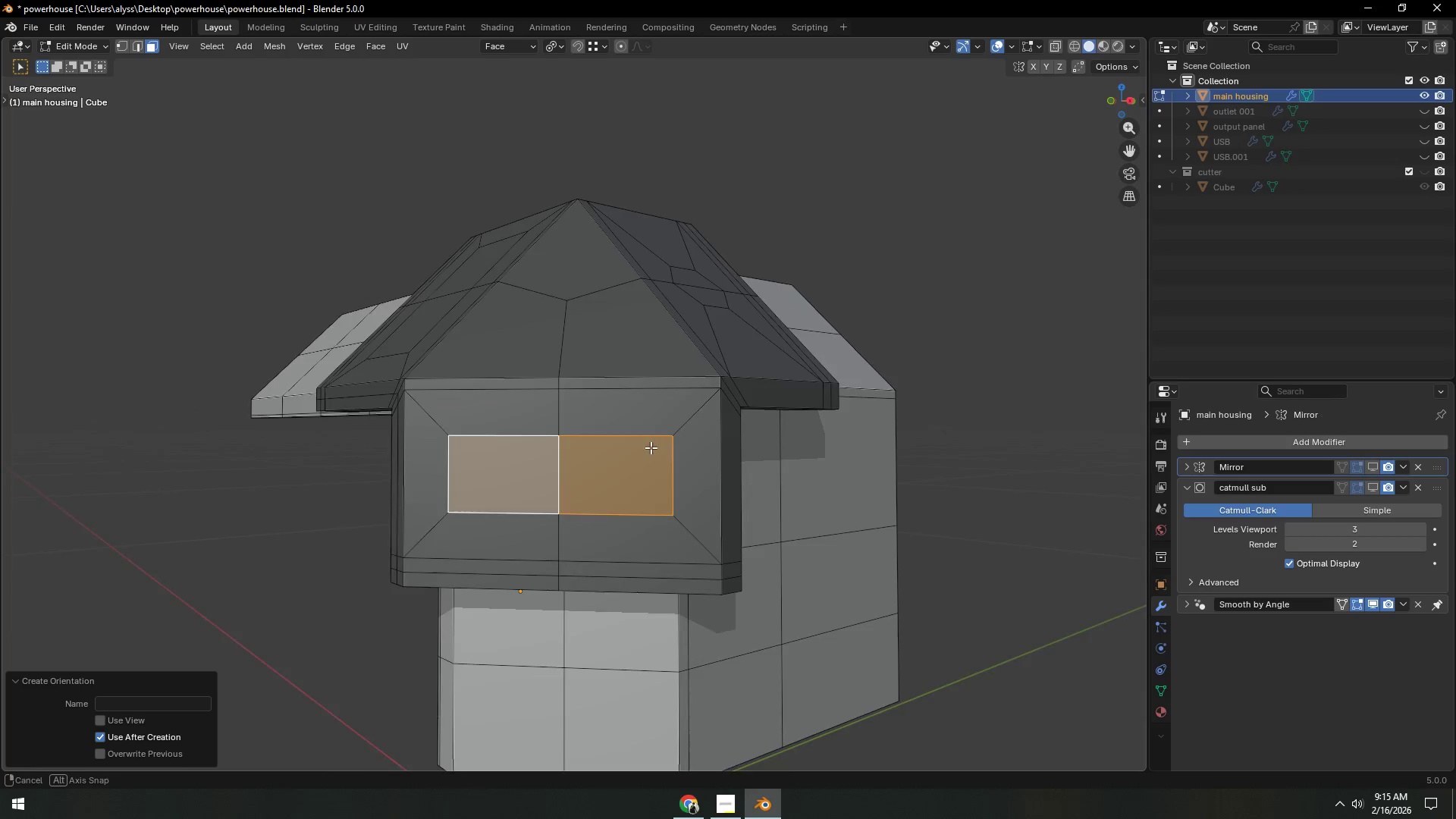 
scroll: coordinate [919, 450], scroll_direction: up, amount: 2.0
 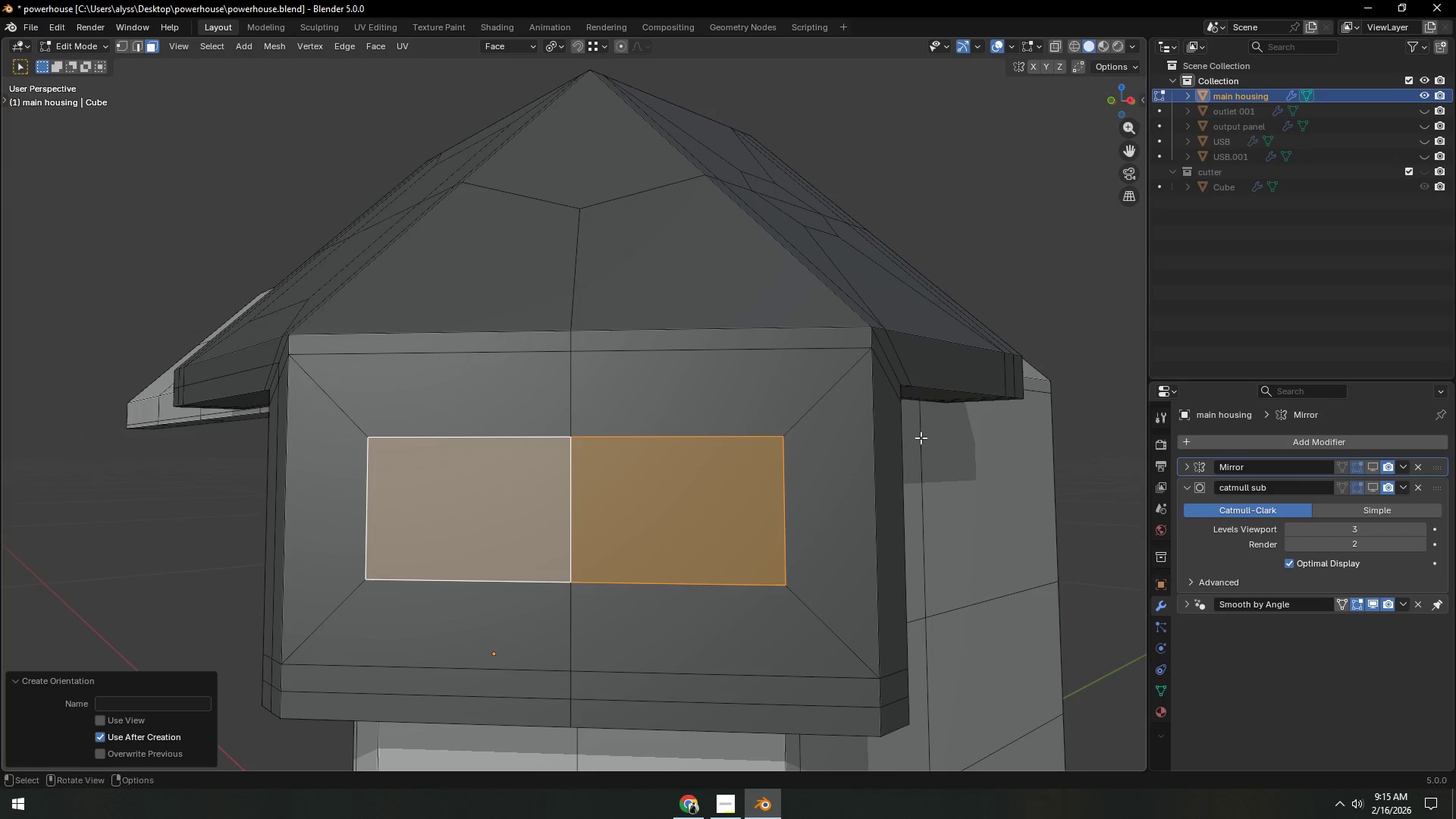 
scroll: coordinate [921, 438], scroll_direction: down, amount: 1.0
 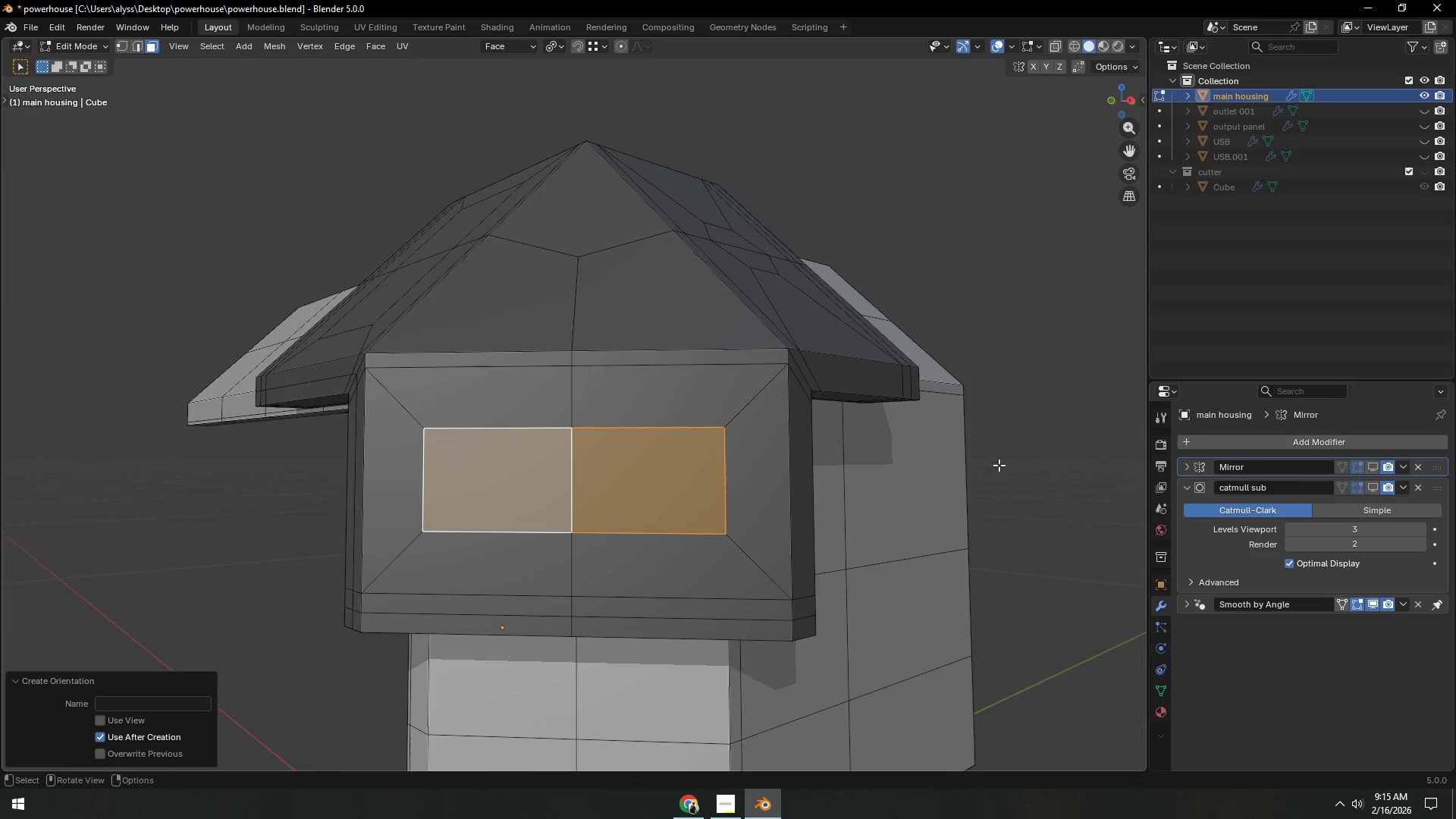 
type(sxty)
 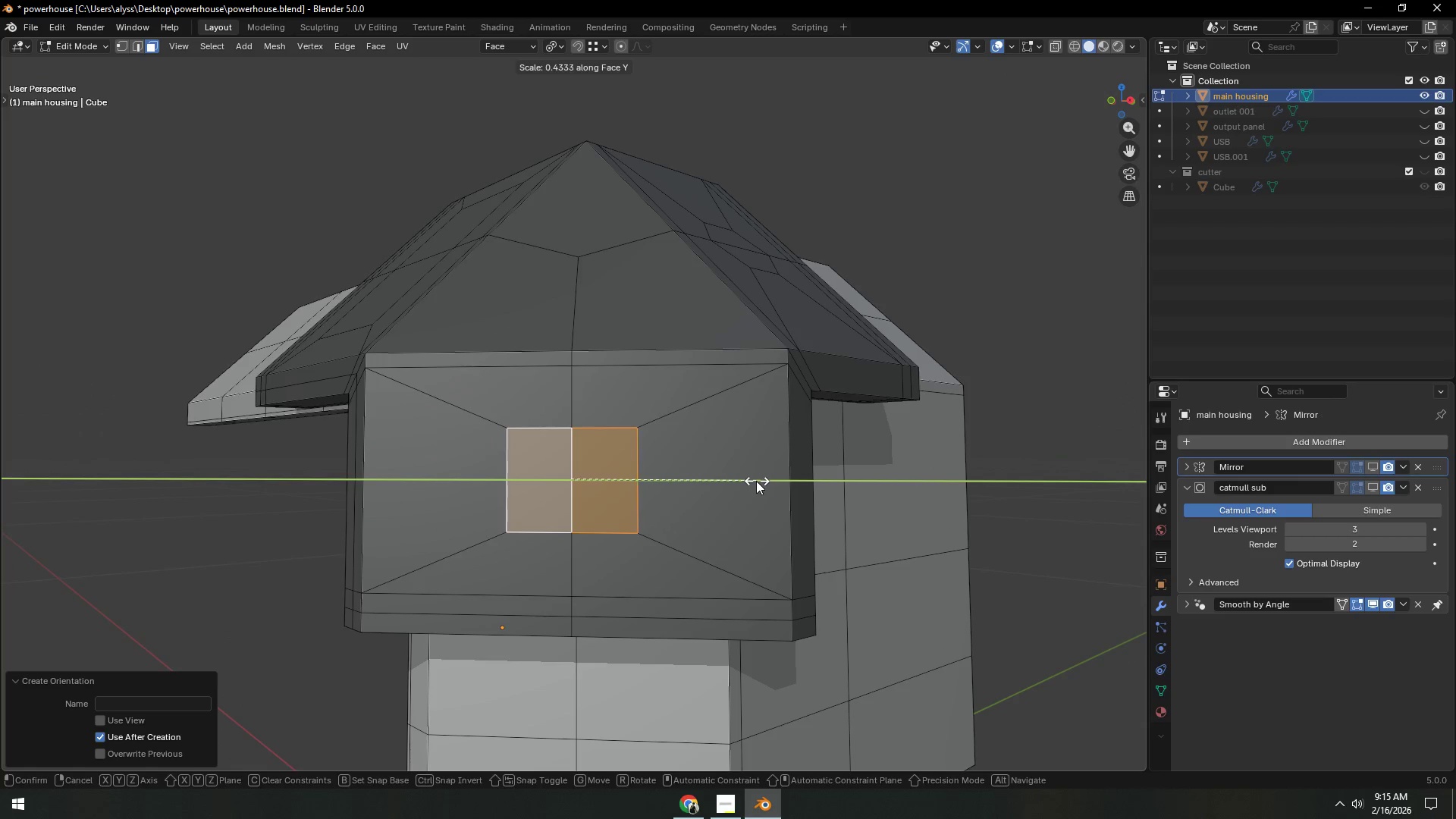 
left_click([747, 482])
 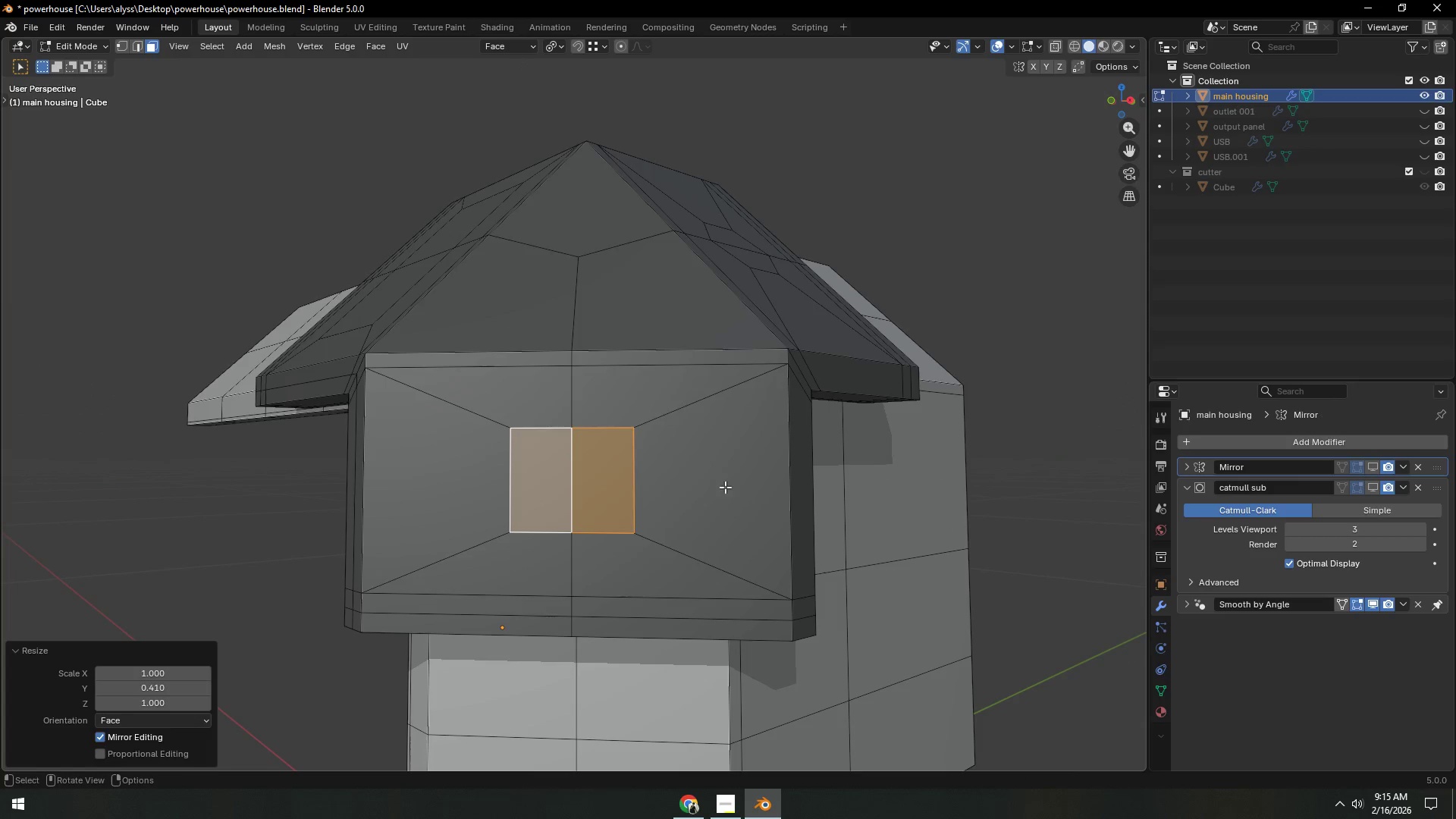 
key(1)
 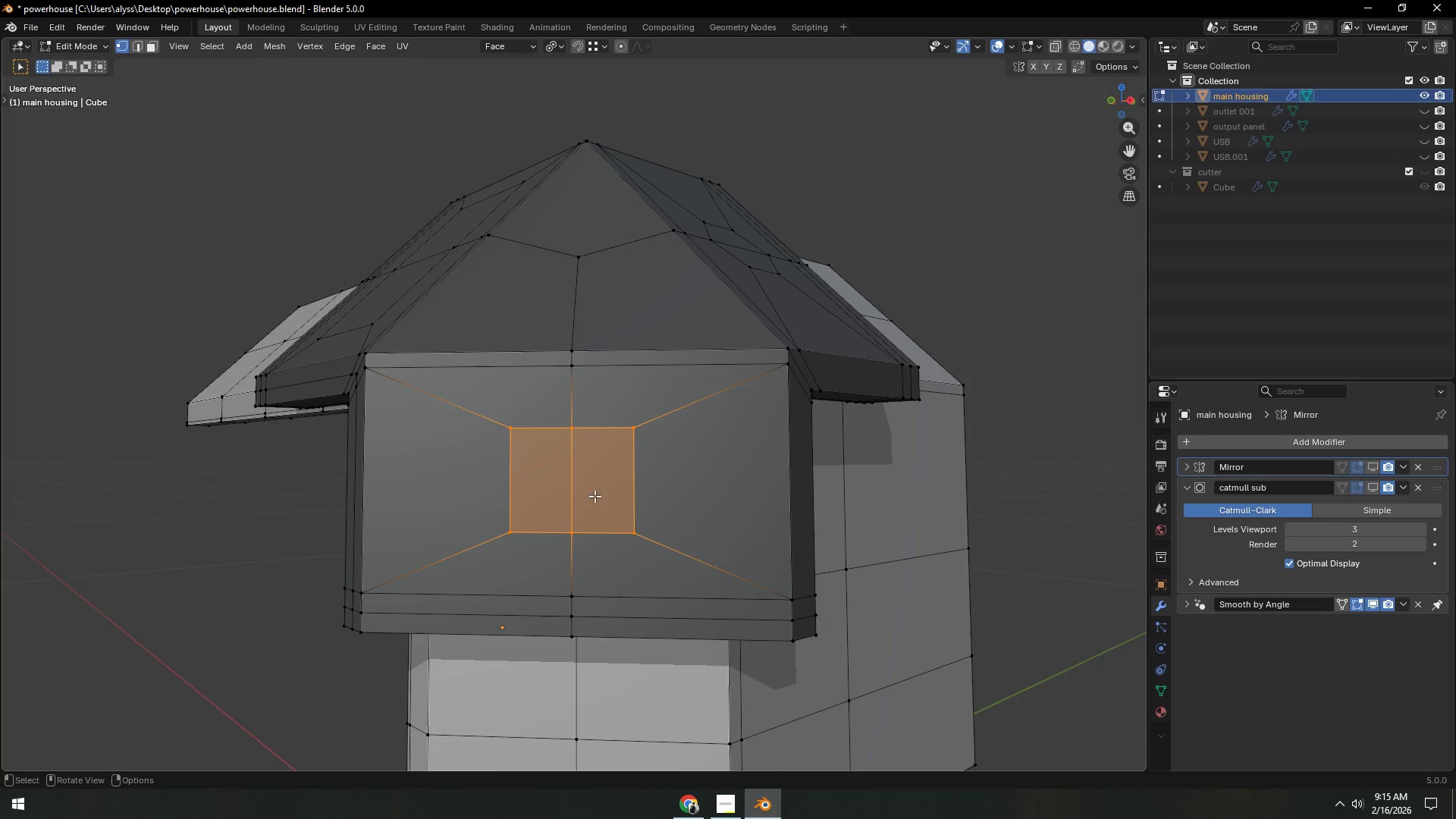 
right_click([592, 496])
 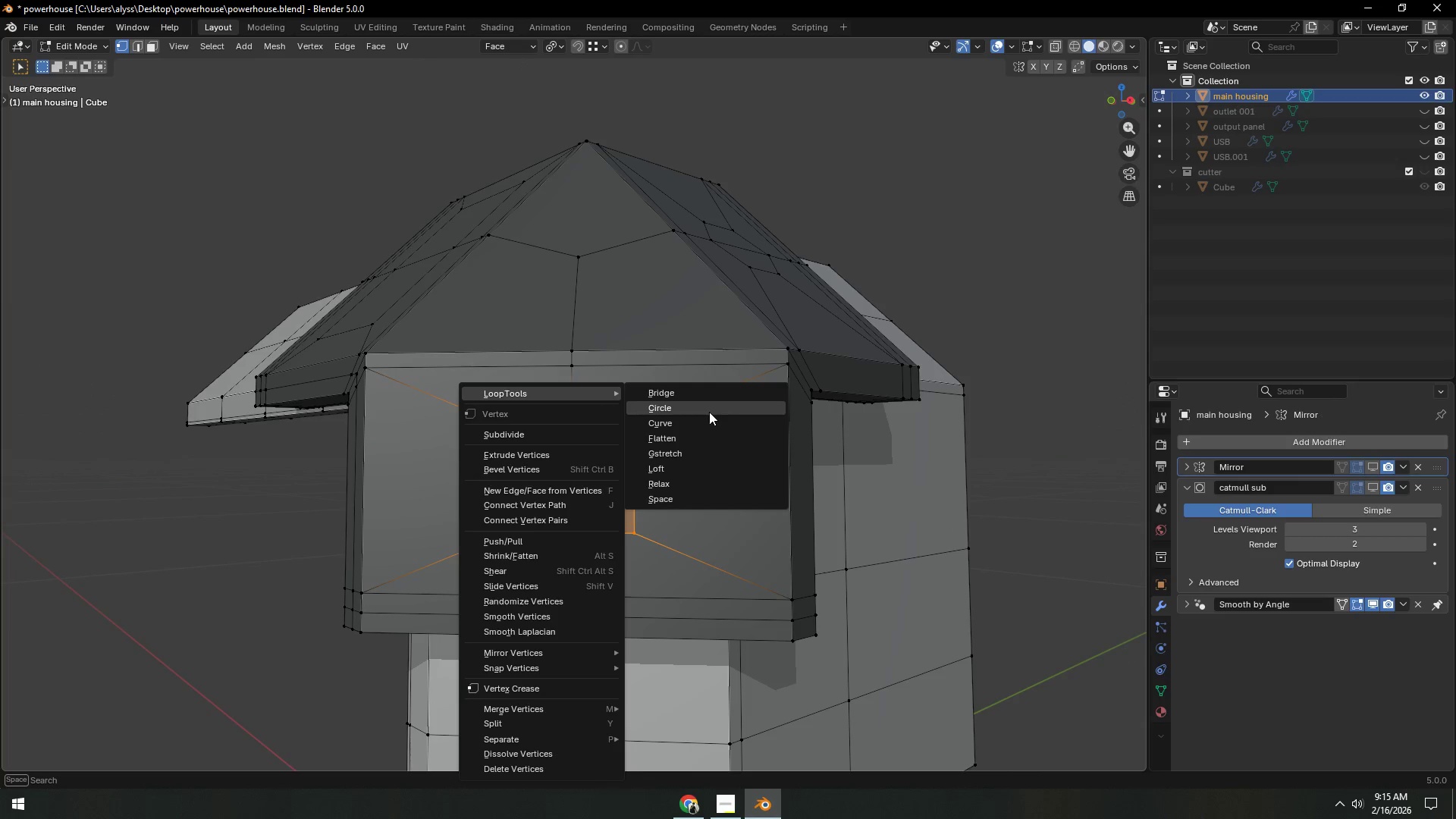 
left_click([708, 414])
 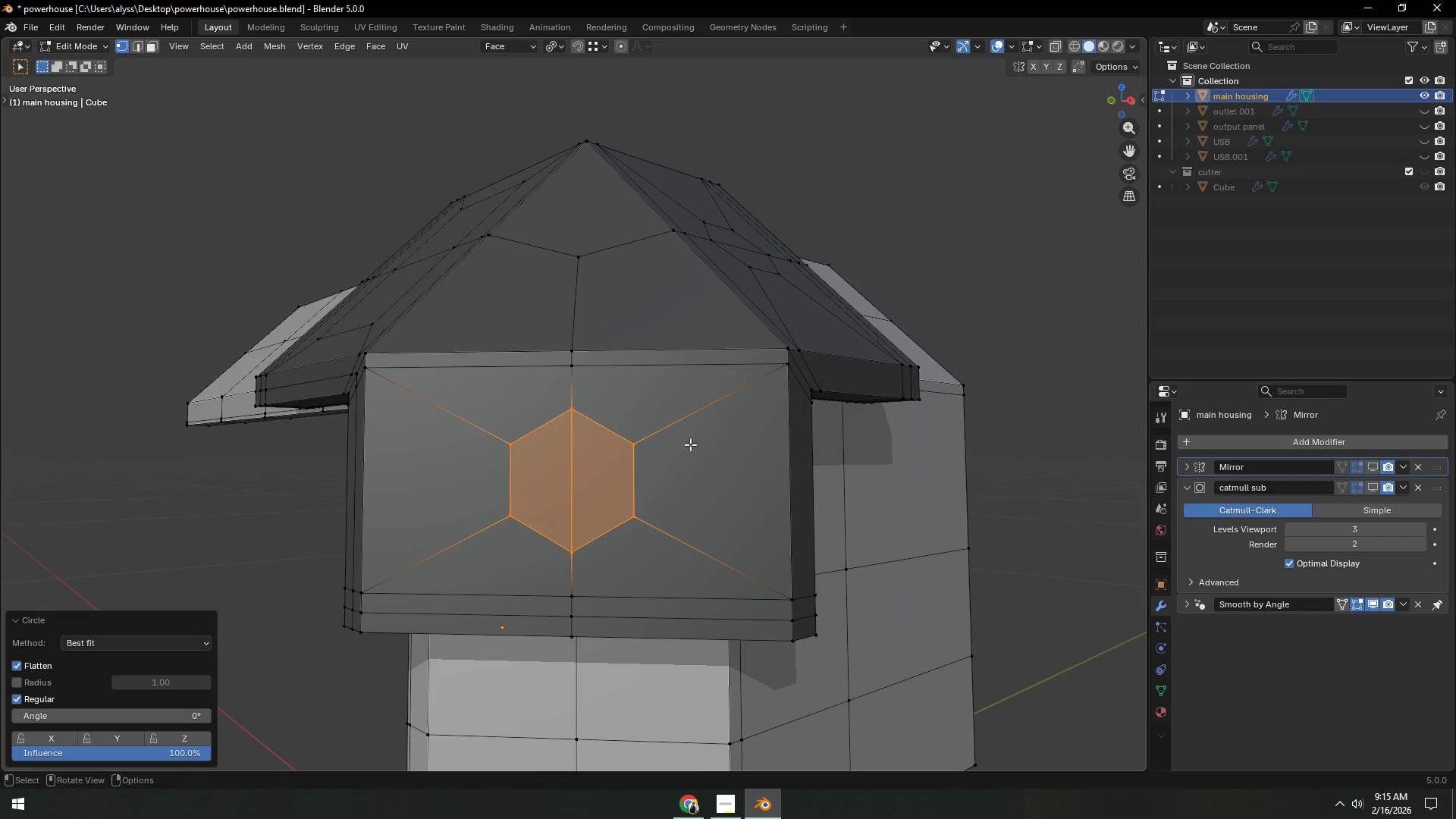 
scroll: coordinate [672, 438], scroll_direction: down, amount: 2.0
 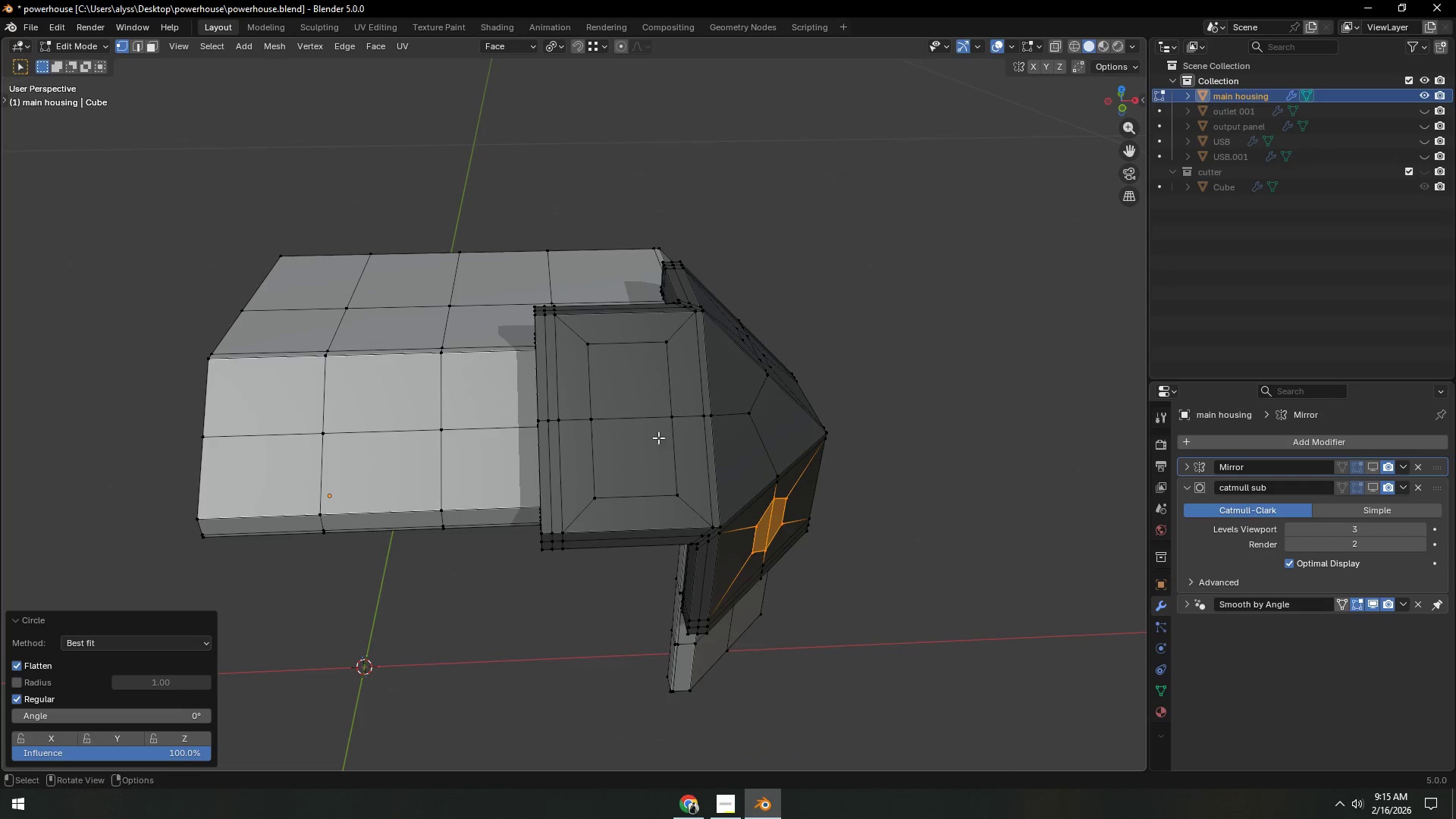 
key(3)
 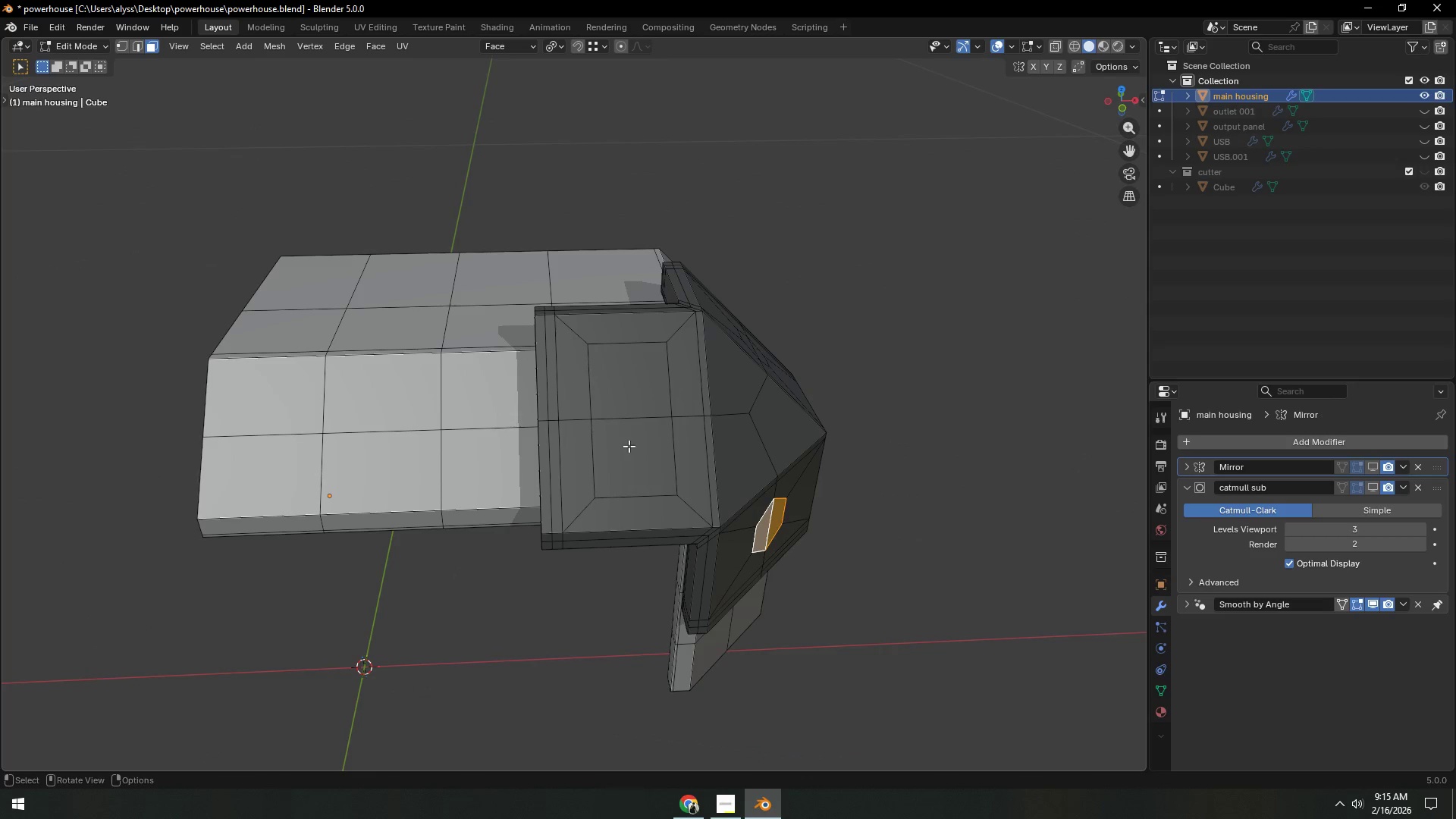 
left_click([629, 446])
 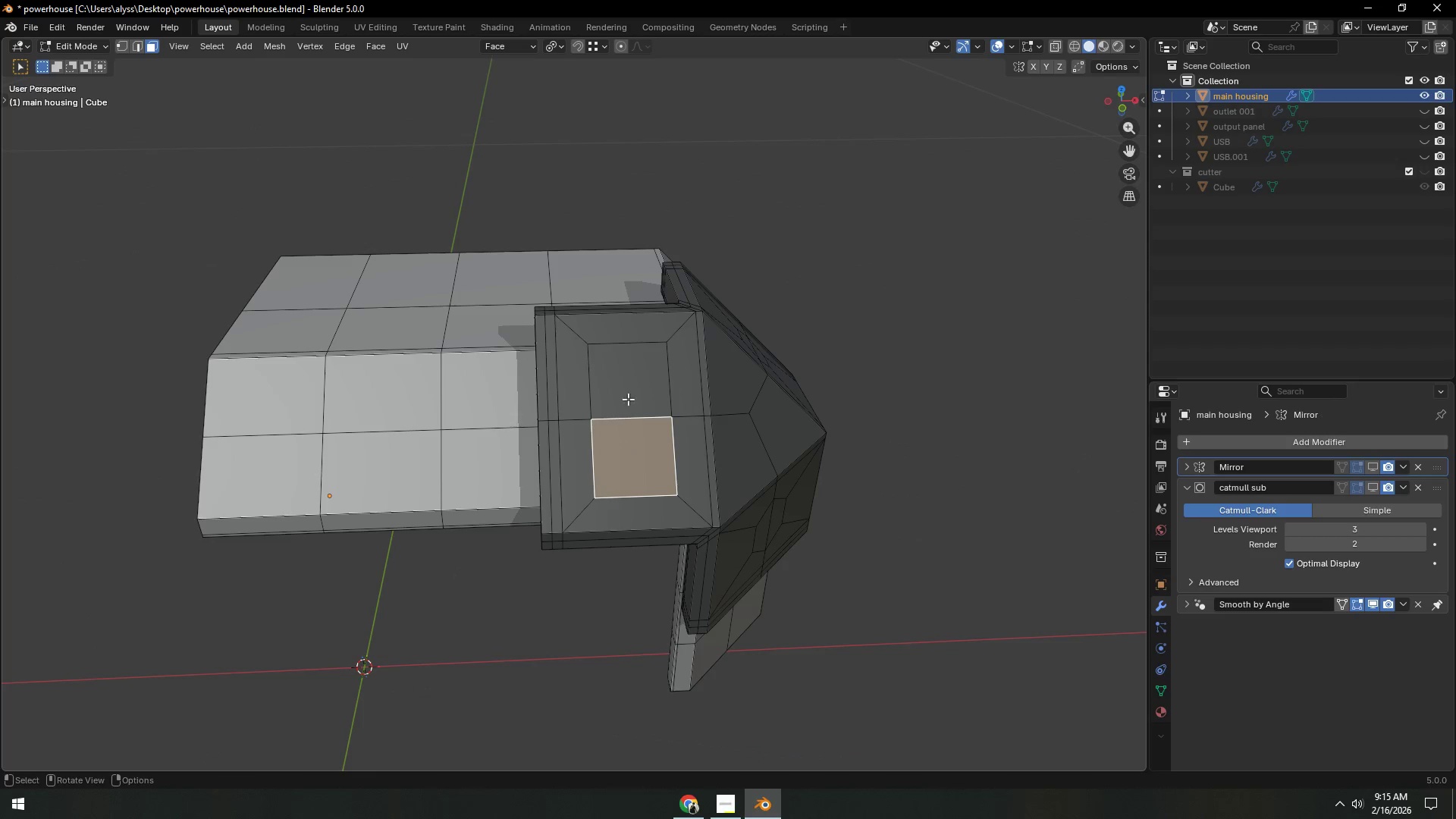 
hold_key(key=ShiftLeft, duration=0.33)
double_click([628, 391])
 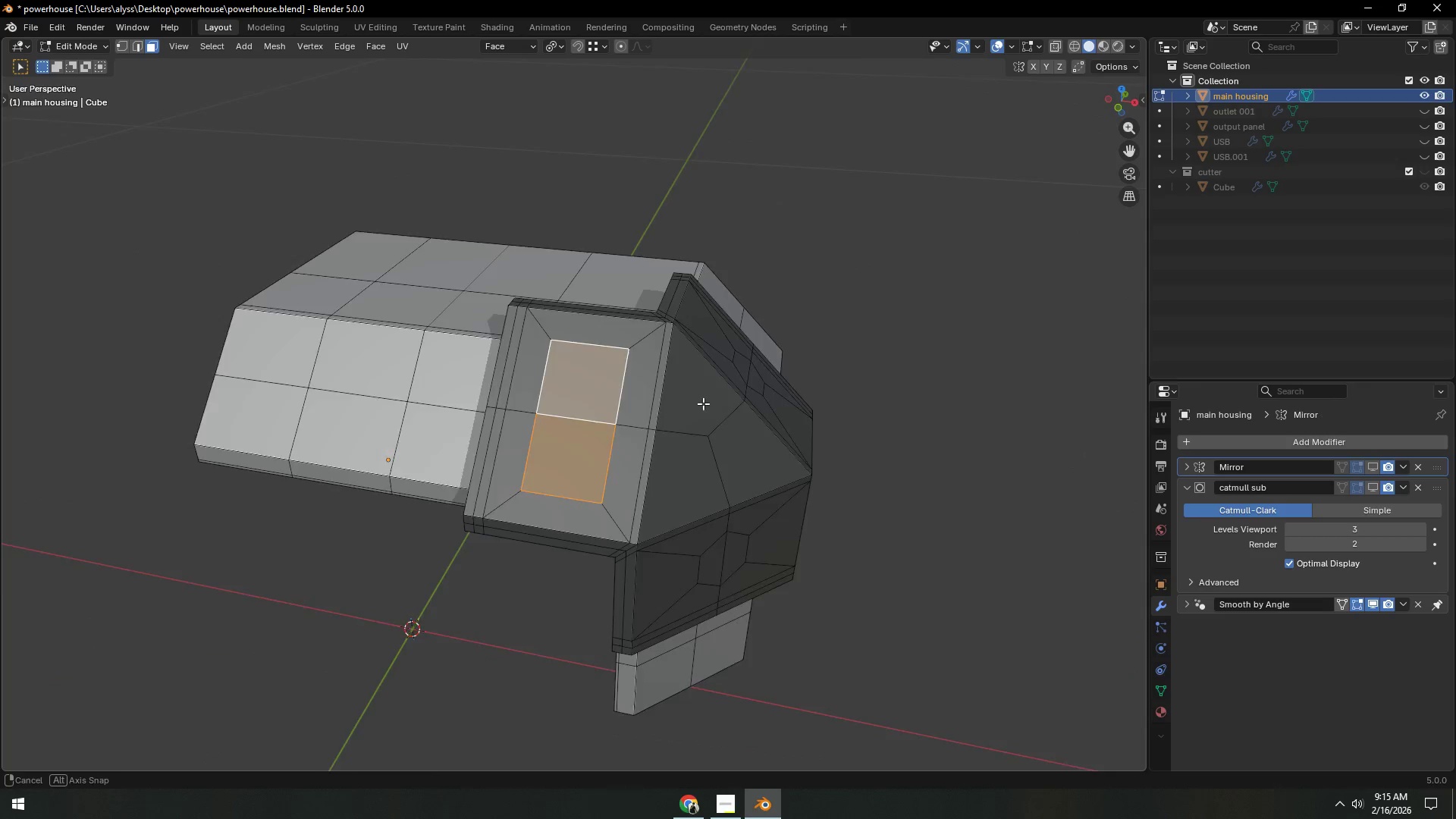 
scroll: coordinate [682, 402], scroll_direction: up, amount: 1.0
 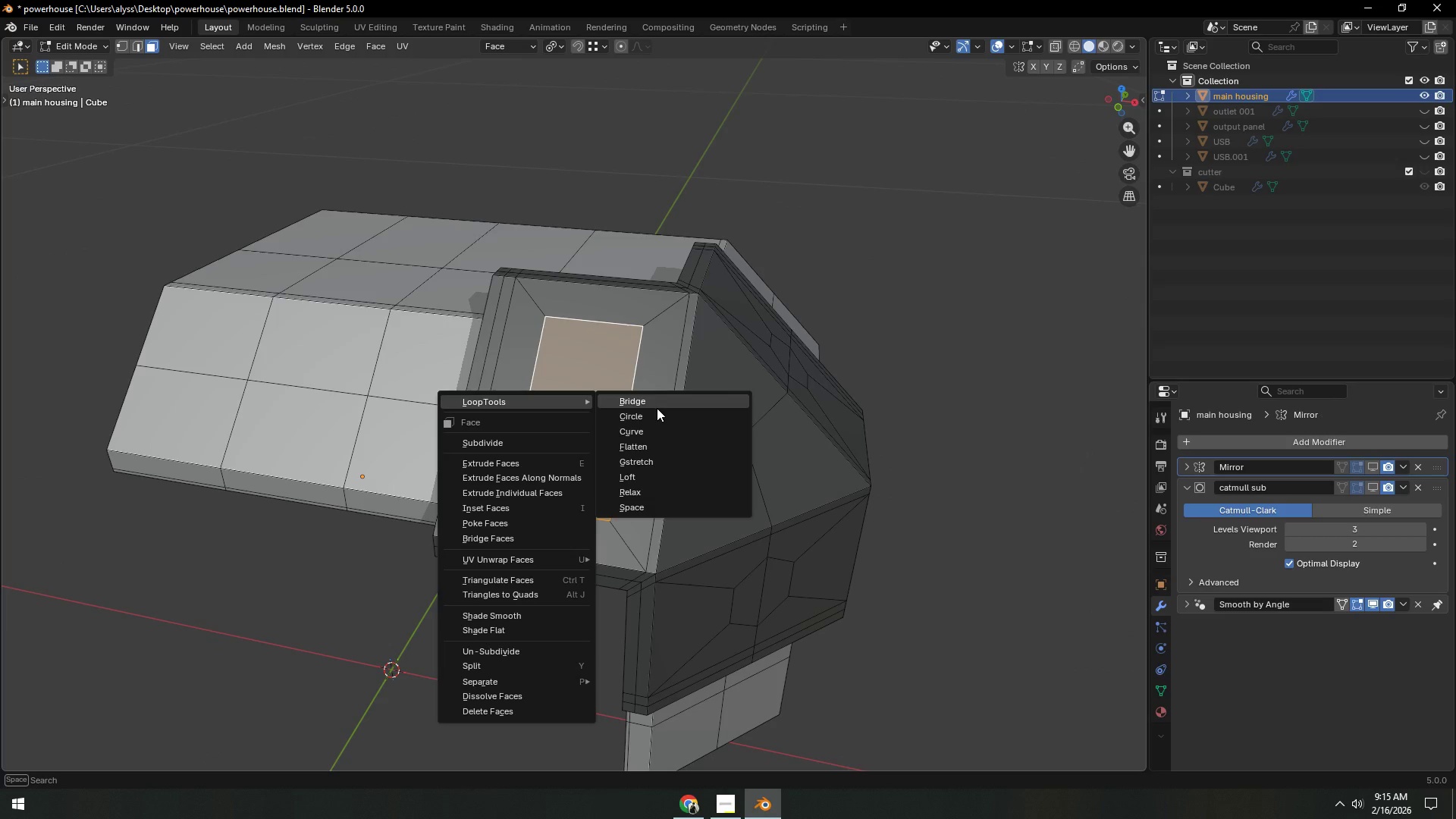 
left_click([657, 410])
 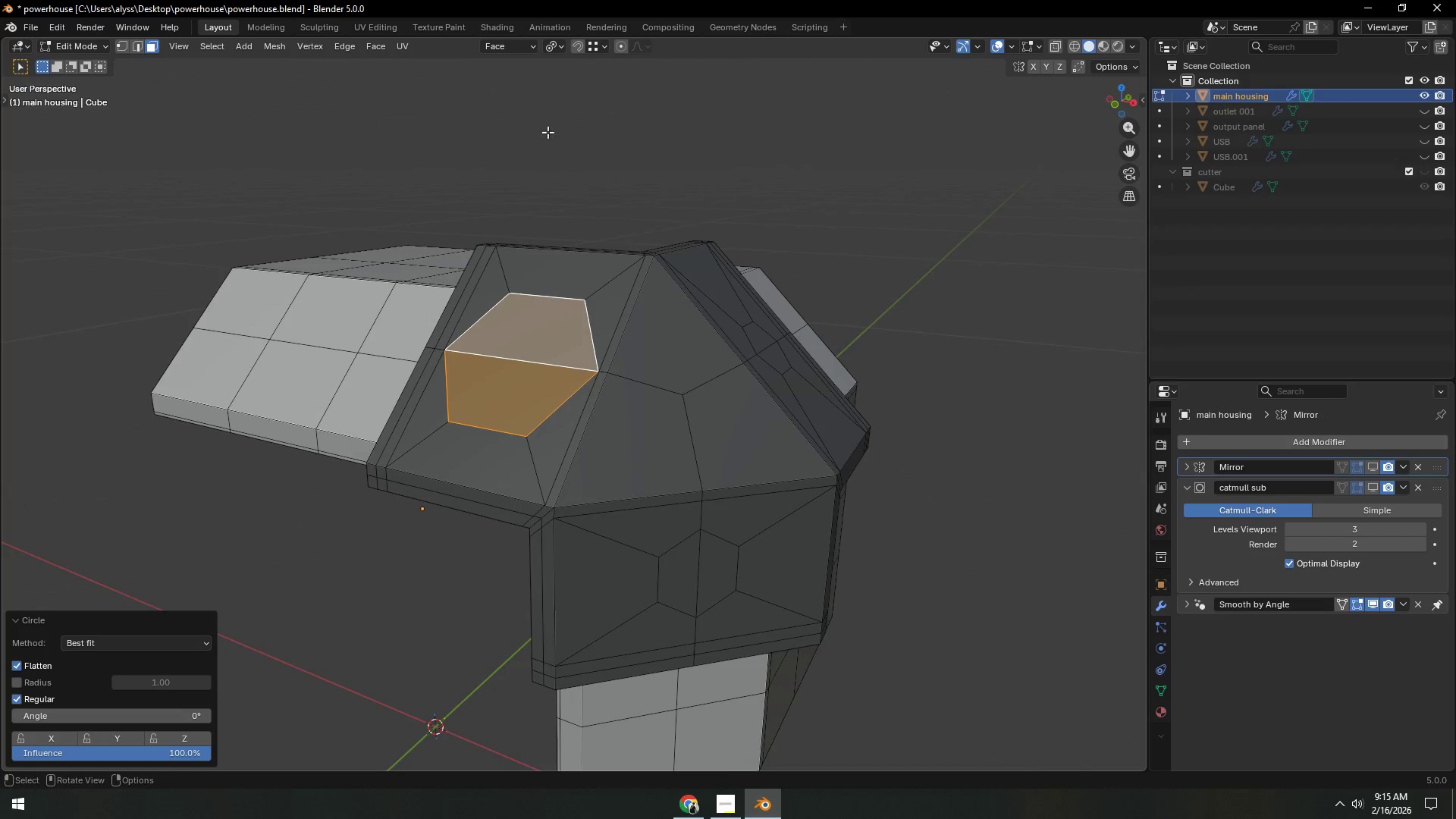 
left_click([526, 49])
 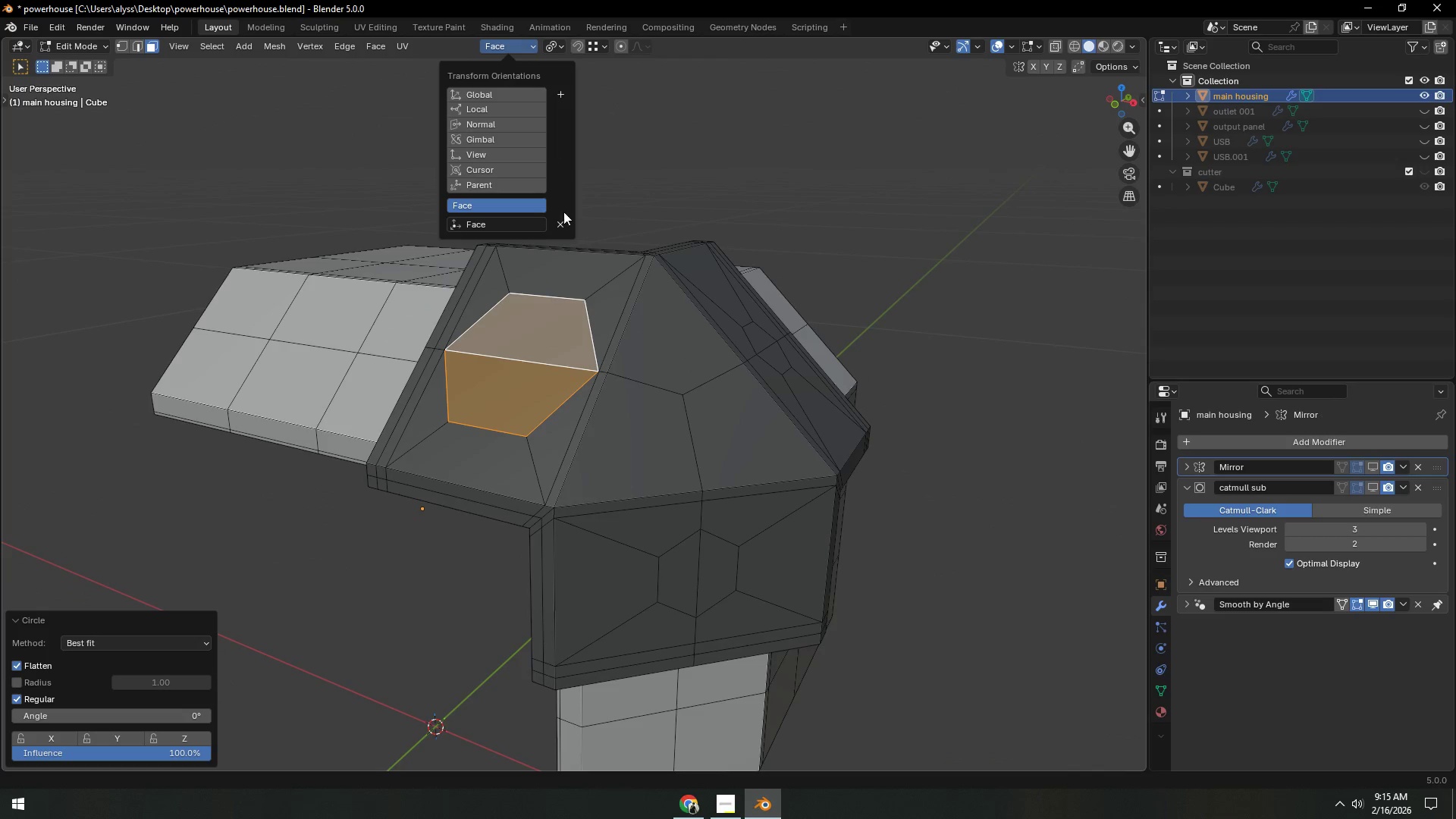 
left_click([562, 219])
 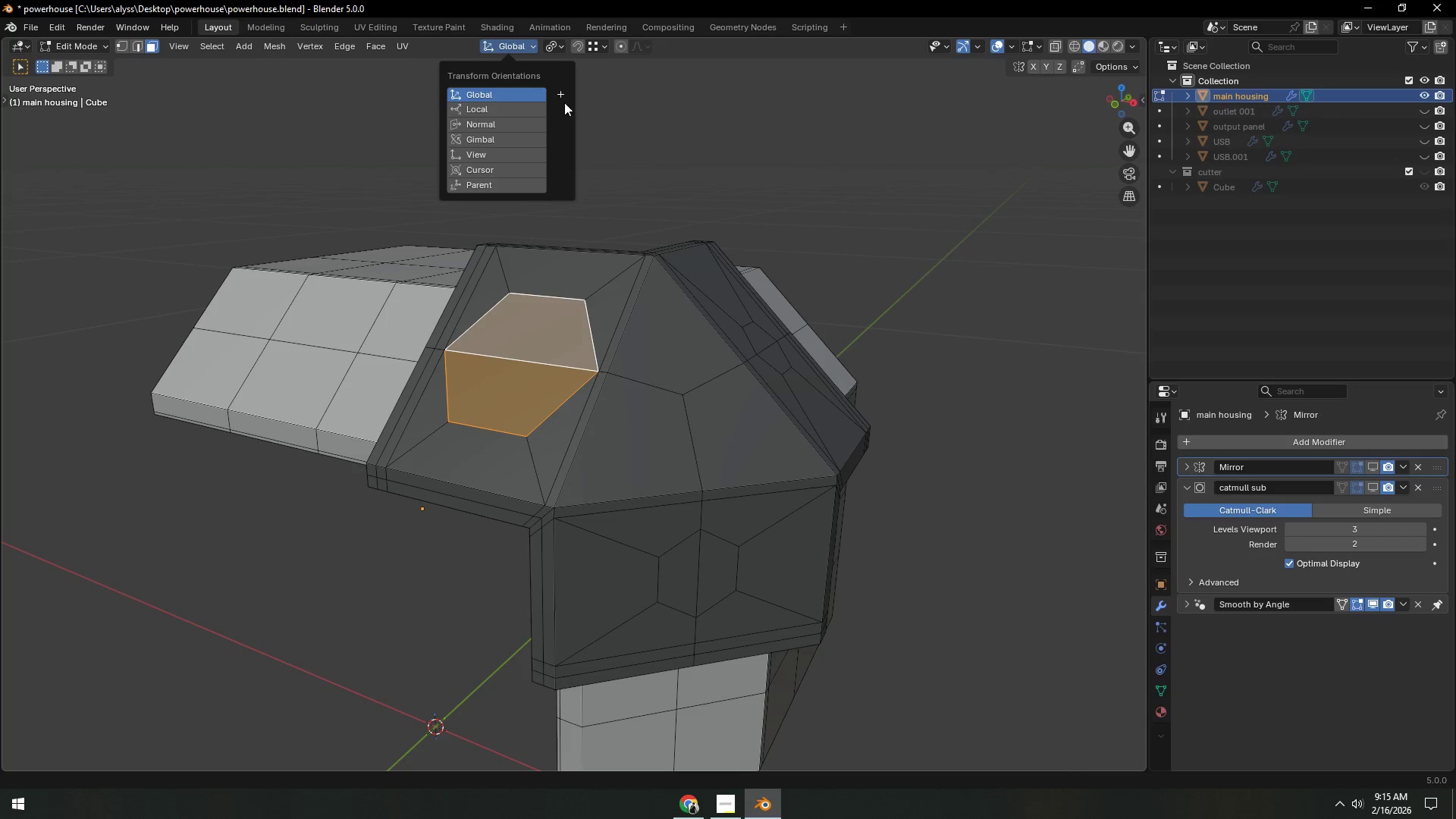 
left_click([702, 146])
 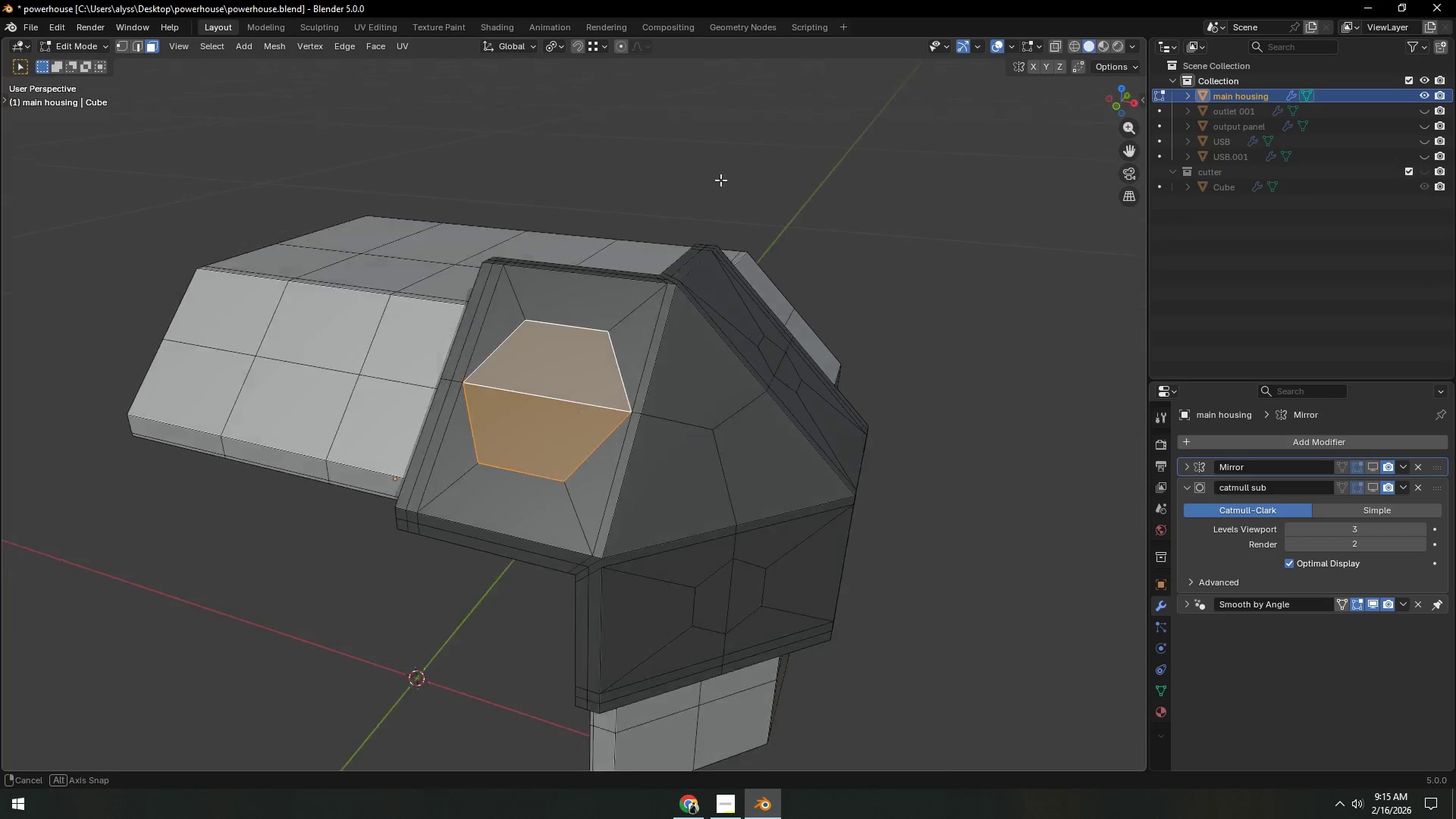 
scroll: coordinate [758, 345], scroll_direction: up, amount: 2.0
 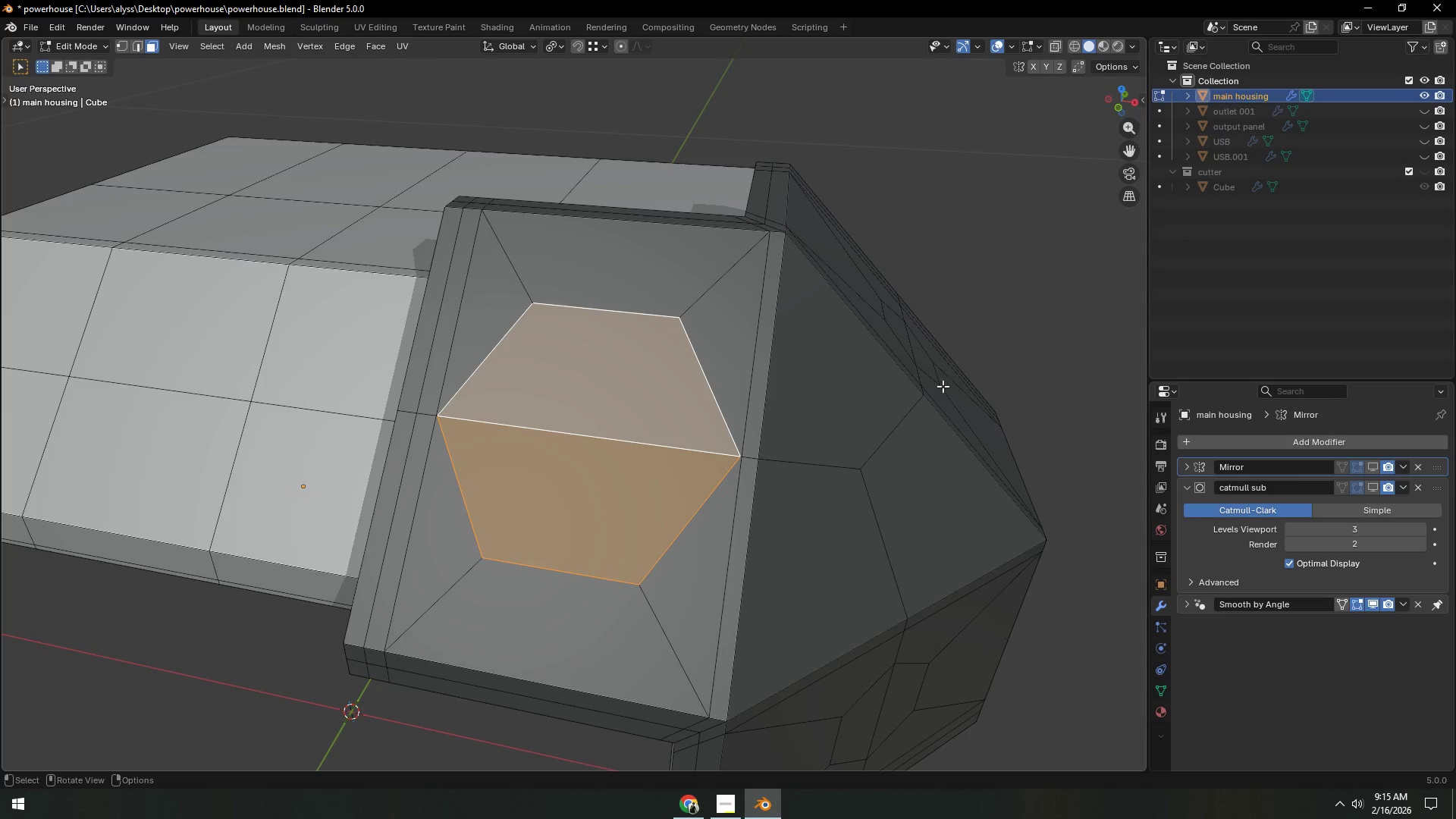 
key(S)
 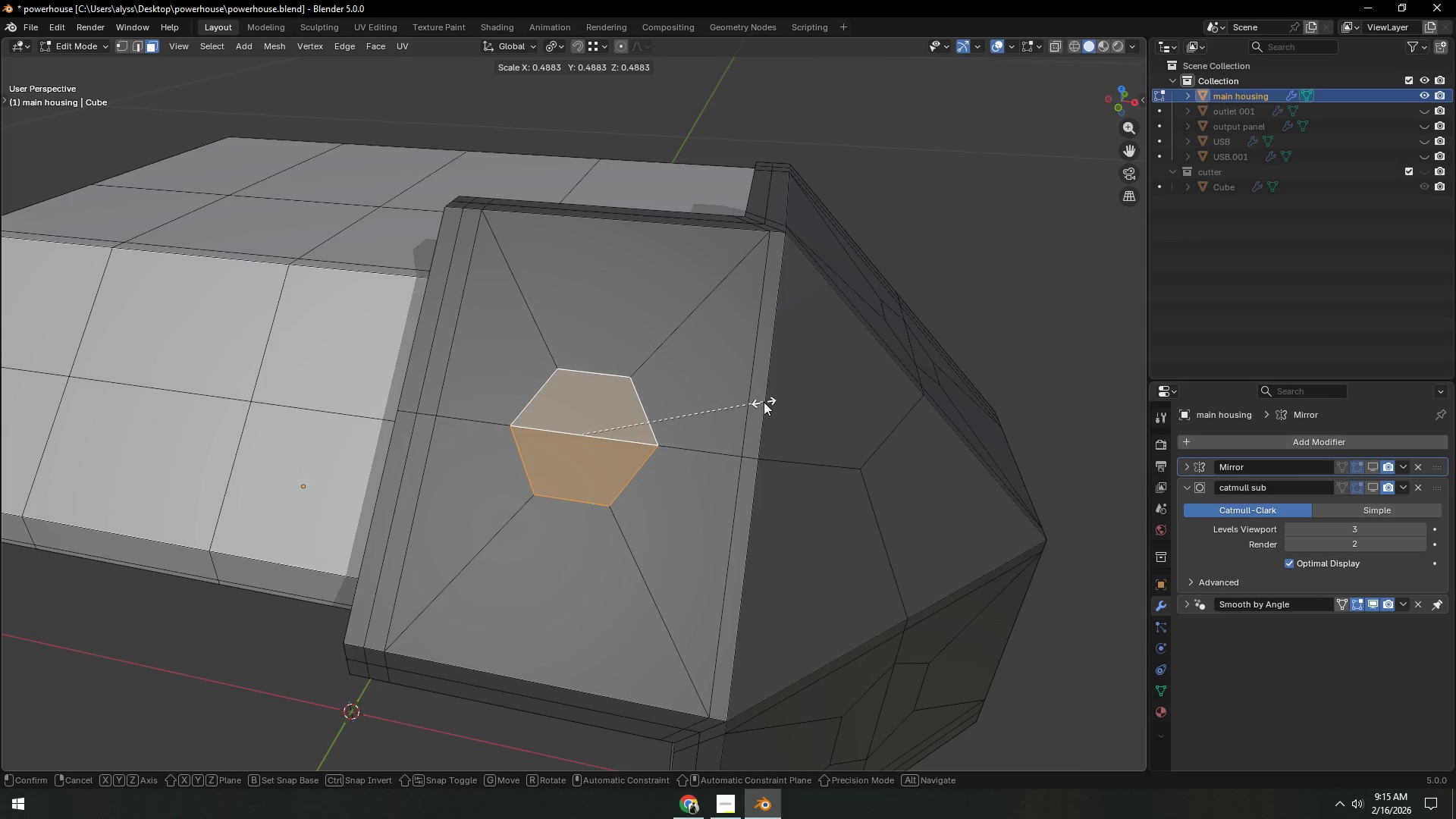 
left_click([763, 402])
 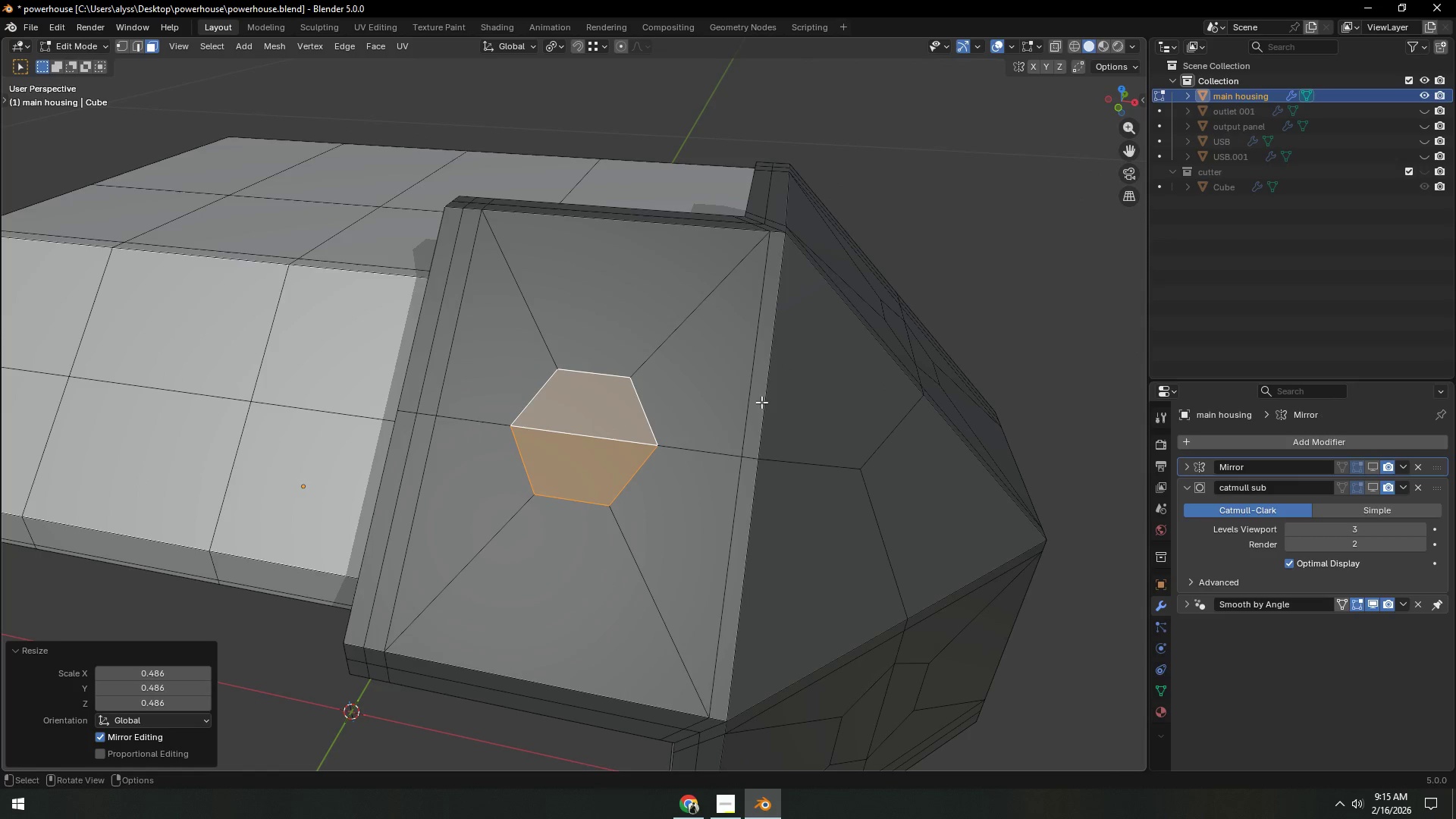 
scroll: coordinate [720, 369], scroll_direction: down, amount: 8.0
 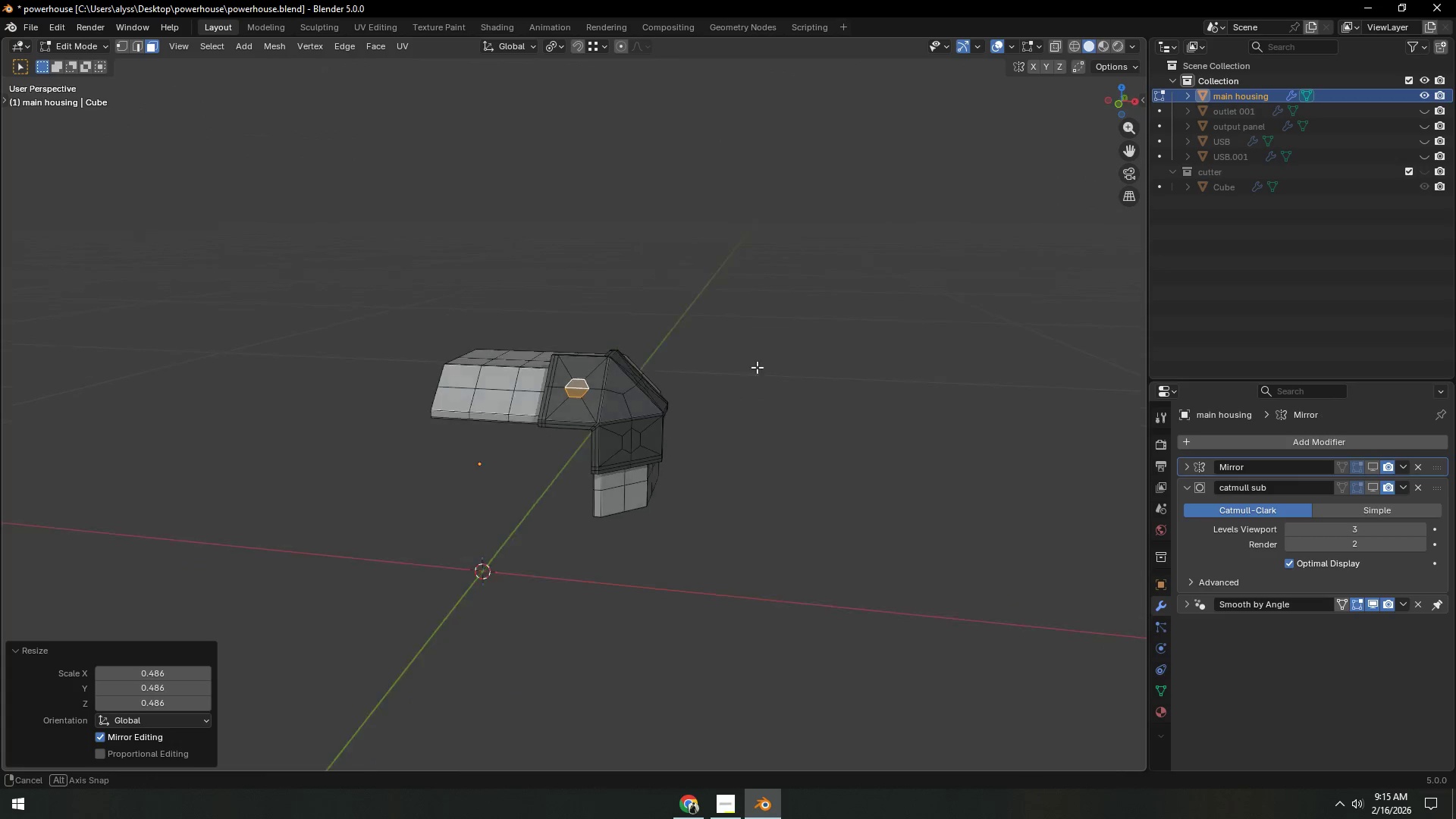 
scroll: coordinate [654, 381], scroll_direction: up, amount: 6.0
 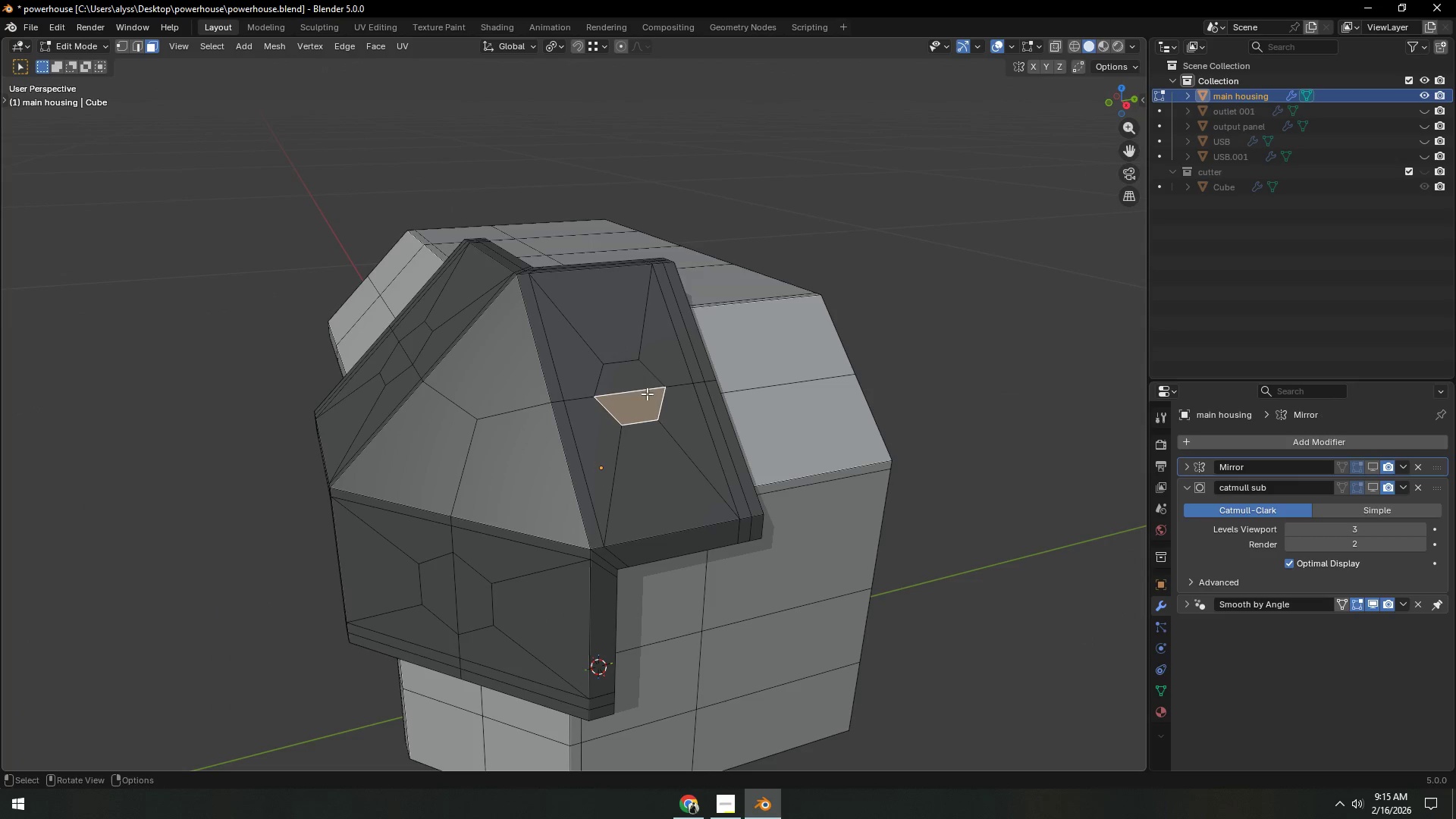 
key(Shift+ShiftLeft)
 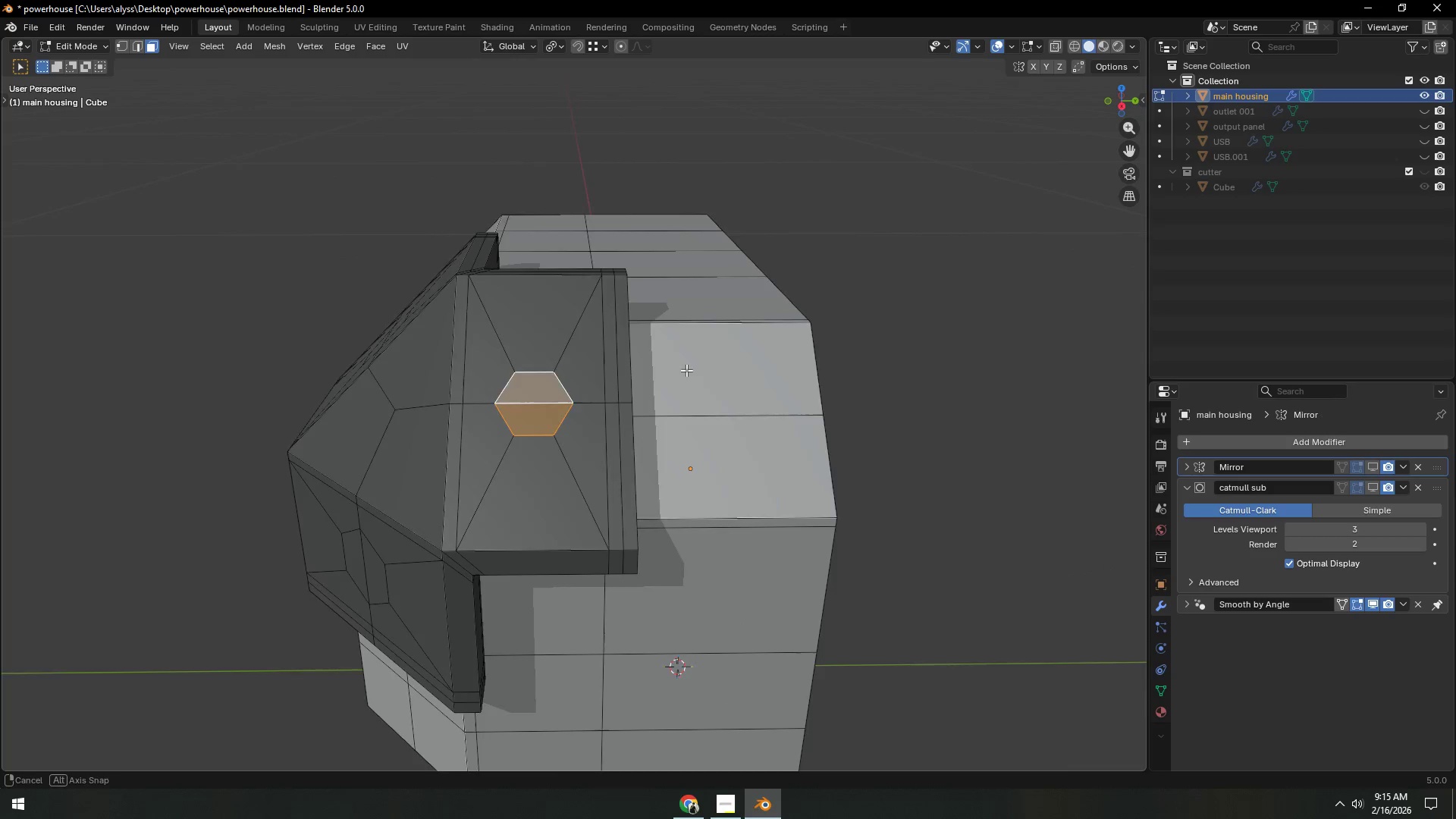 
scroll: coordinate [670, 377], scroll_direction: up, amount: 4.0
 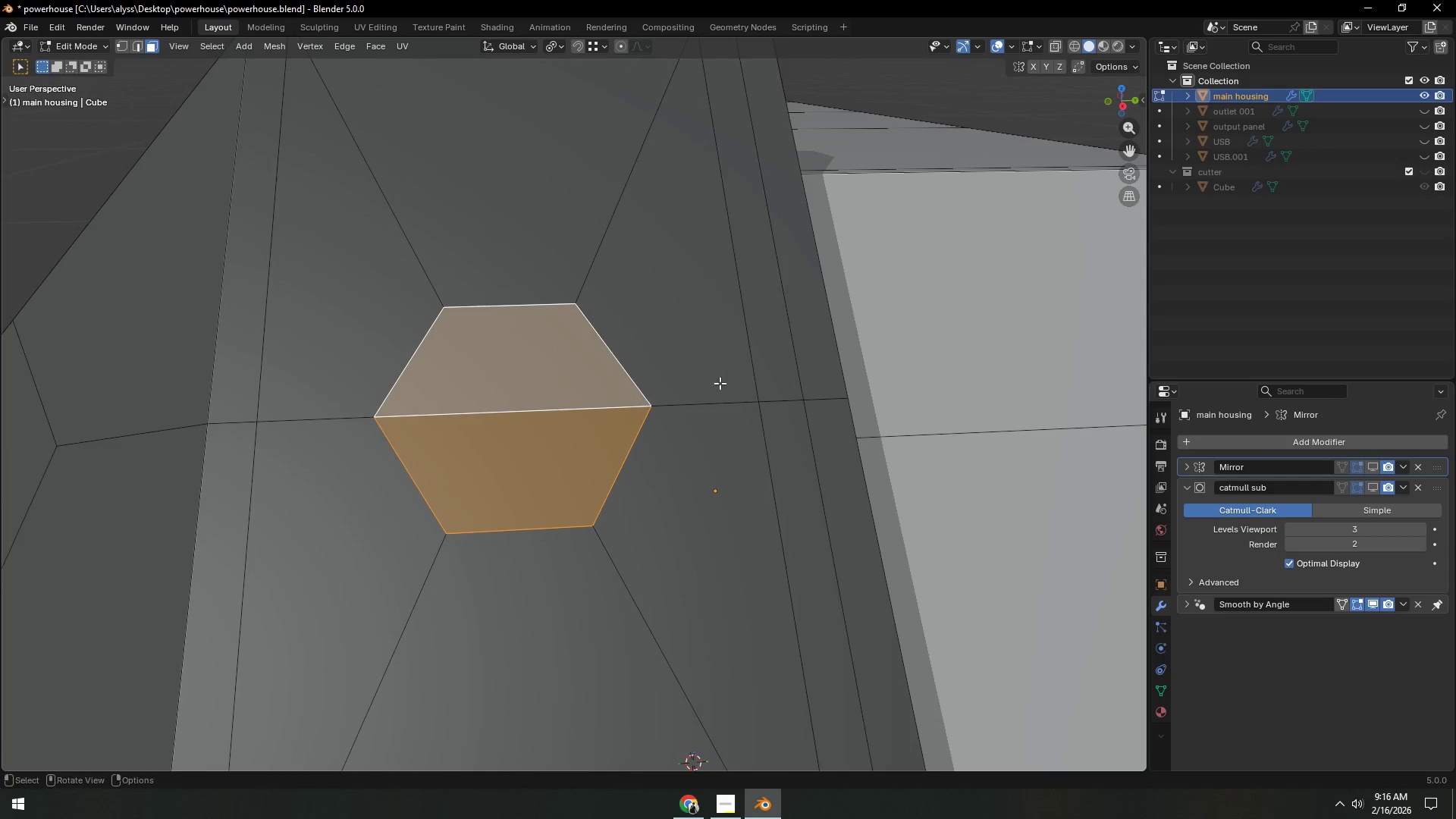 
key(U)
 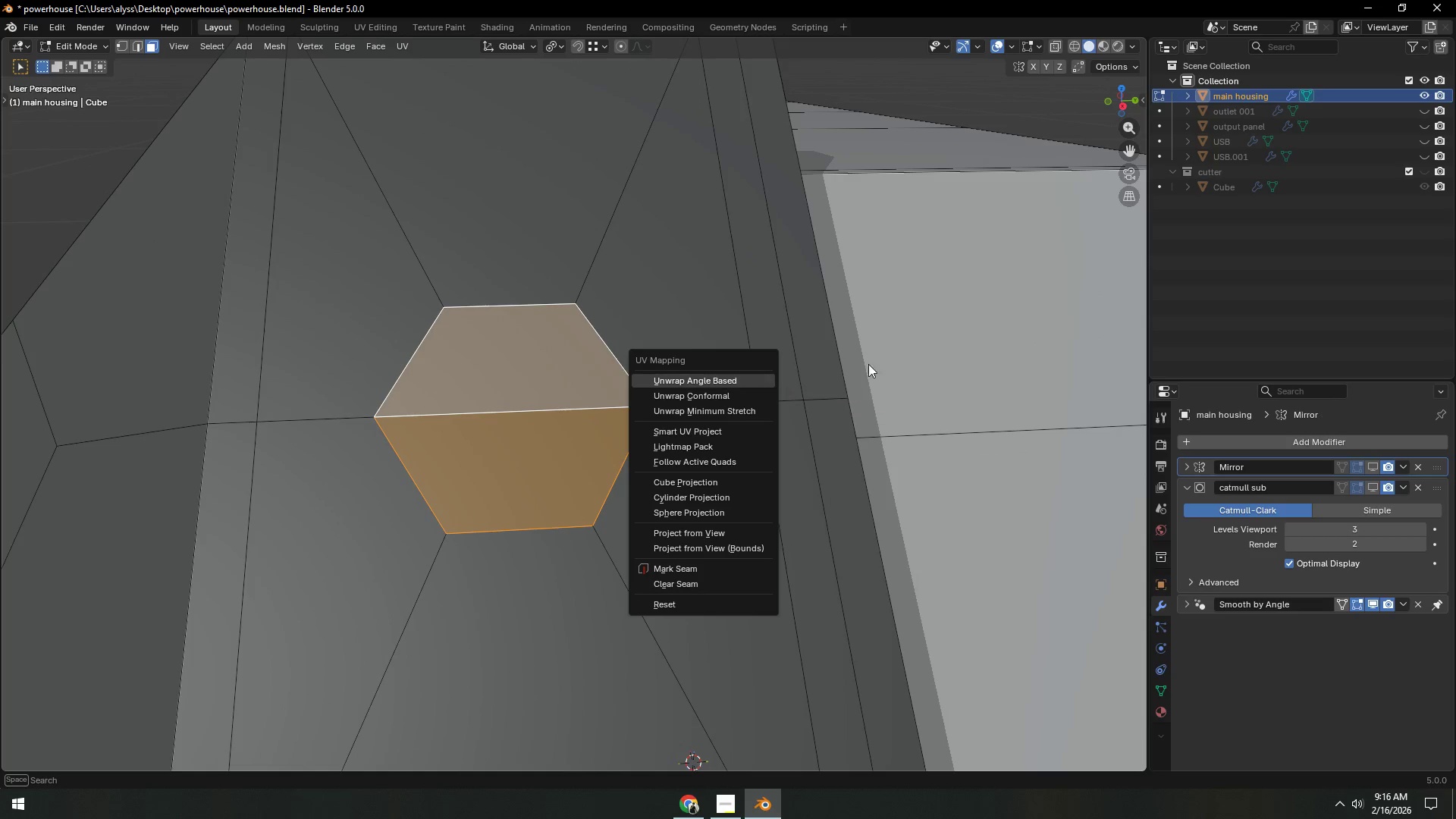 
left_click([956, 343])
 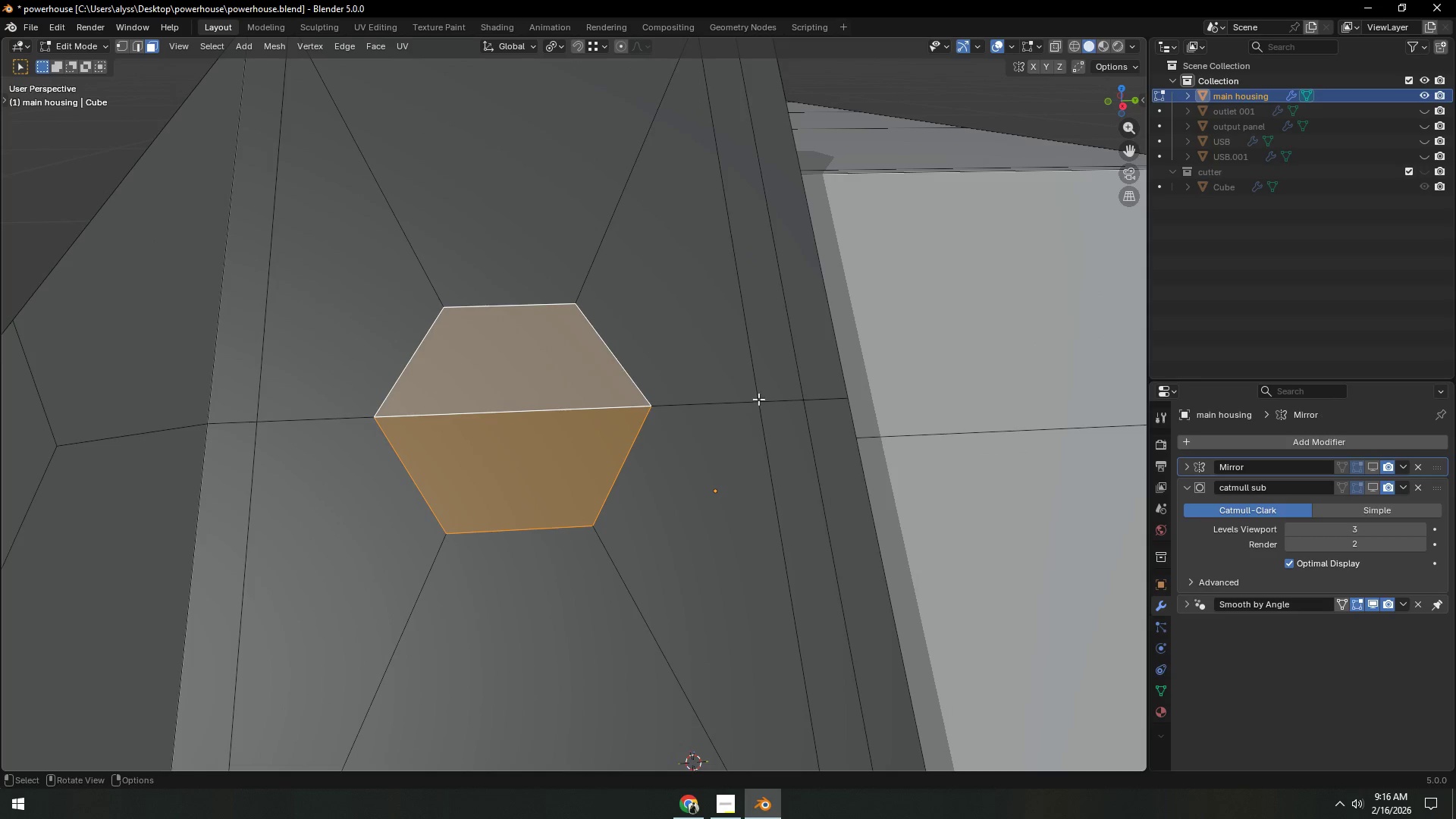 
type(yi)
 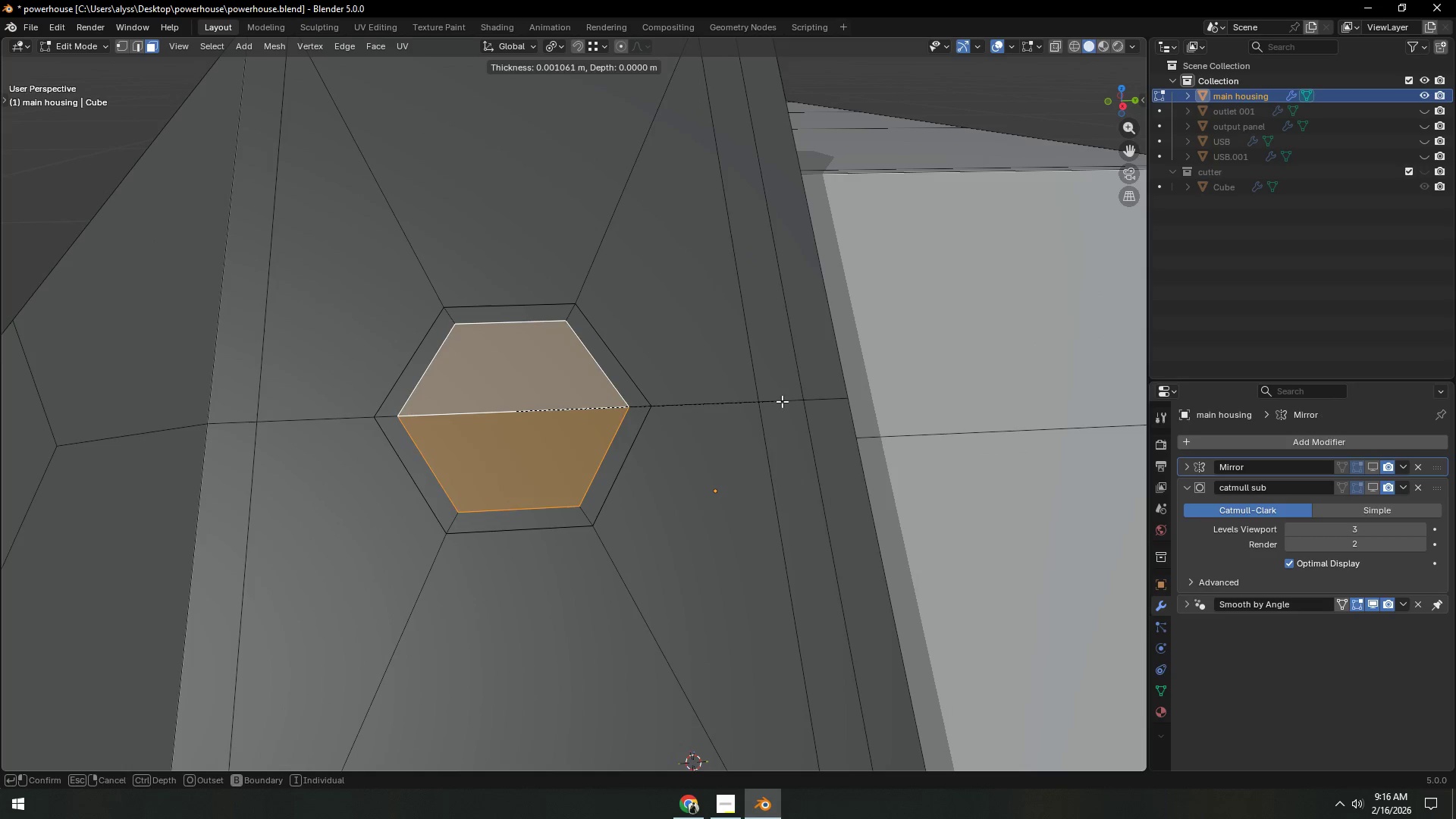 
left_click([780, 401])
 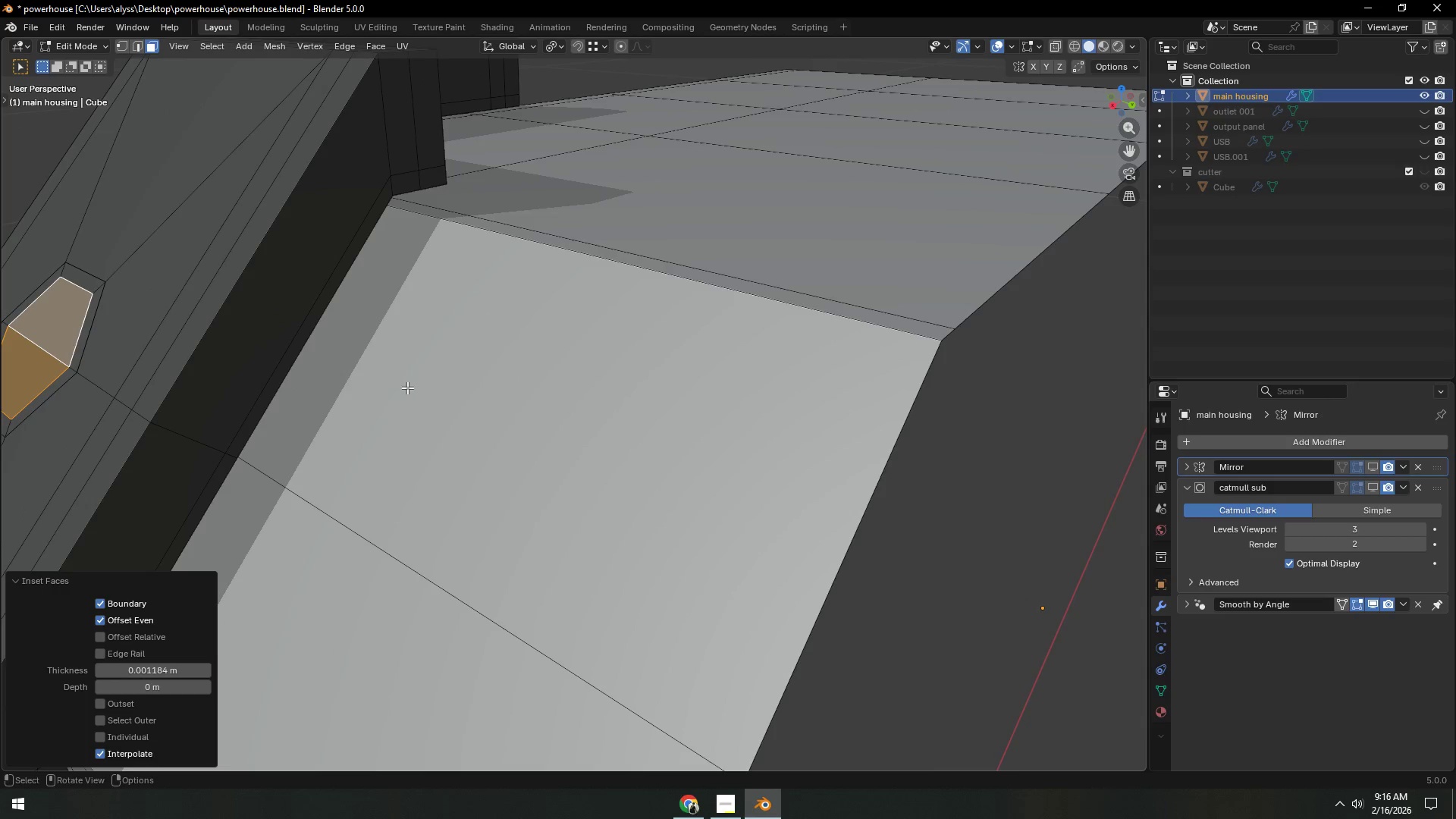 
key(Backquote)
 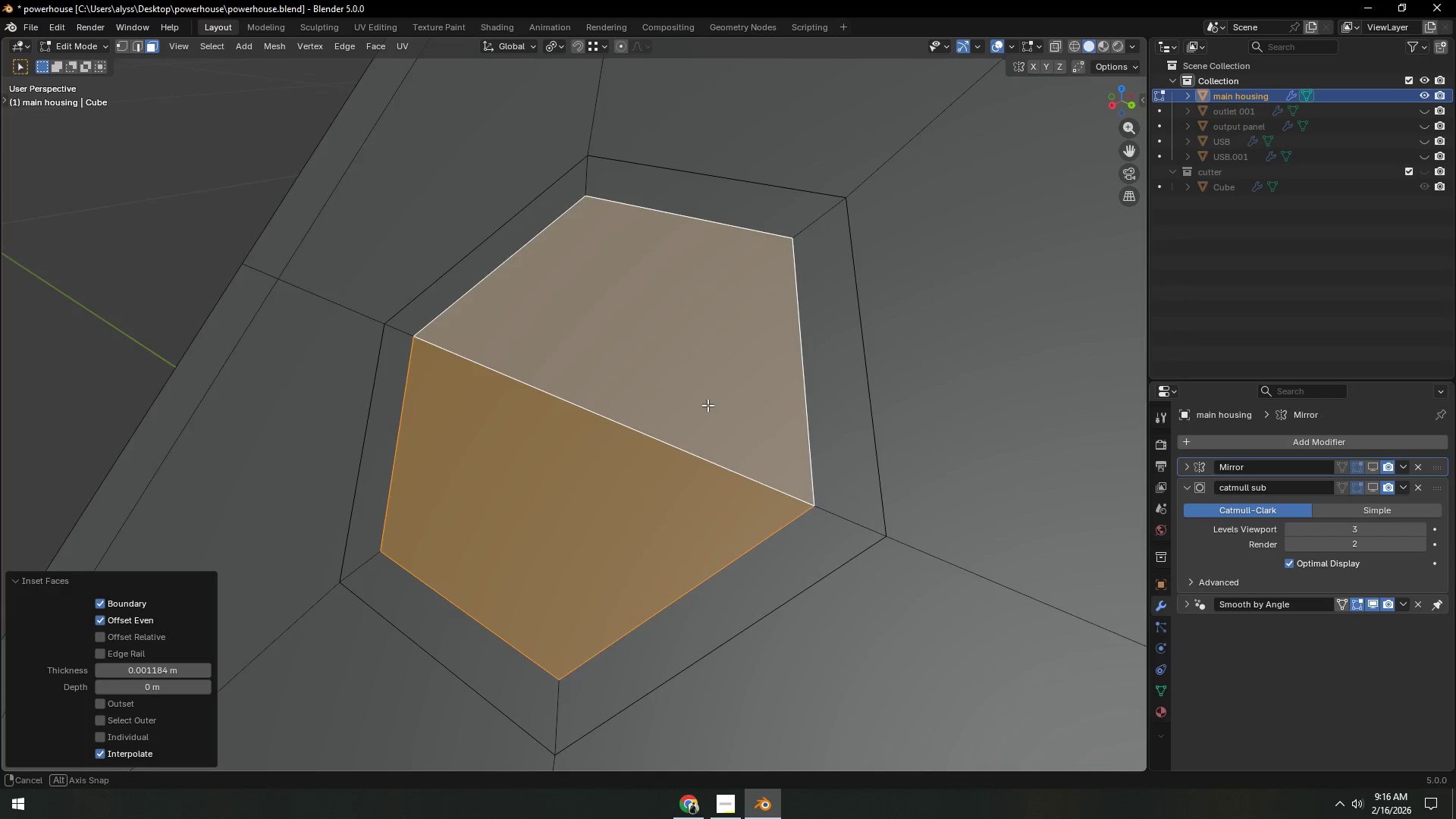 
key(E)
 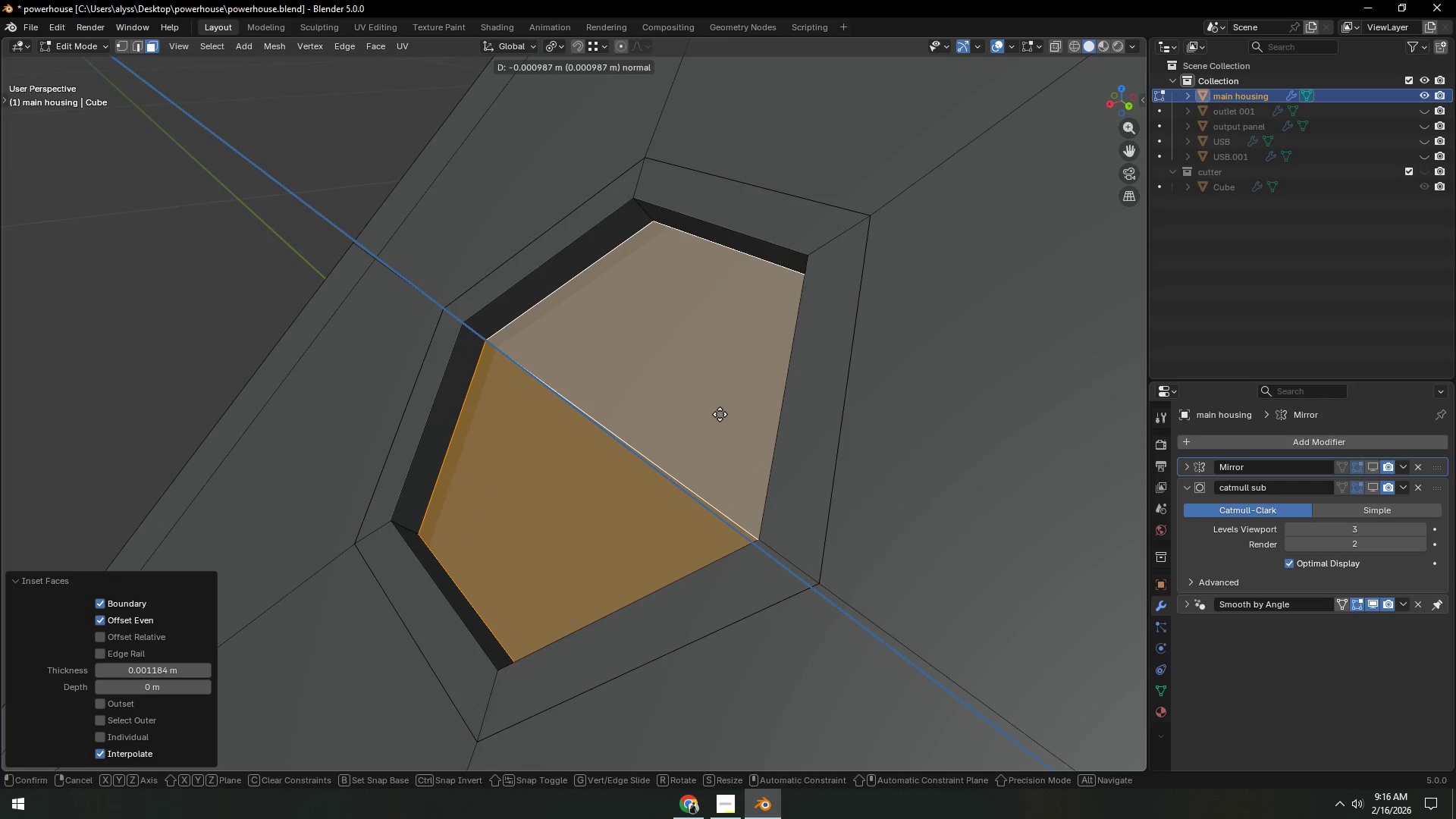 
left_click([720, 414])
 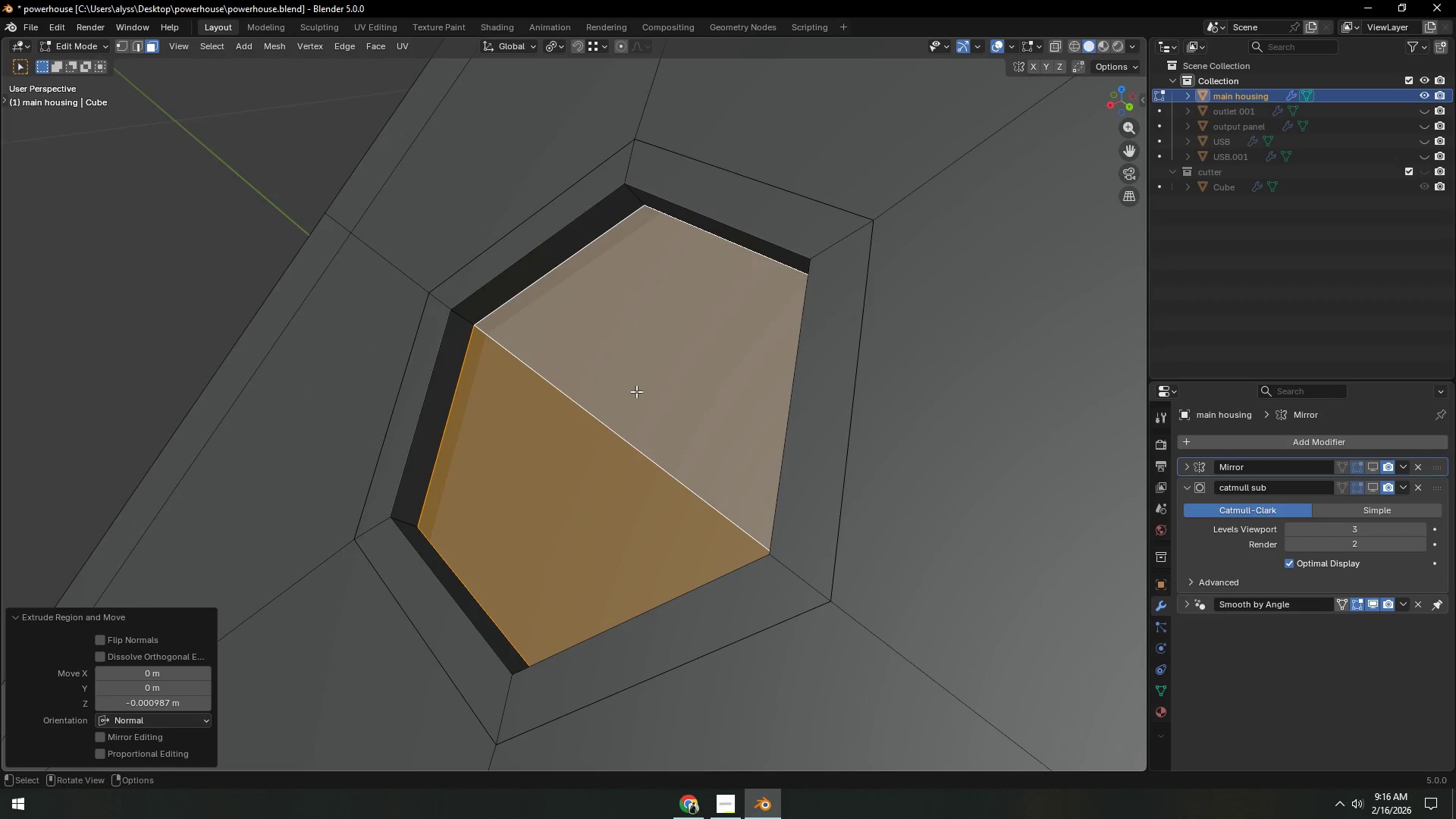 
key(E)
 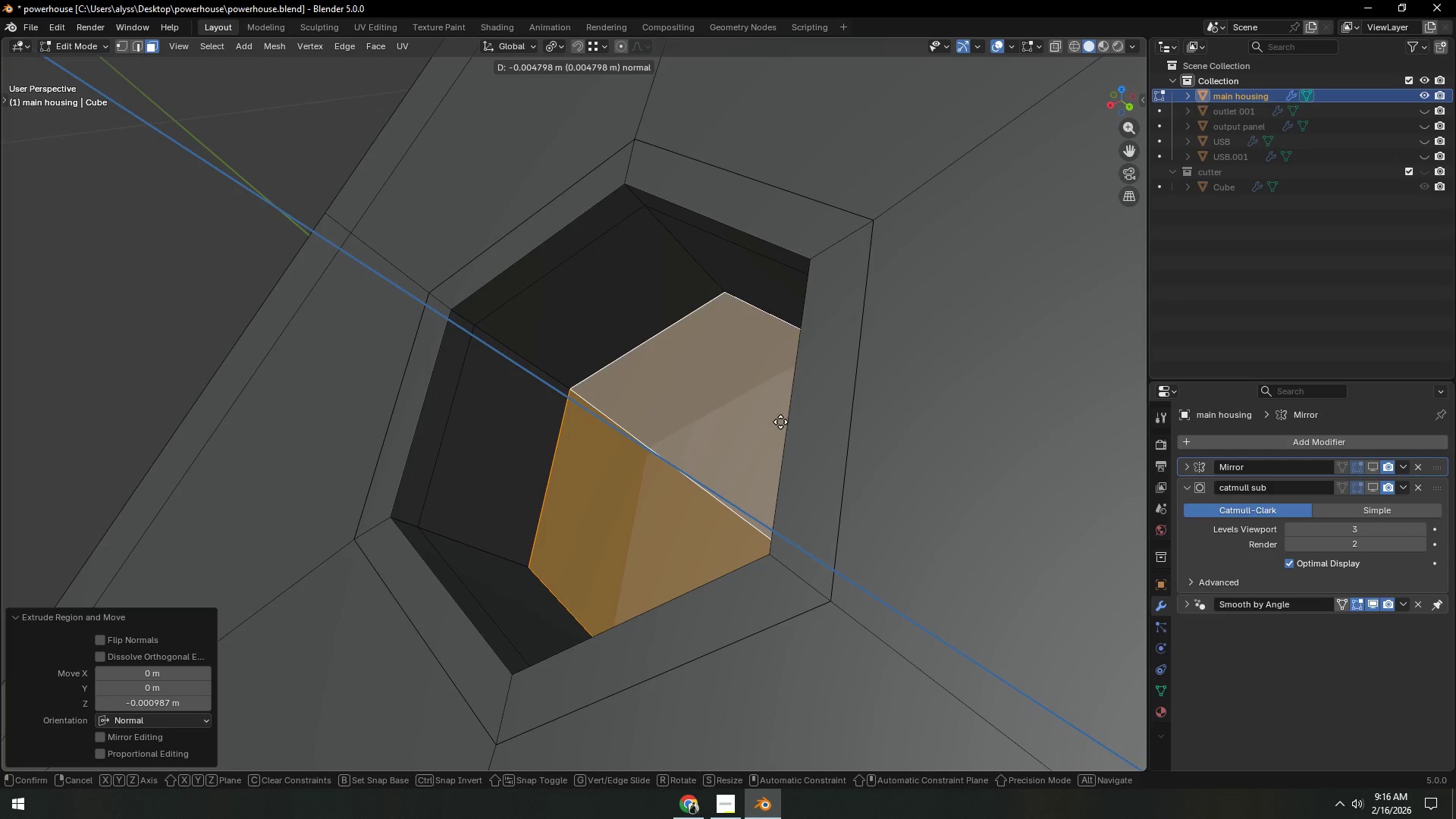 
left_click([767, 422])
 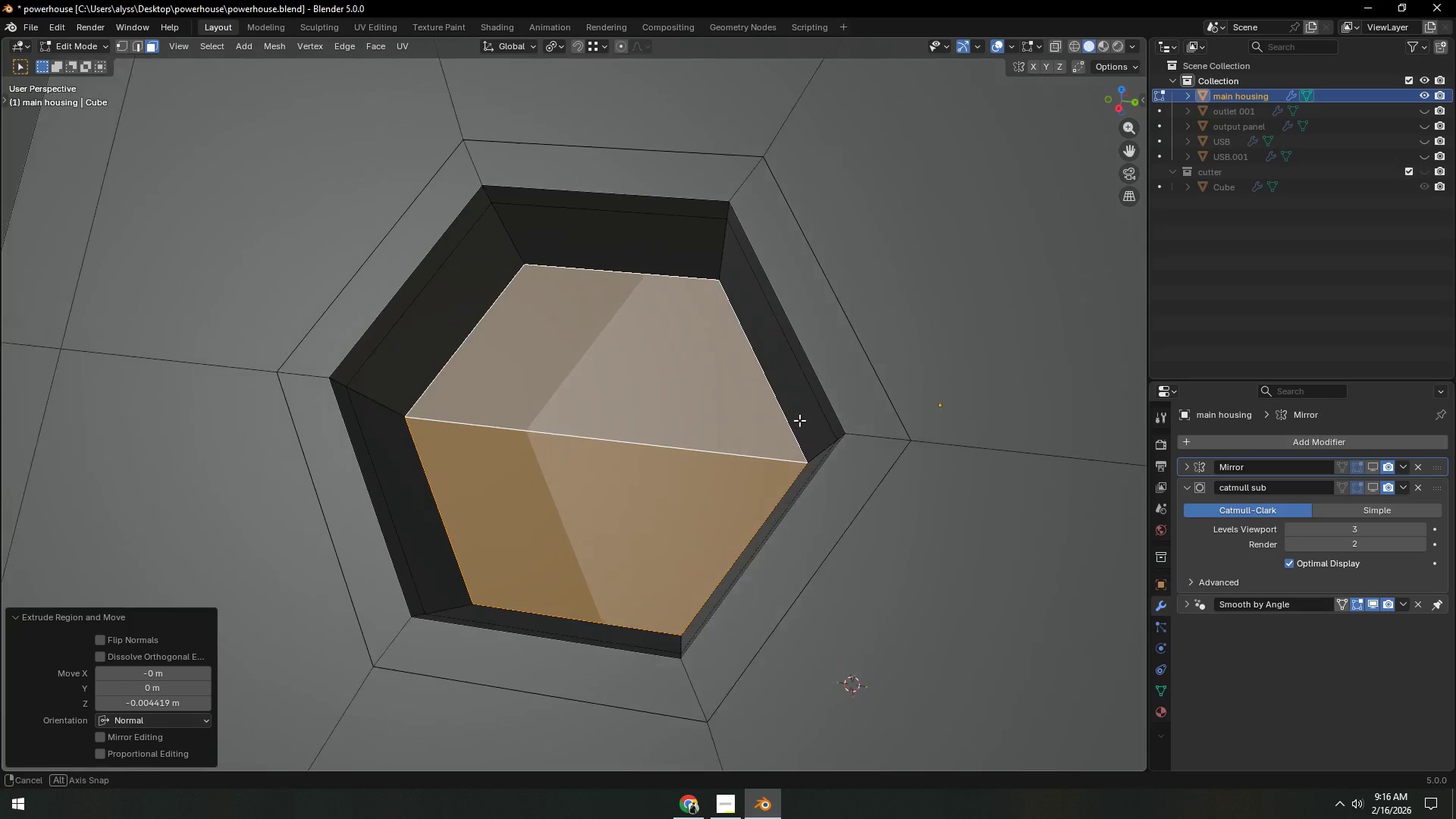 
key(I)
 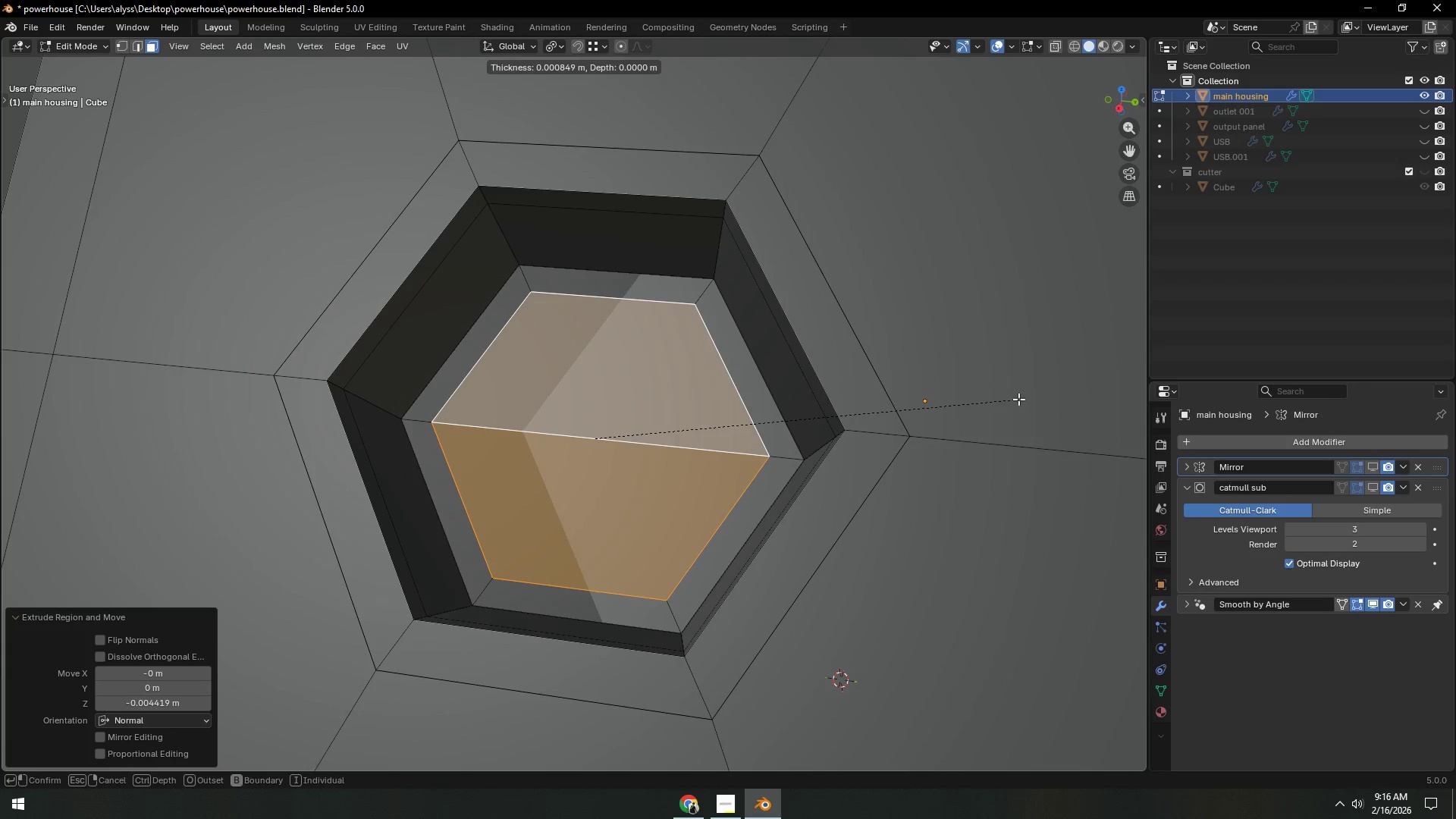 
left_click([1018, 399])
 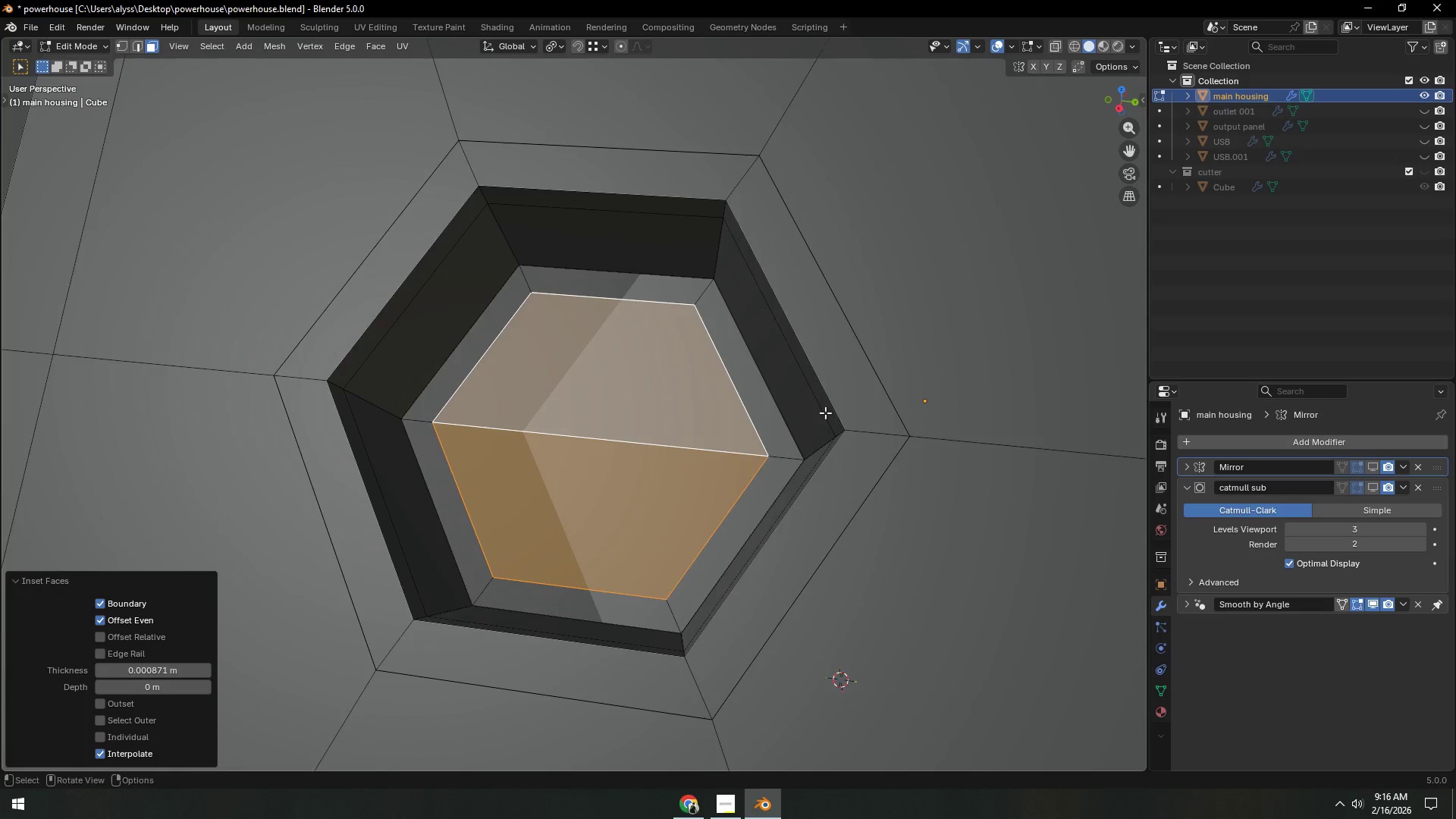 
scroll: coordinate [812, 415], scroll_direction: down, amount: 5.0
 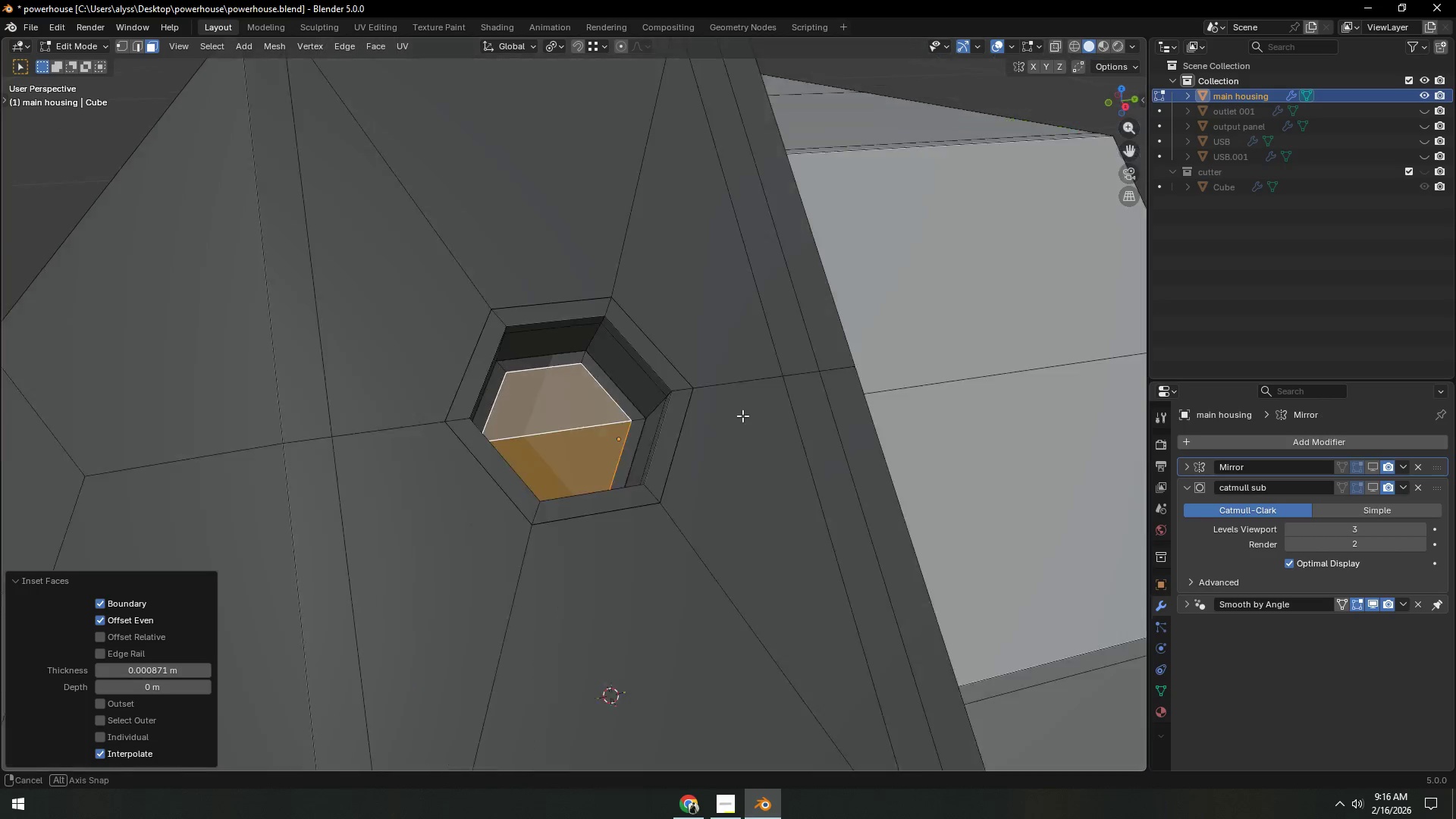 
key(Shift+ShiftLeft)
 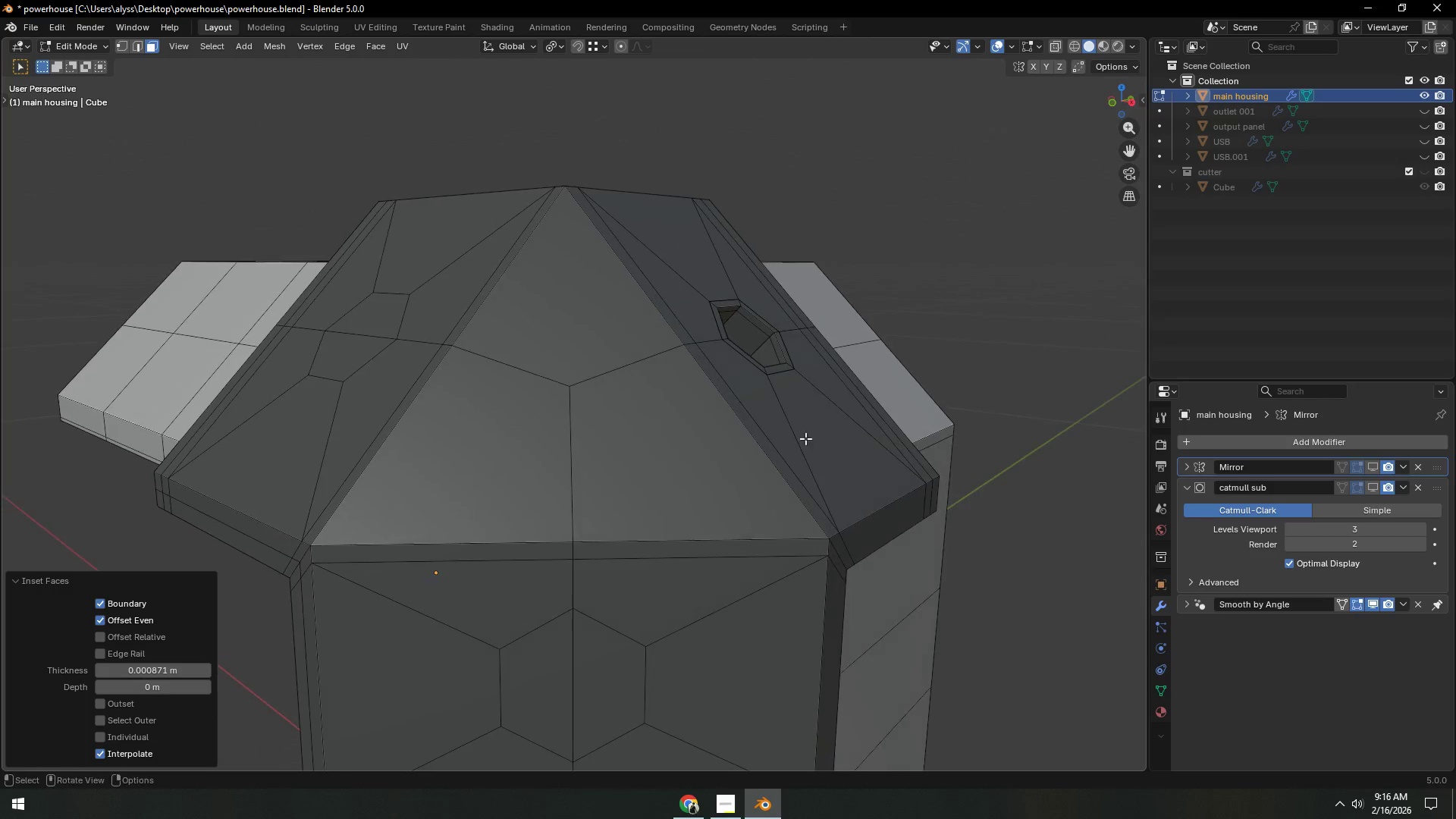 
scroll: coordinate [738, 421], scroll_direction: down, amount: 4.0
 